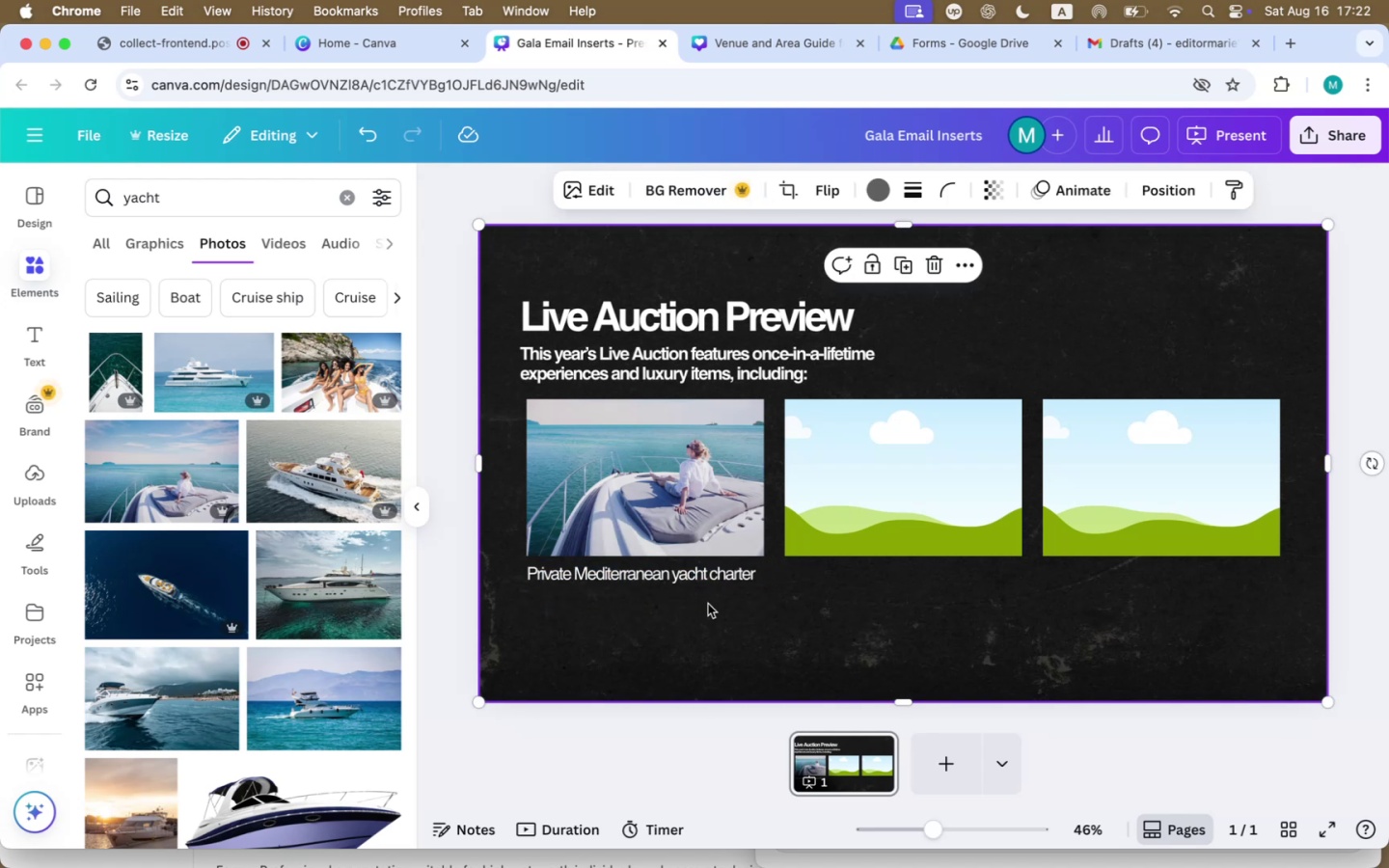 
left_click([687, 366])
 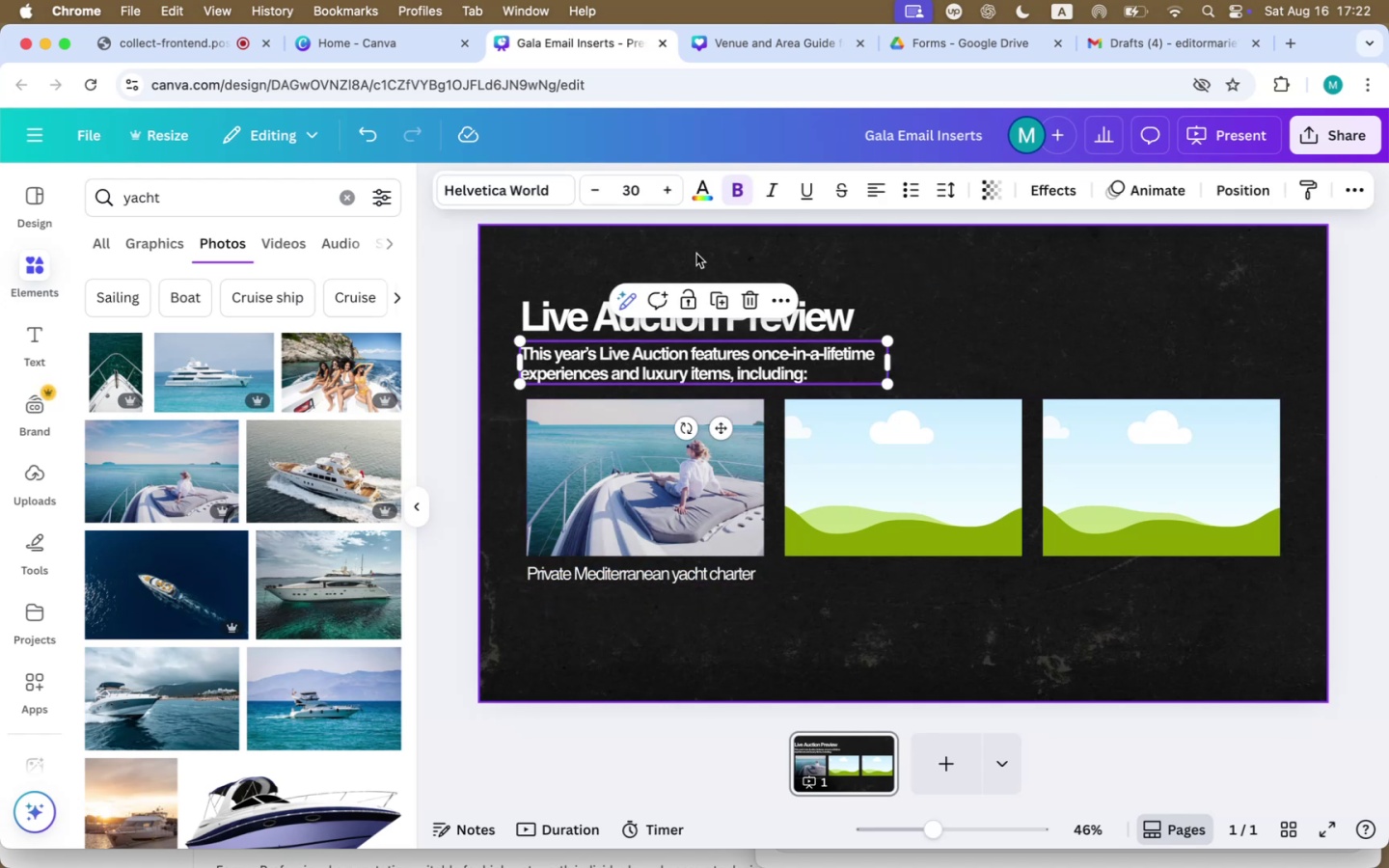 
left_click([736, 187])
 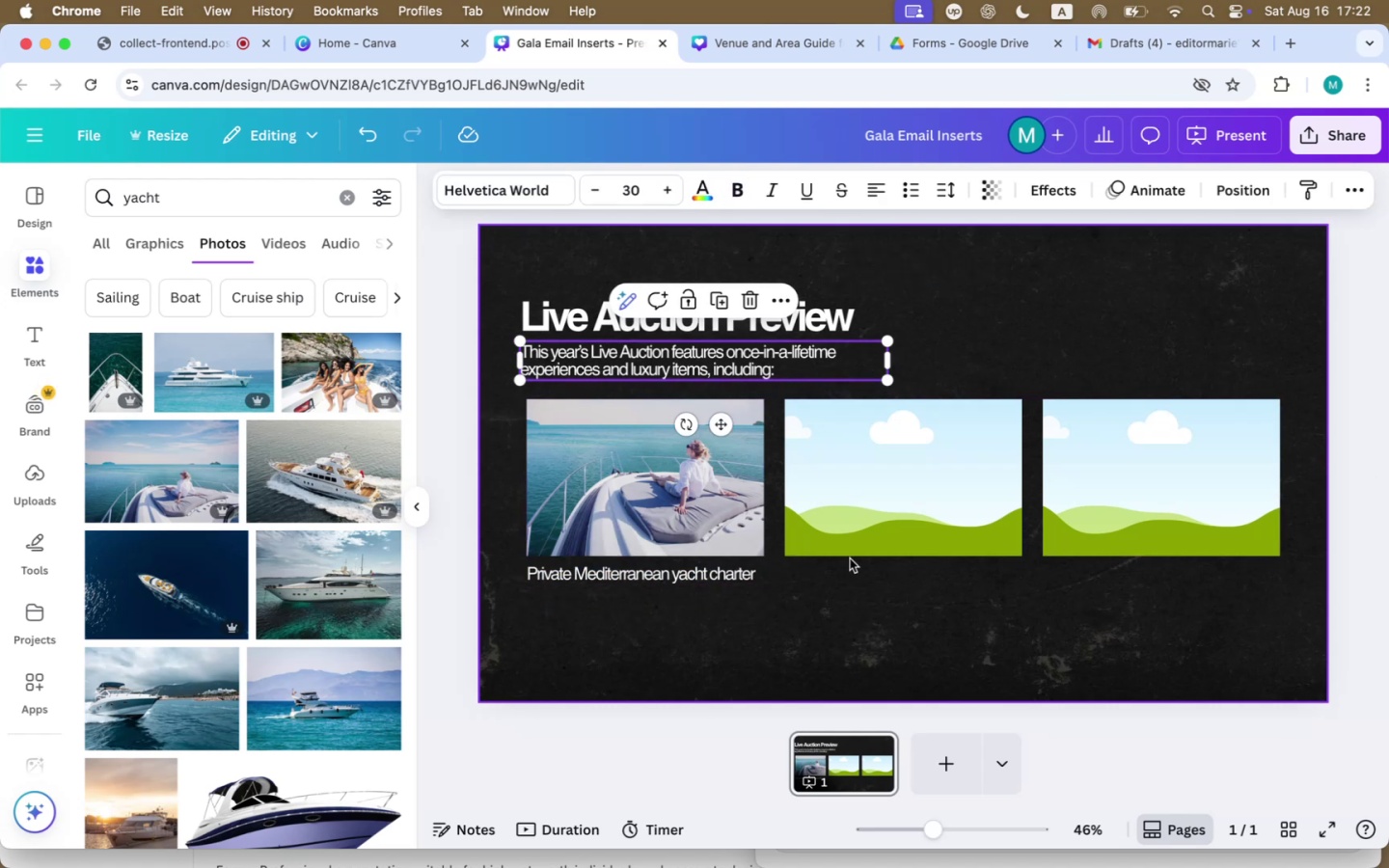 
left_click([694, 577])
 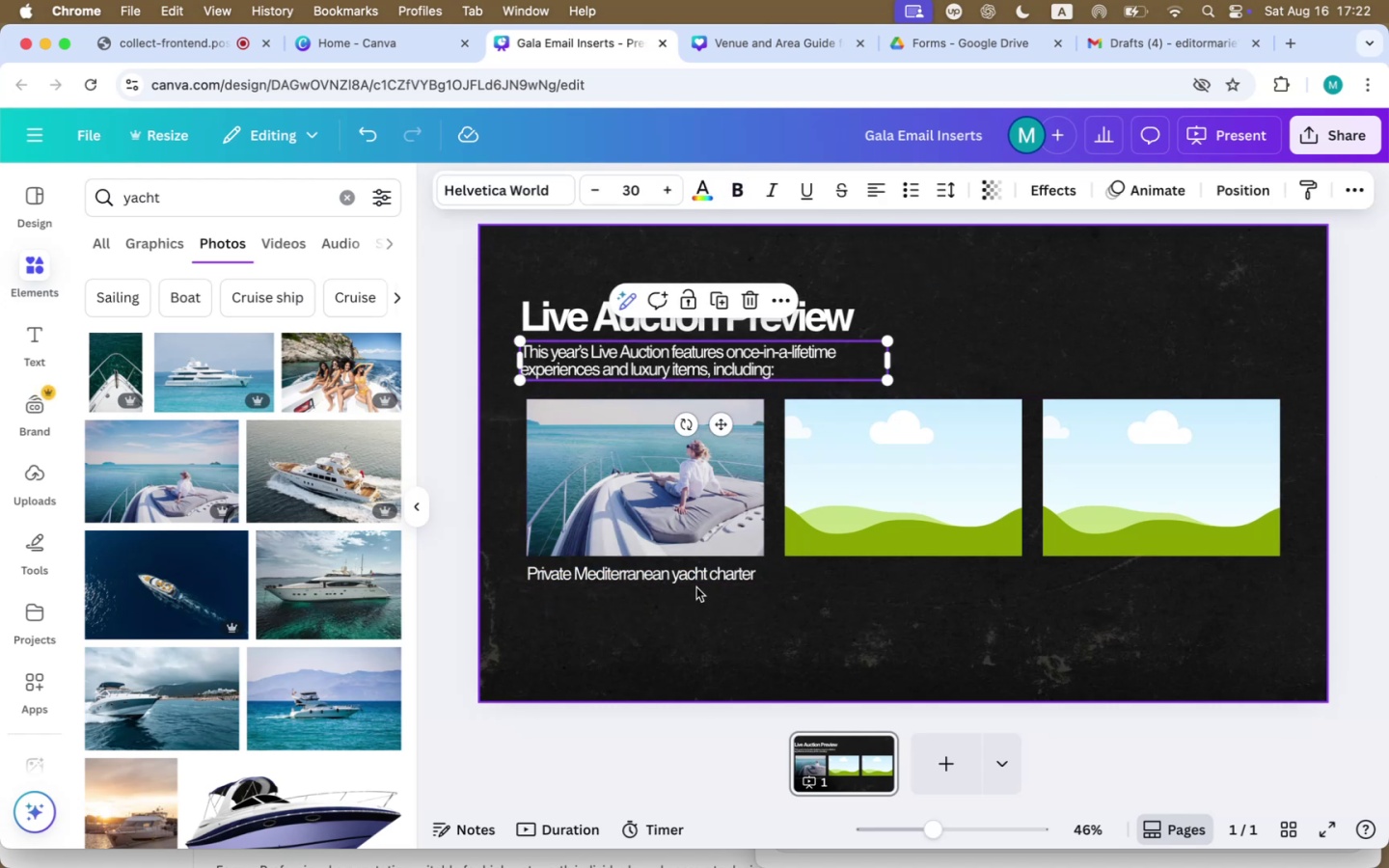 
key(Meta+B)
 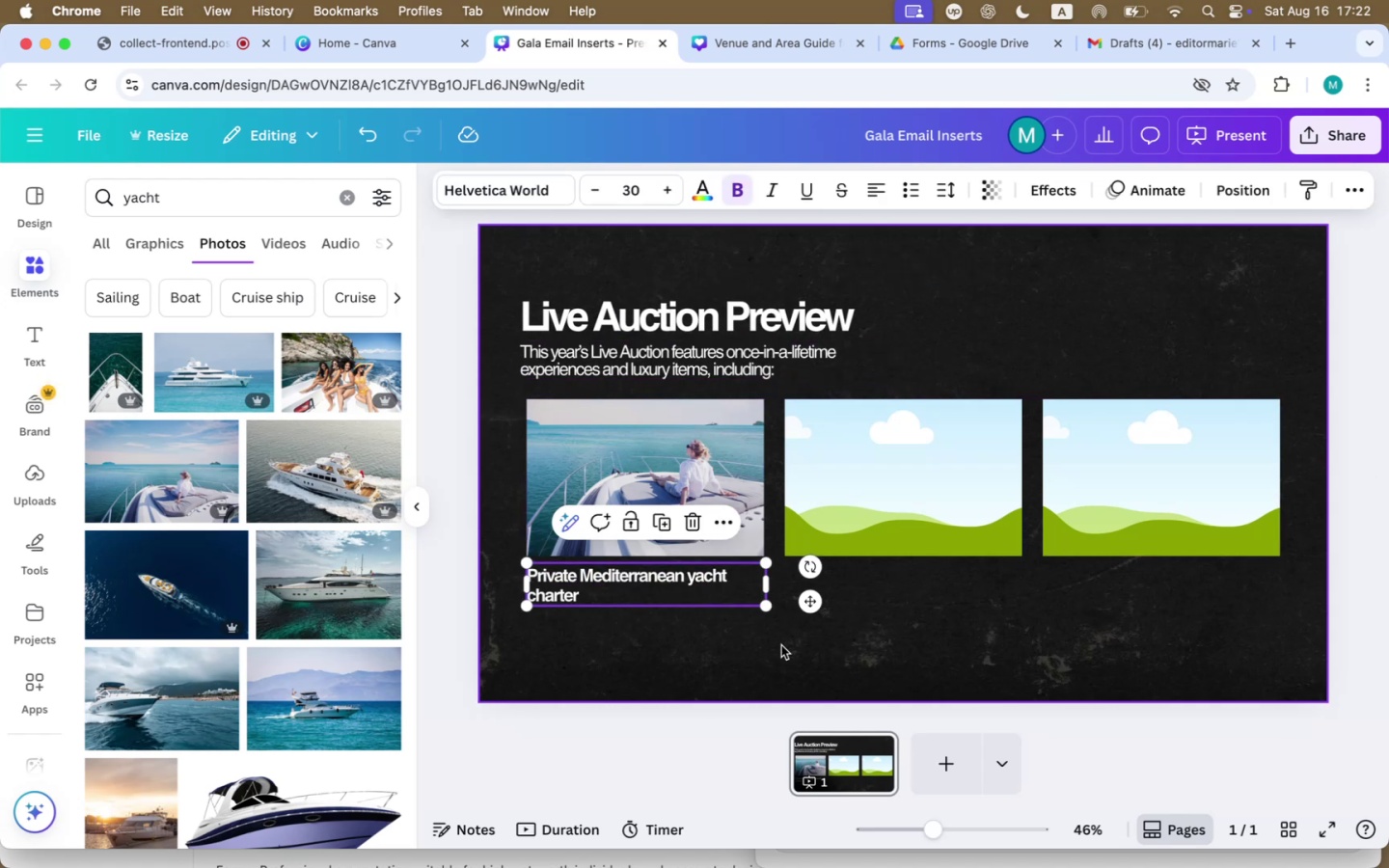 
left_click([889, 649])
 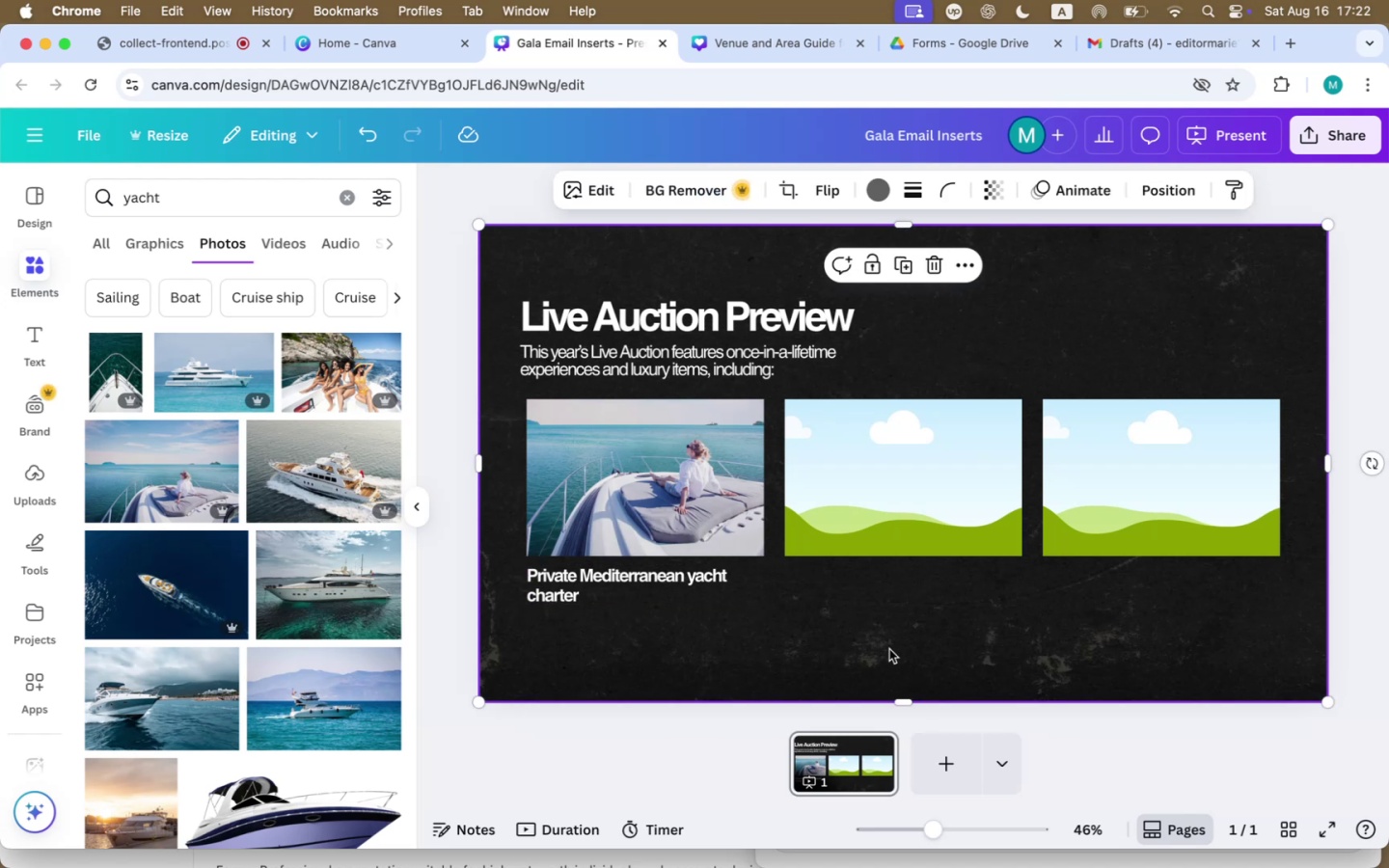 
left_click([658, 590])
 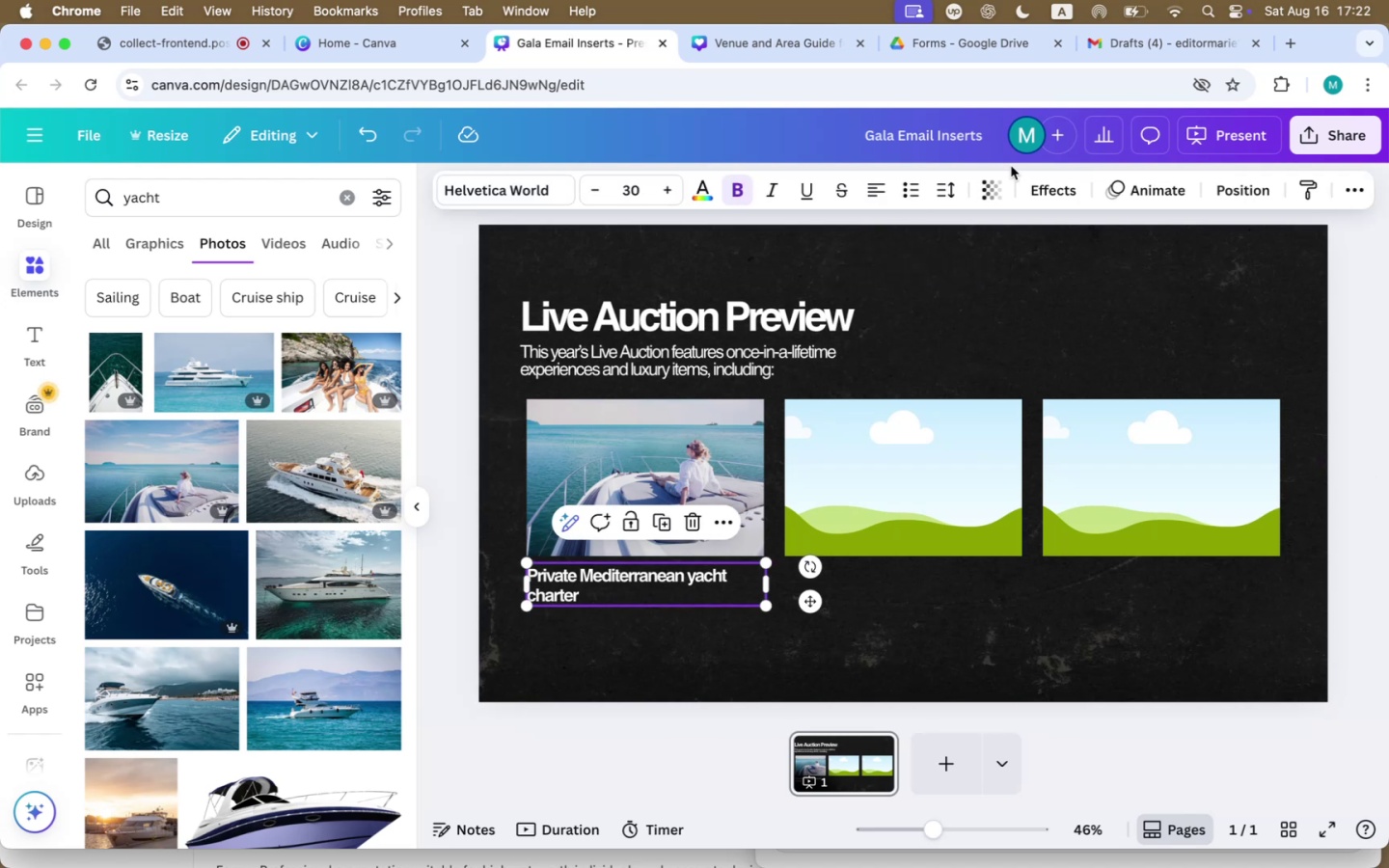 
hold_key(key=OptionLeft, duration=1.07)
 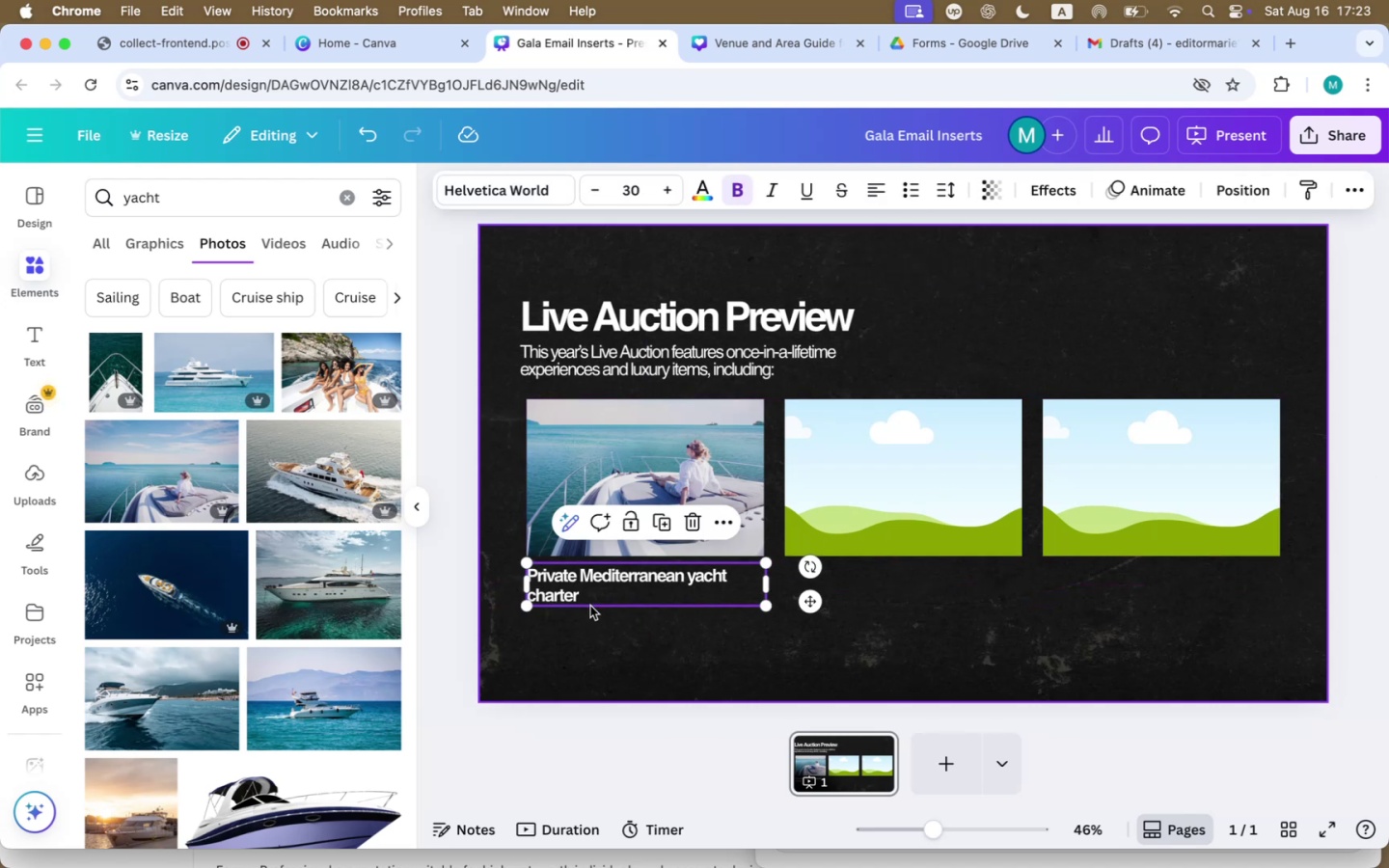 
hold_key(key=CommandLeft, duration=0.33)
 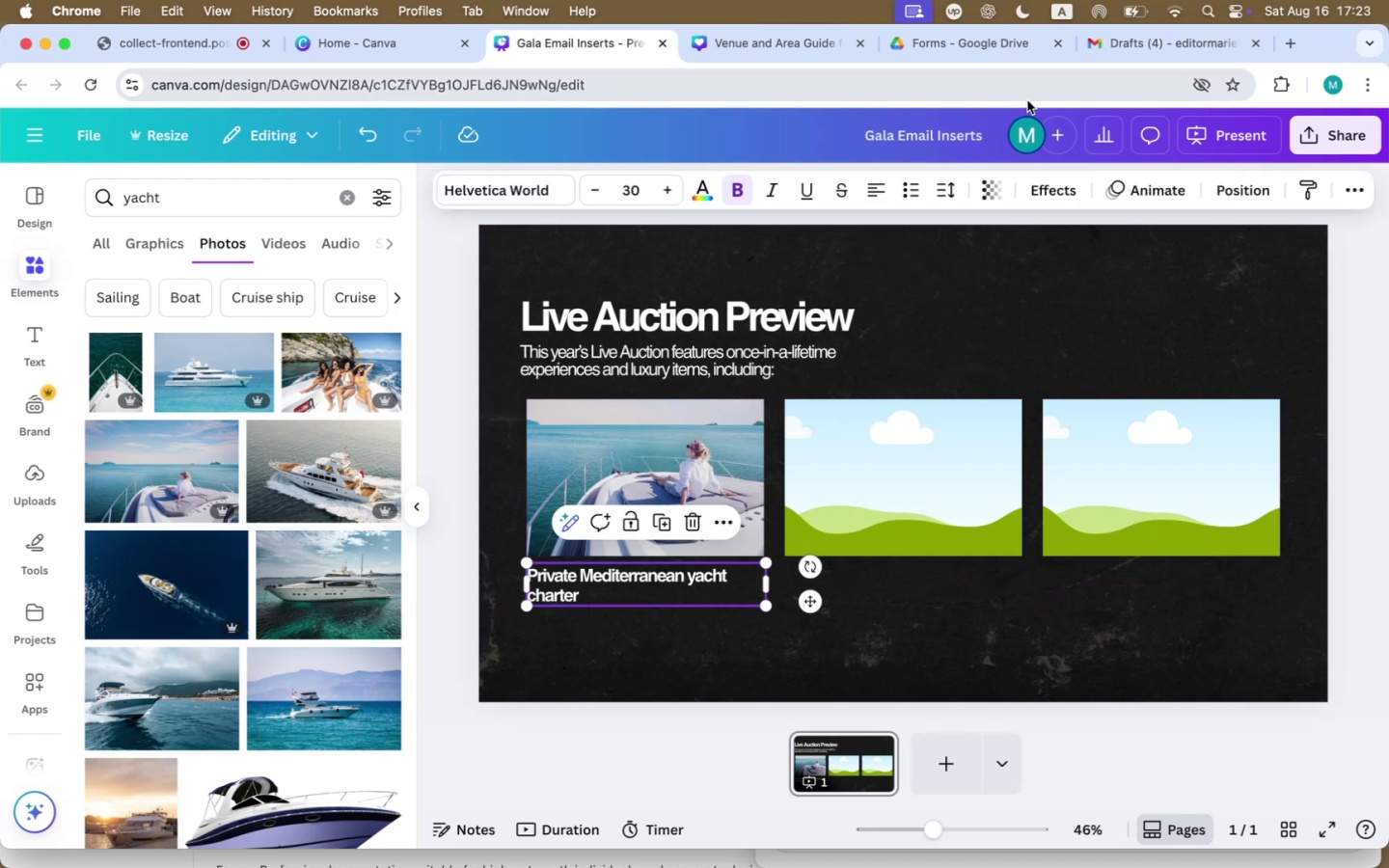 
left_click([1172, 38])
 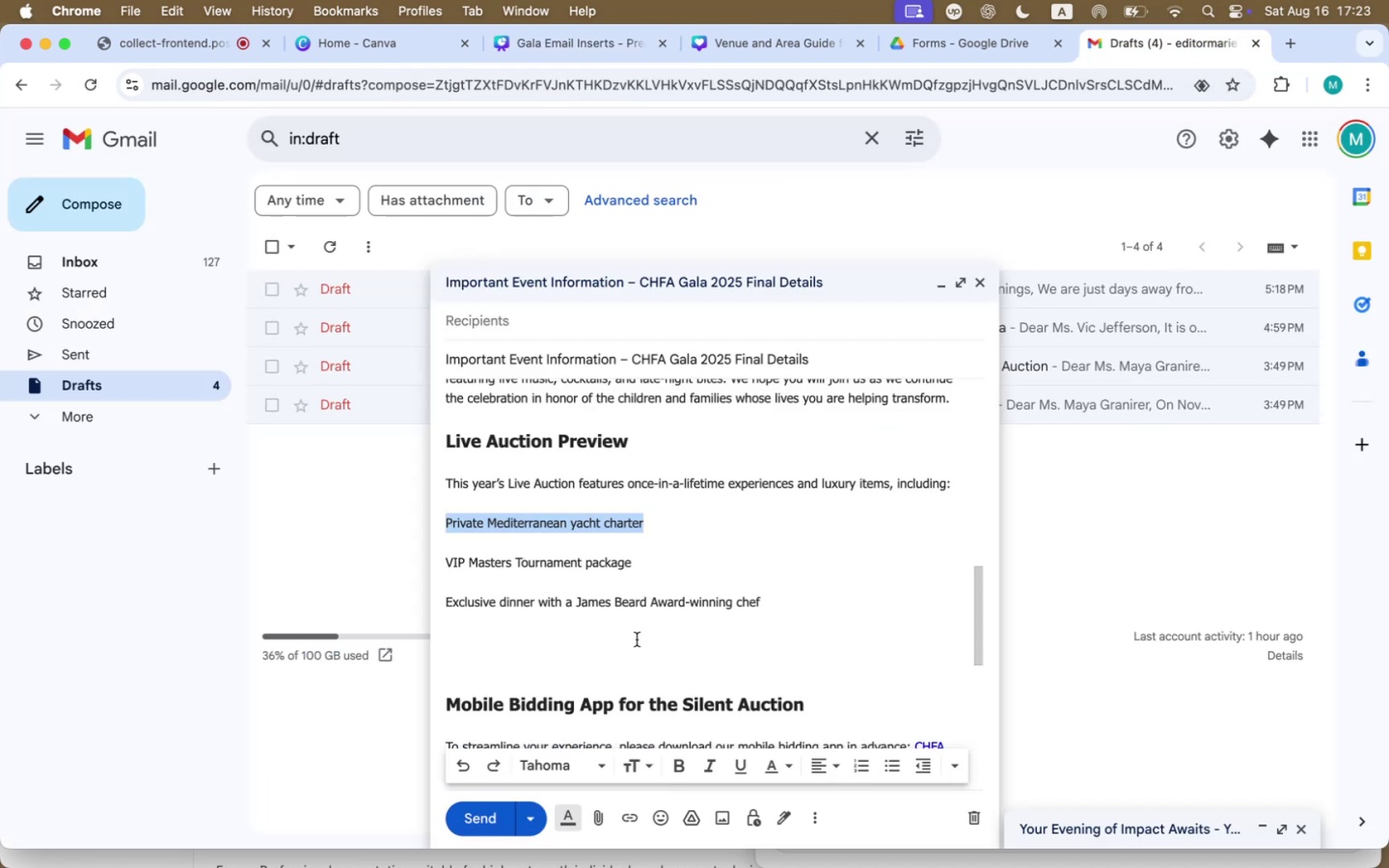 
left_click_drag(start_coordinate=[653, 569], to_coordinate=[438, 566])
 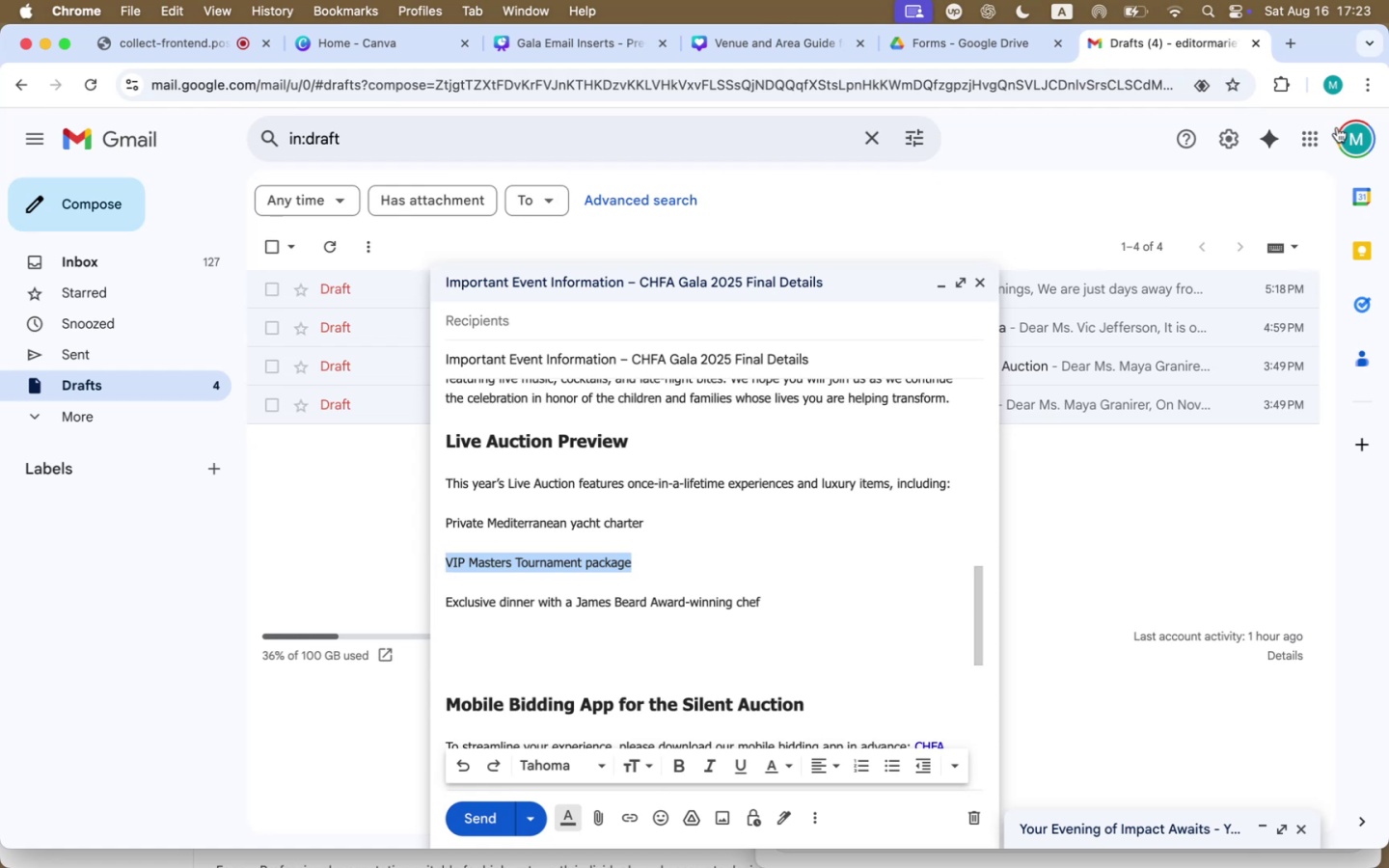 
left_click([1282, 43])
 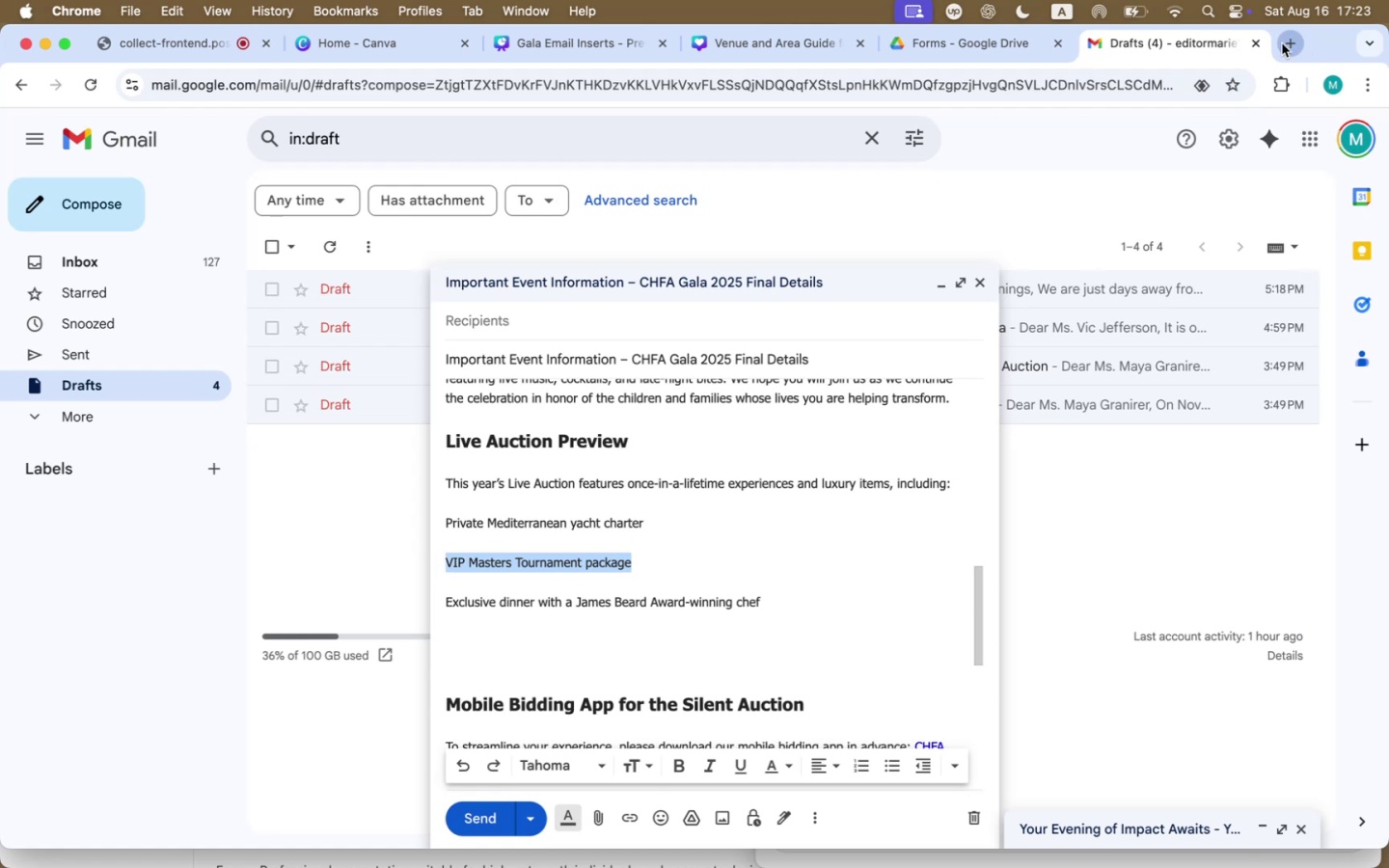 
type(vip wimbledon )
 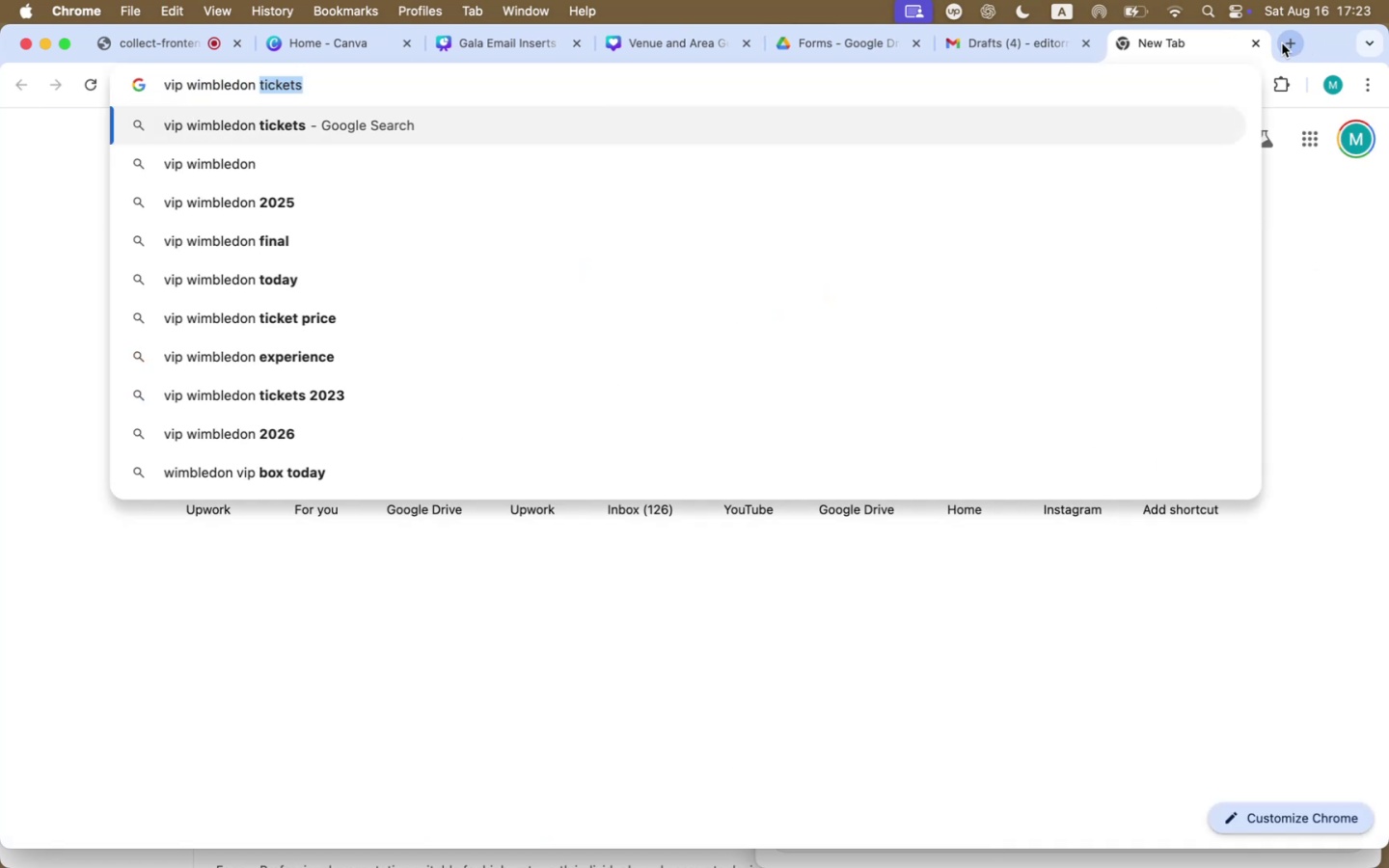 
key(Enter)
 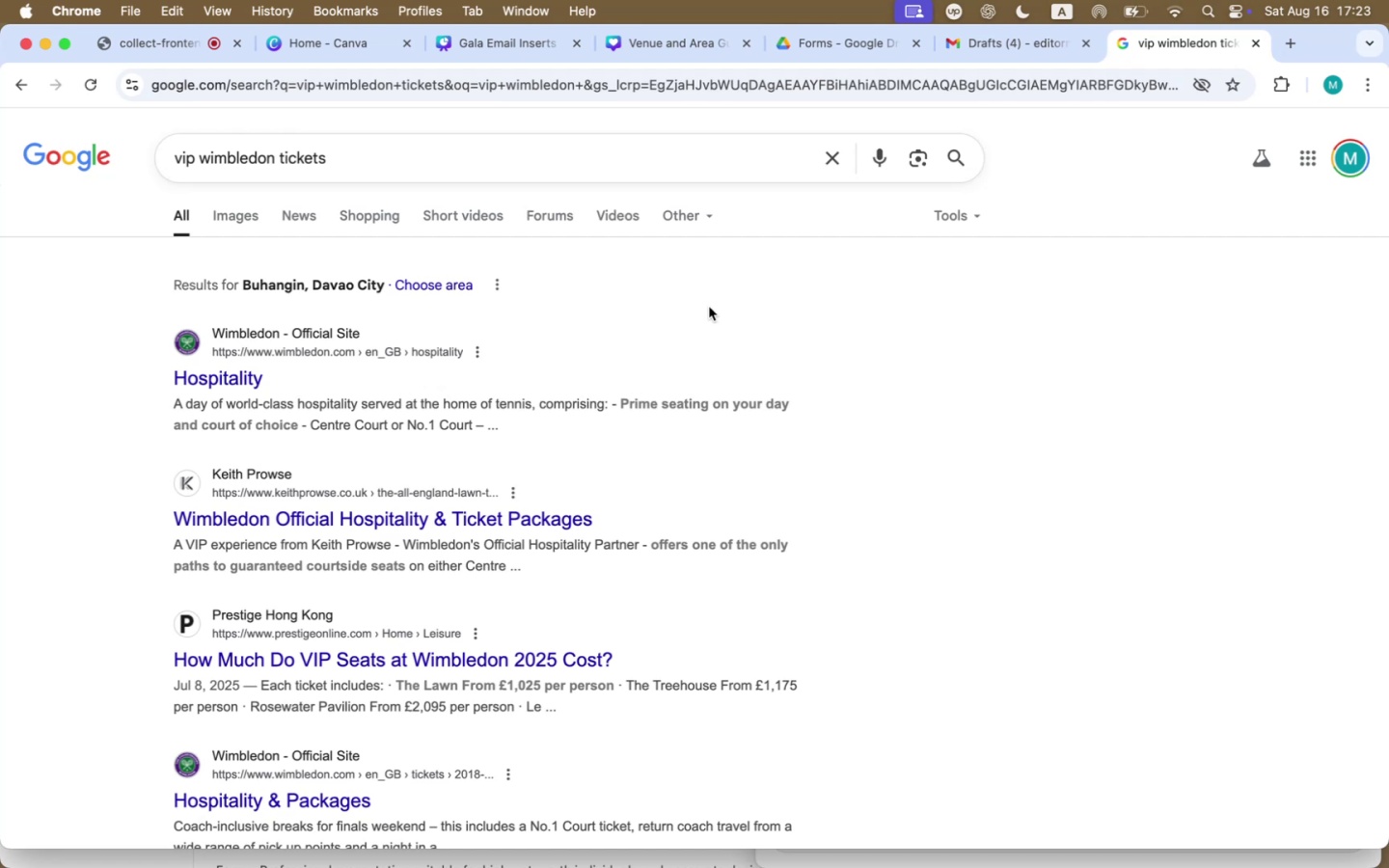 
wait(10.17)
 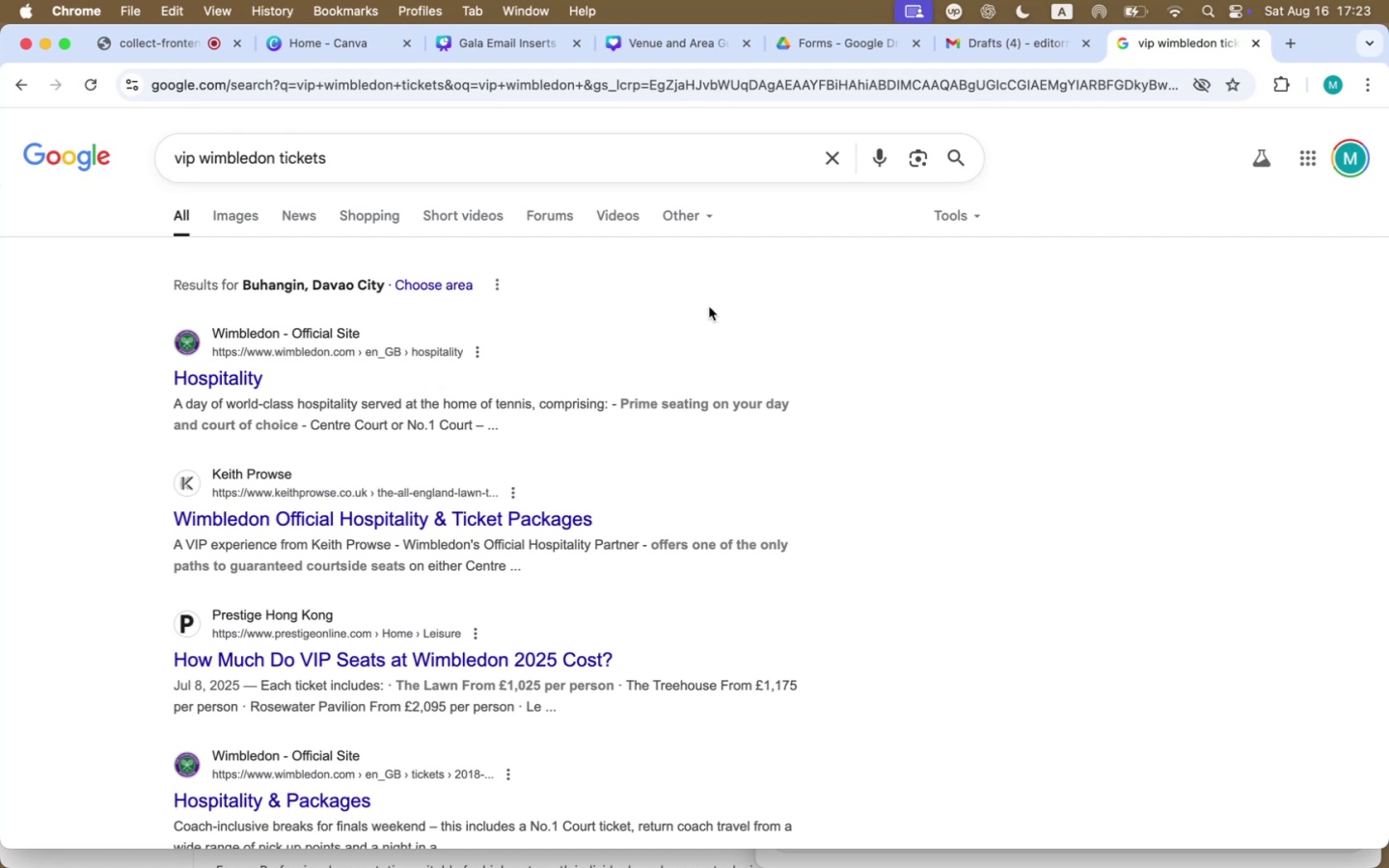 
scroll: coordinate [709, 307], scroll_direction: down, amount: 13.0
 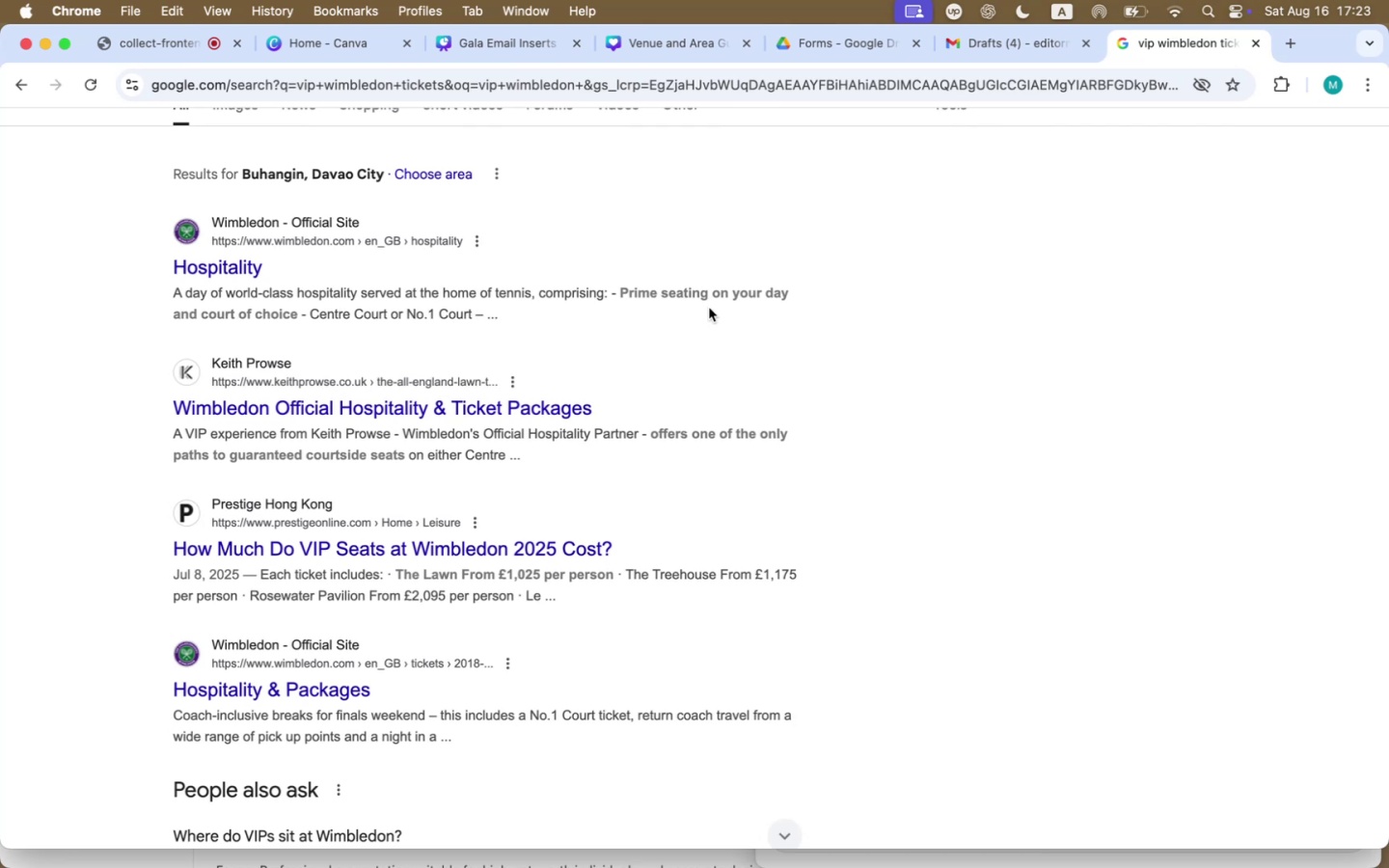 
wait(6.2)
 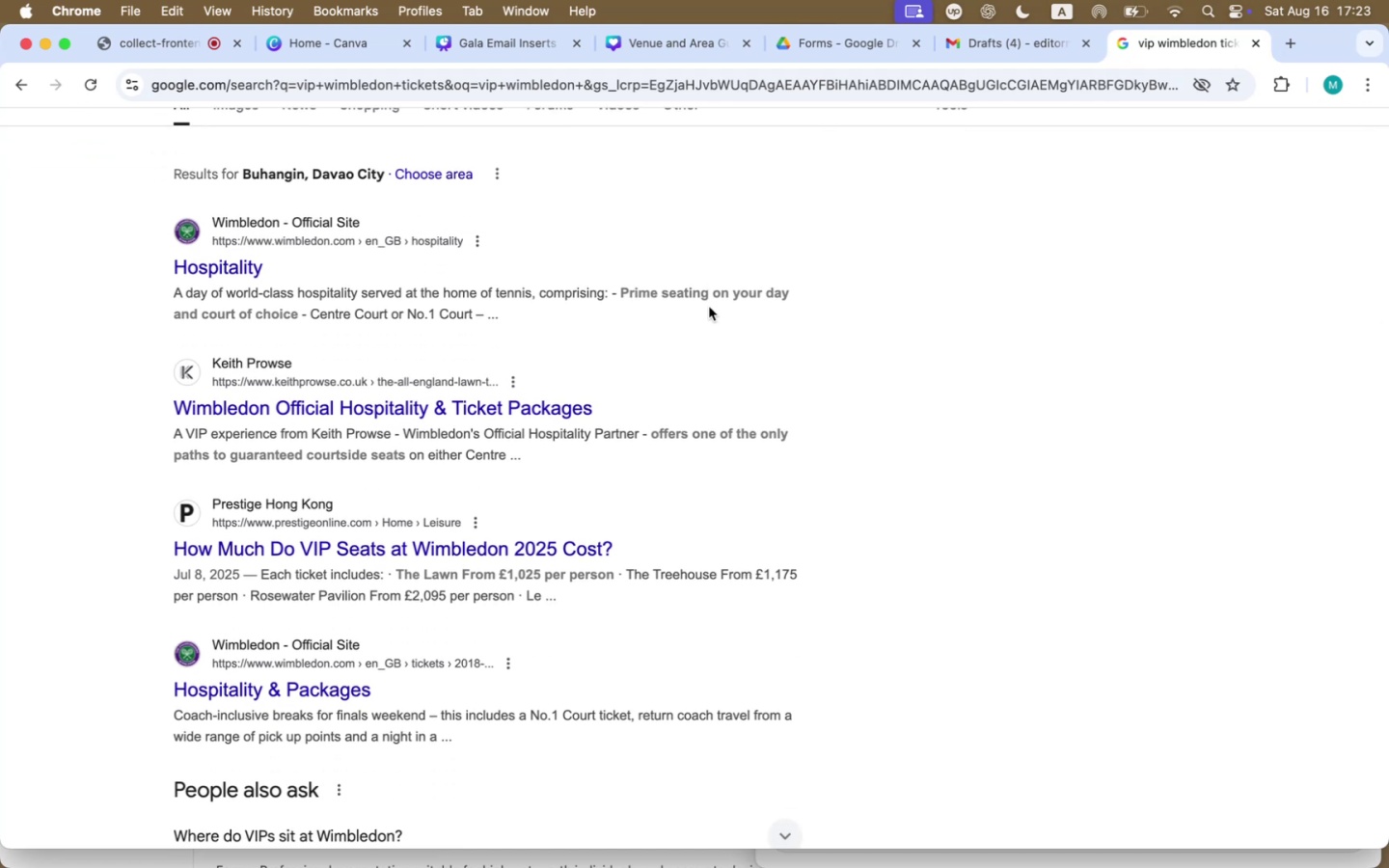 
left_click([284, 687])
 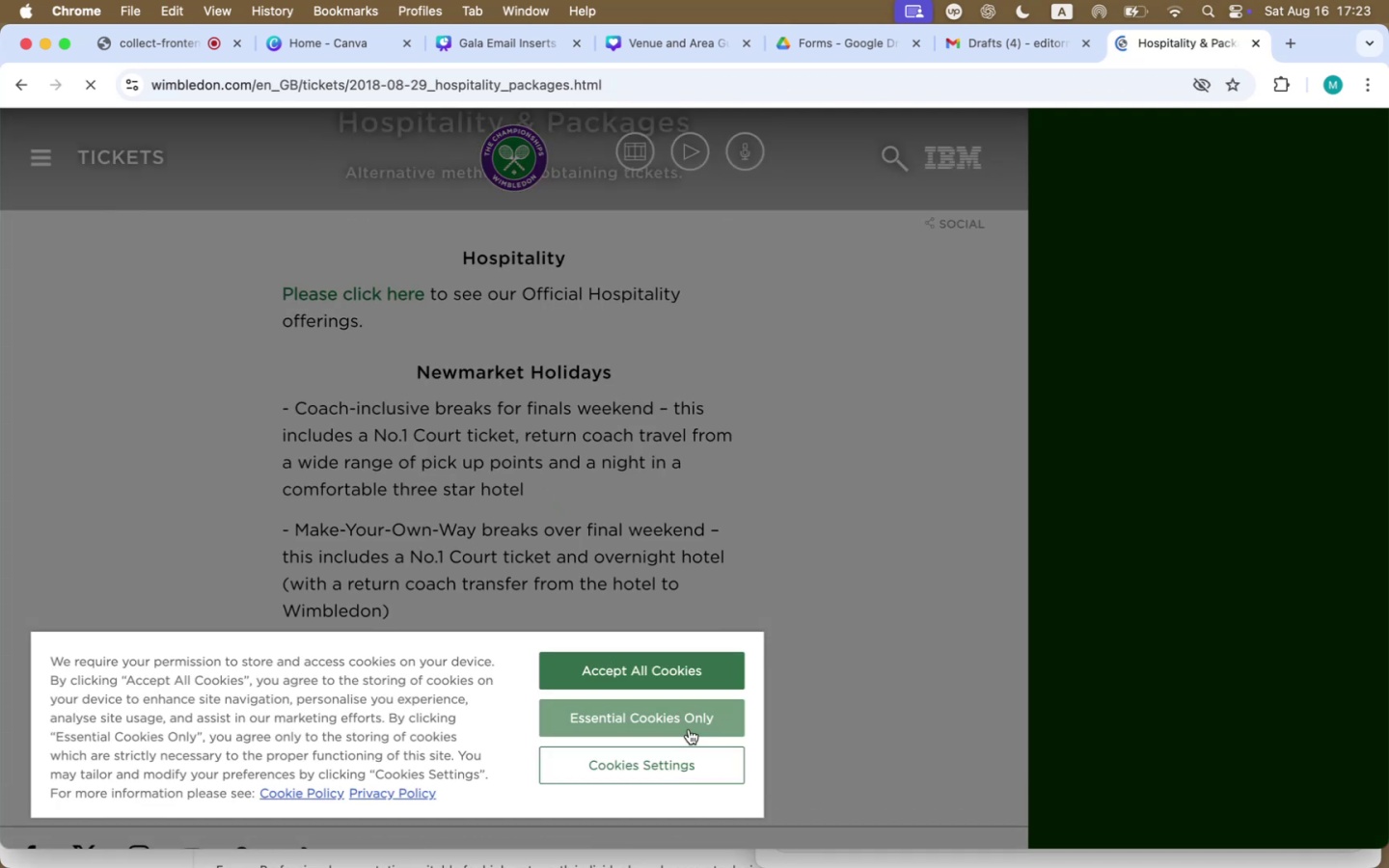 
wait(8.44)
 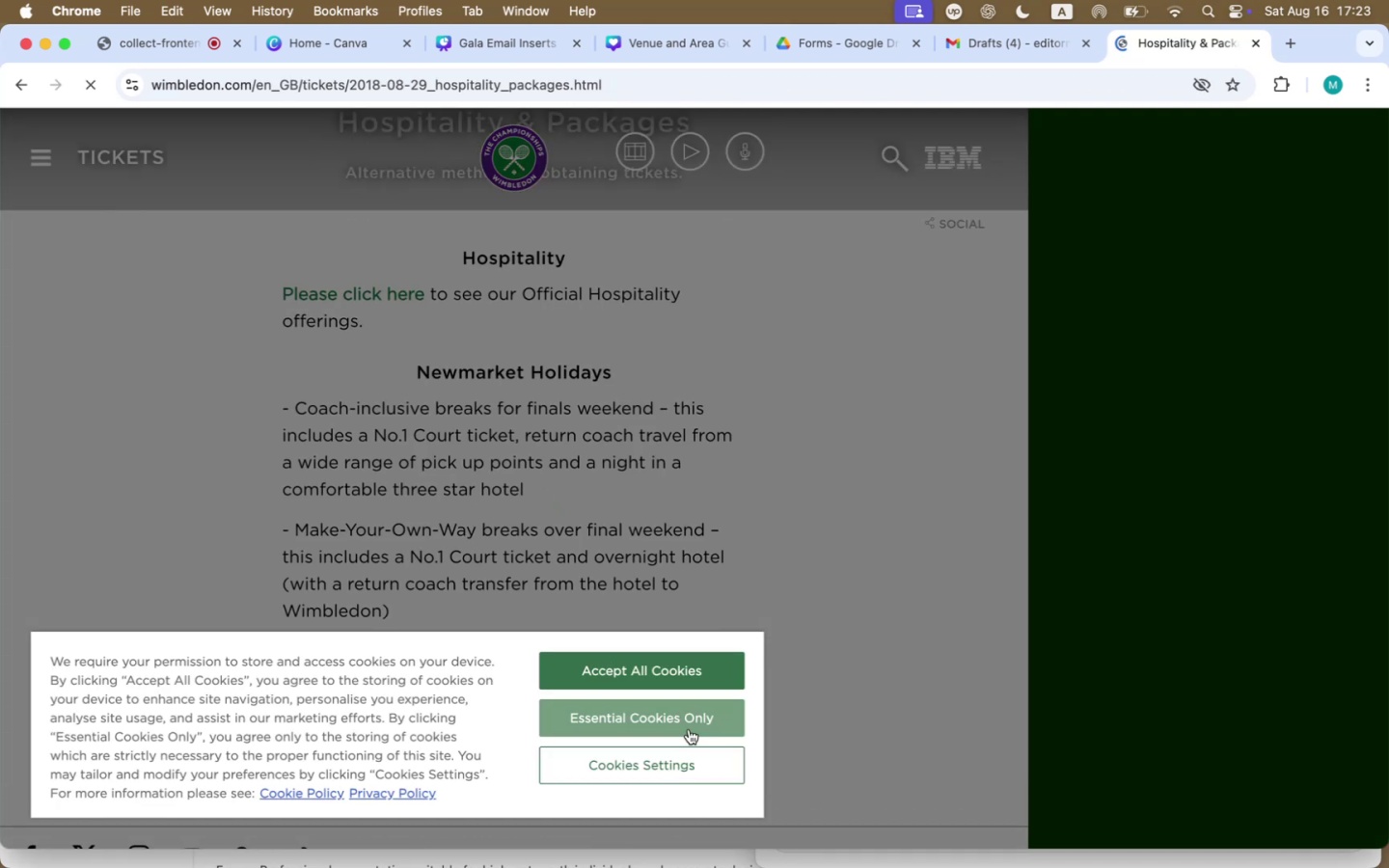 
left_click([687, 722])
 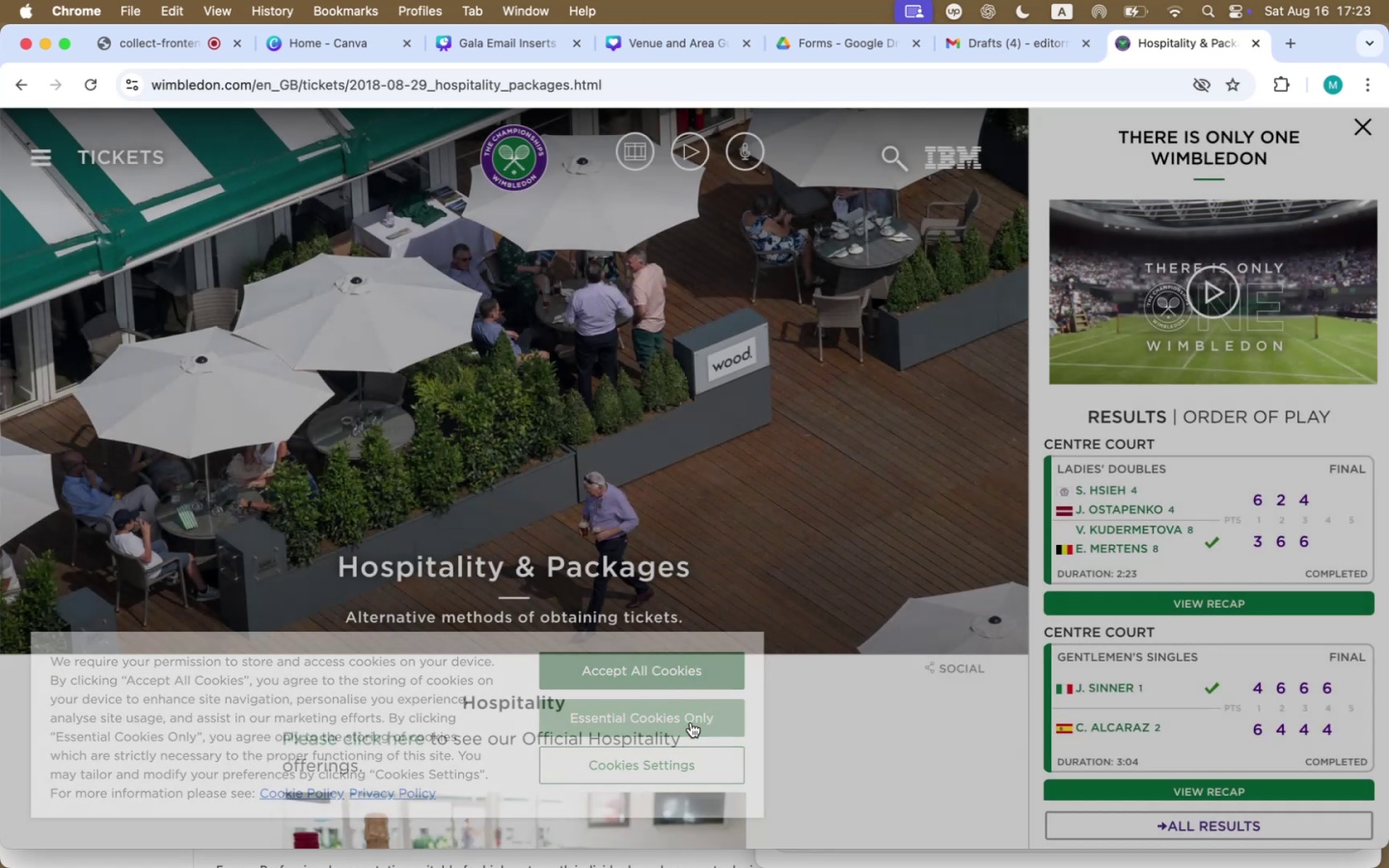 
scroll: coordinate [749, 710], scroll_direction: down, amount: 64.0
 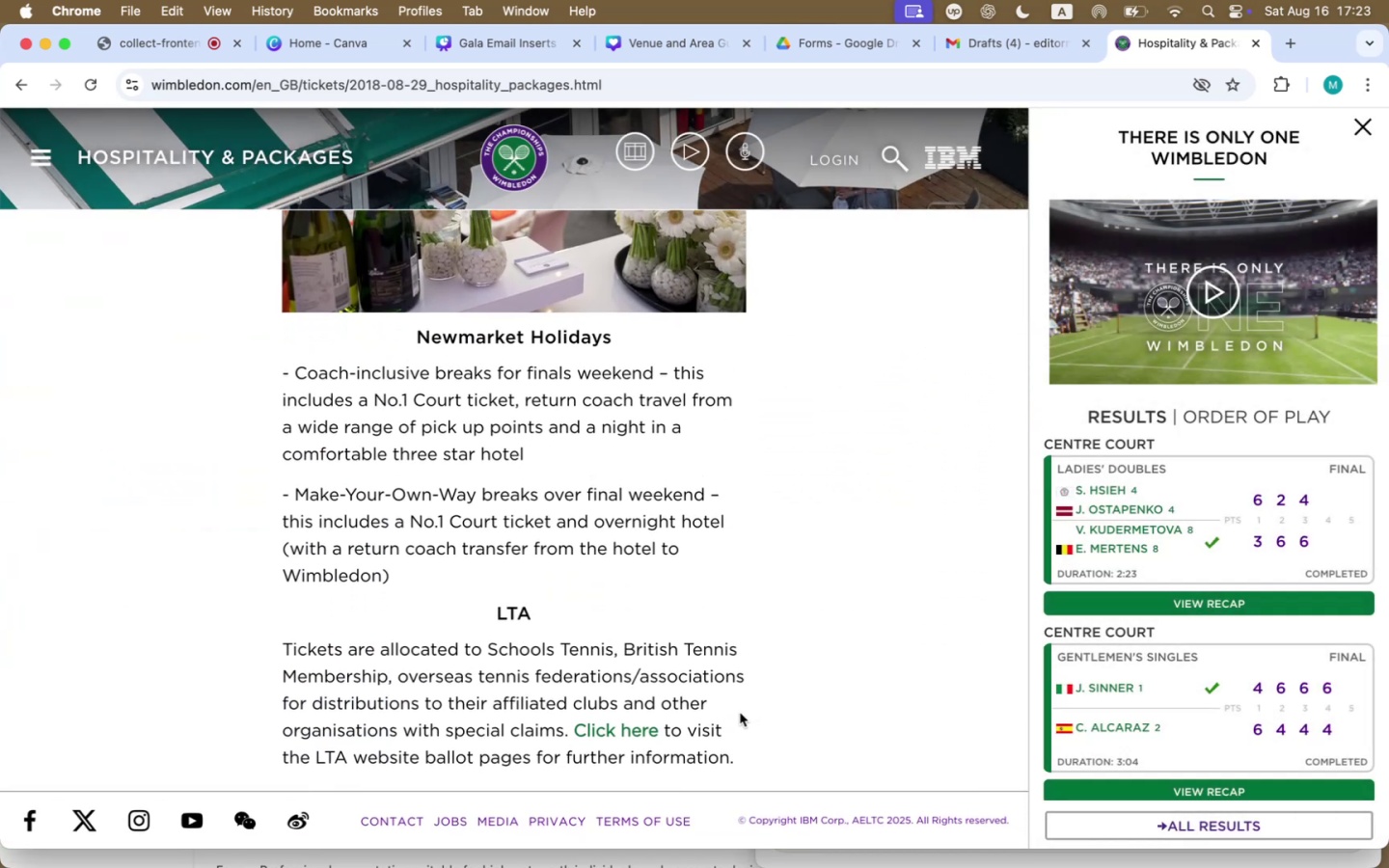 
wait(6.68)
 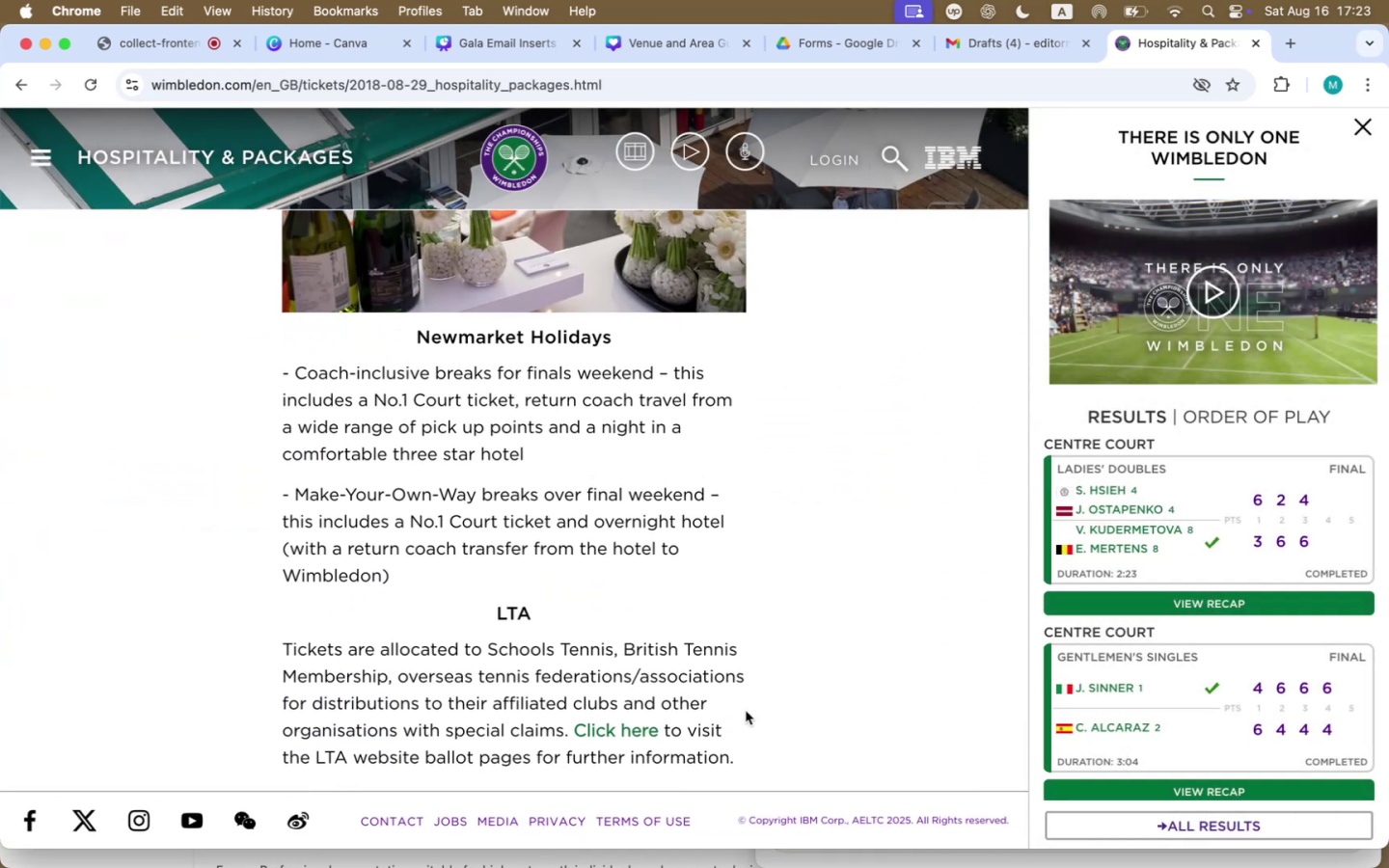 
scroll: coordinate [742, 701], scroll_direction: up, amount: 45.0
 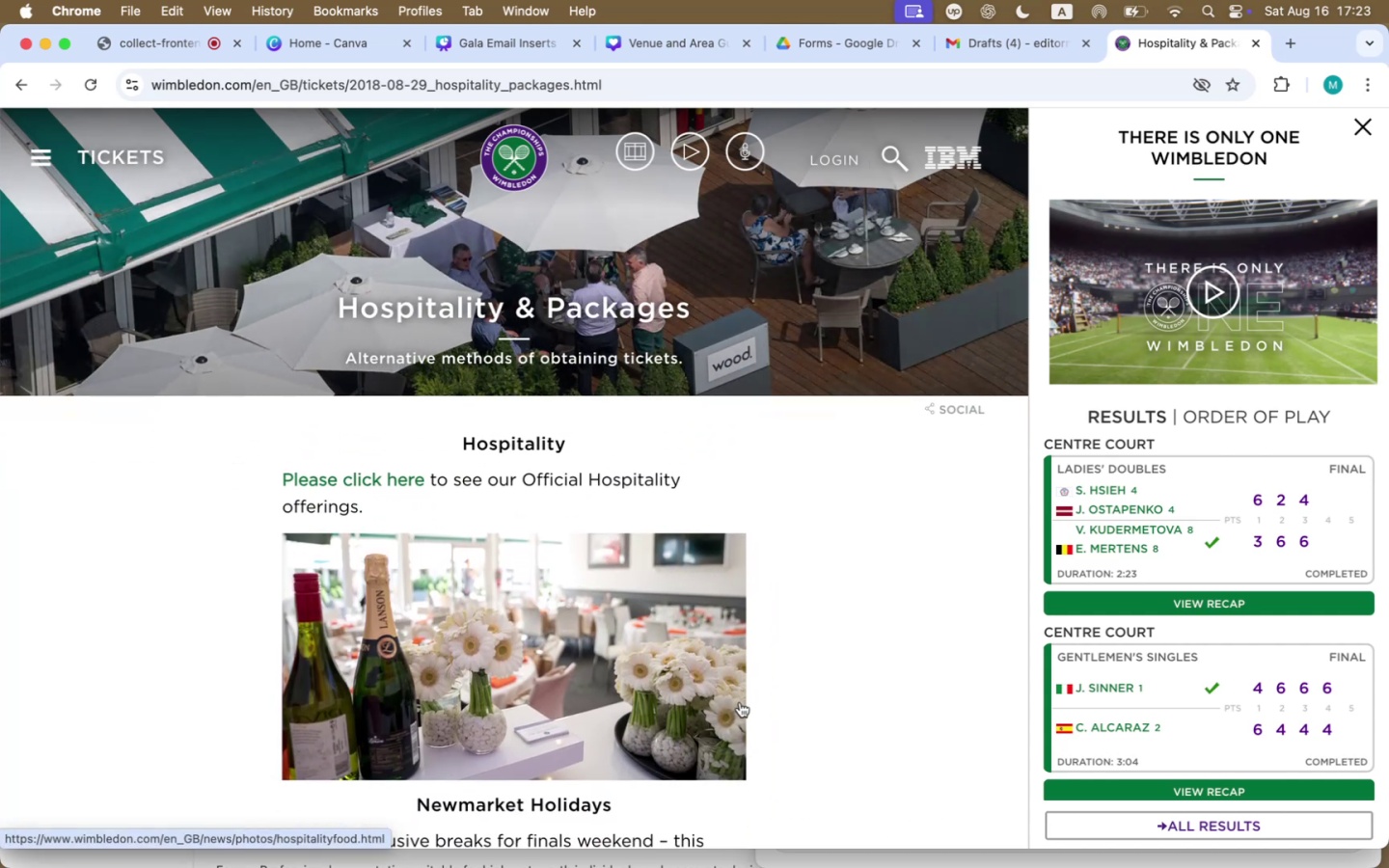 
scroll: coordinate [740, 702], scroll_direction: down, amount: 59.0
 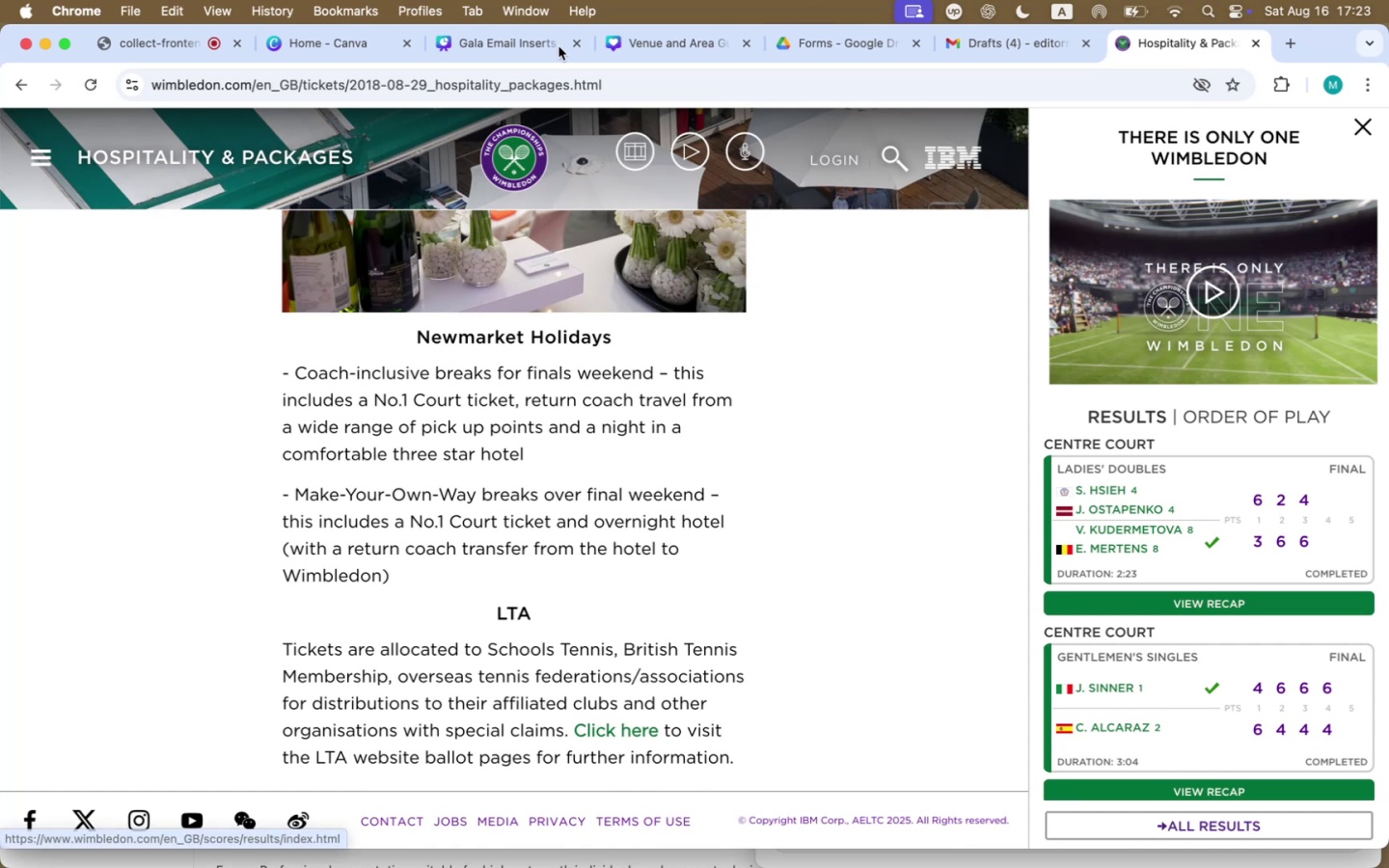 
wait(5.69)
 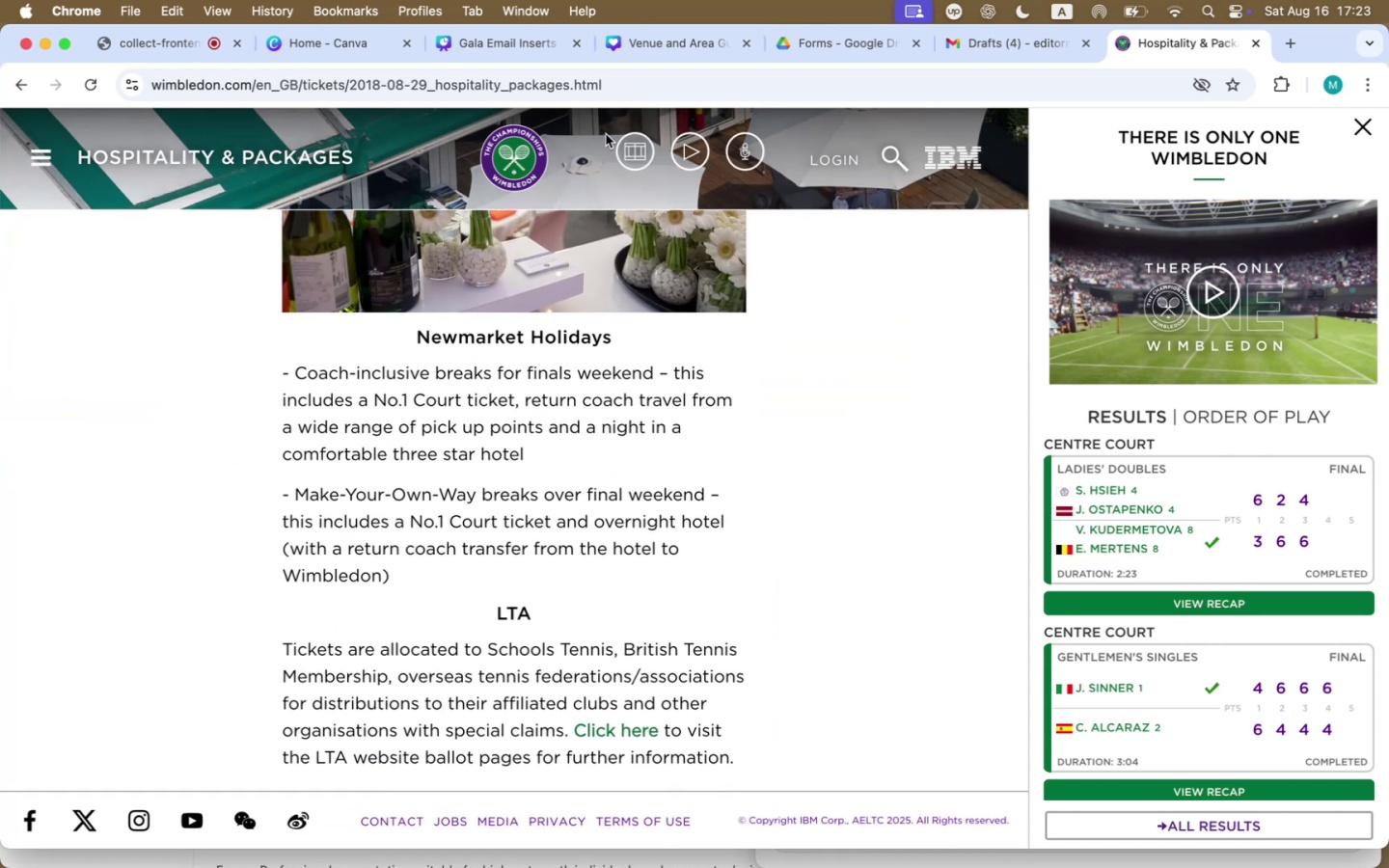 
left_click([1027, 50])
 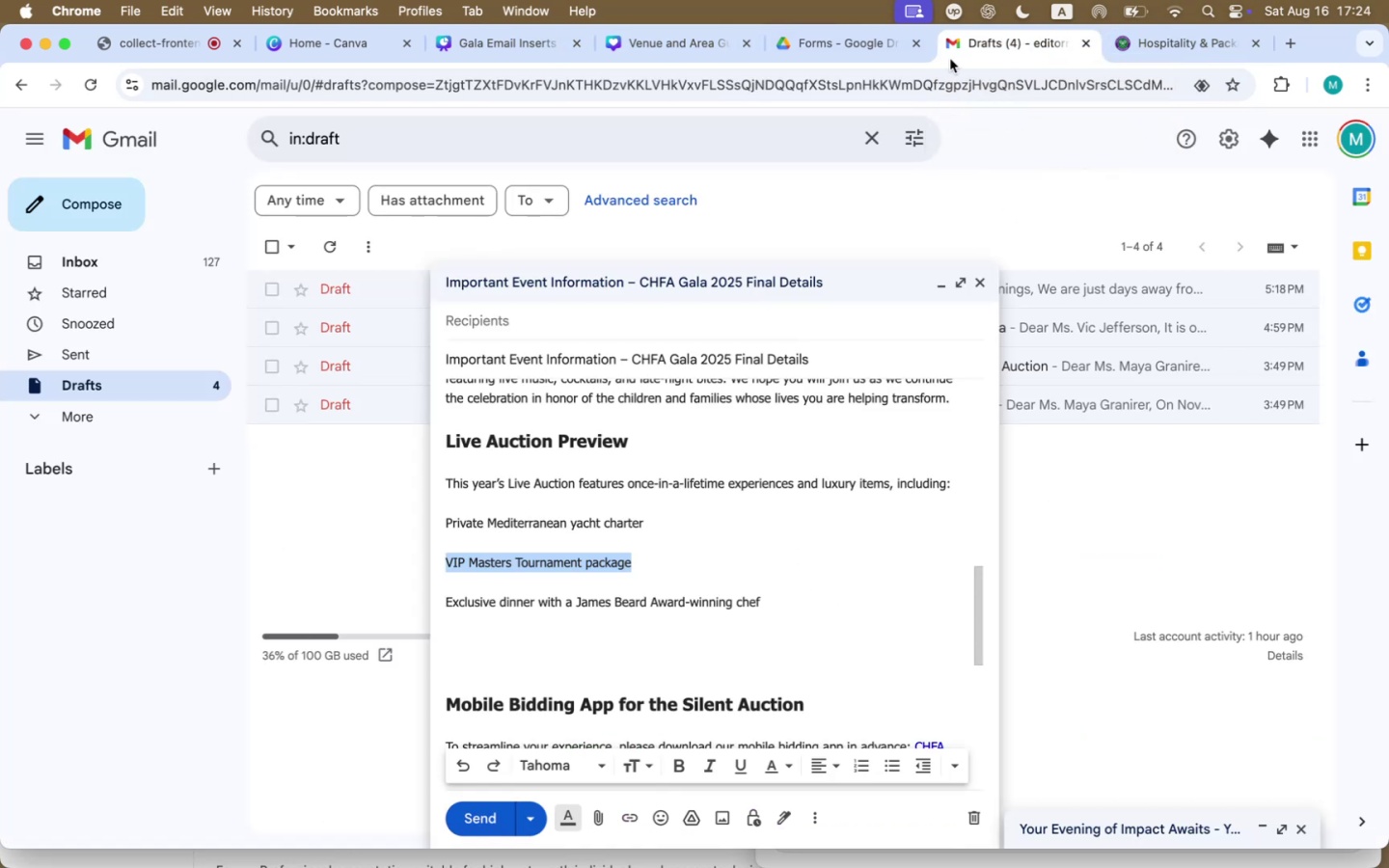 
left_click([718, 48])
 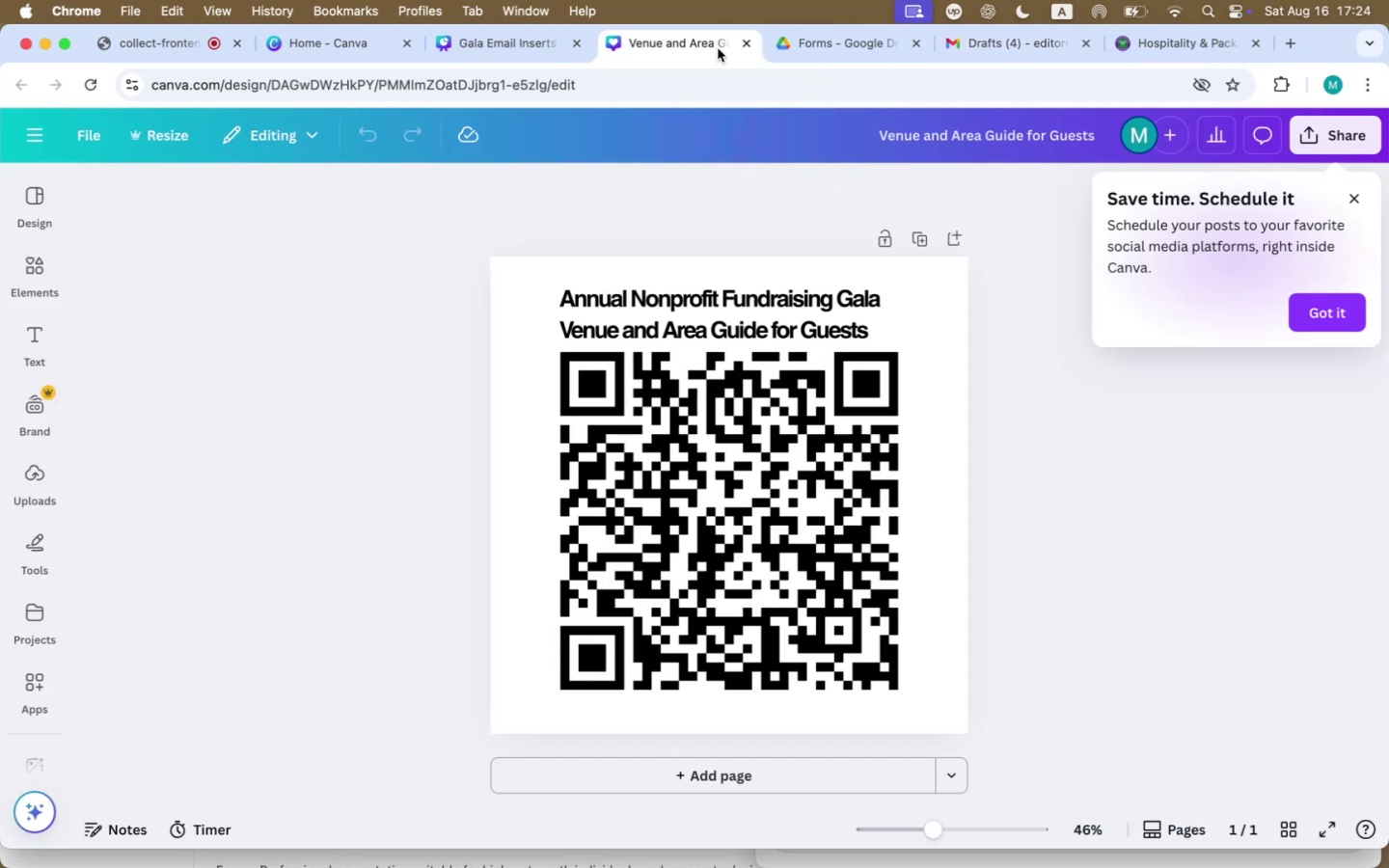 
left_click([489, 47])
 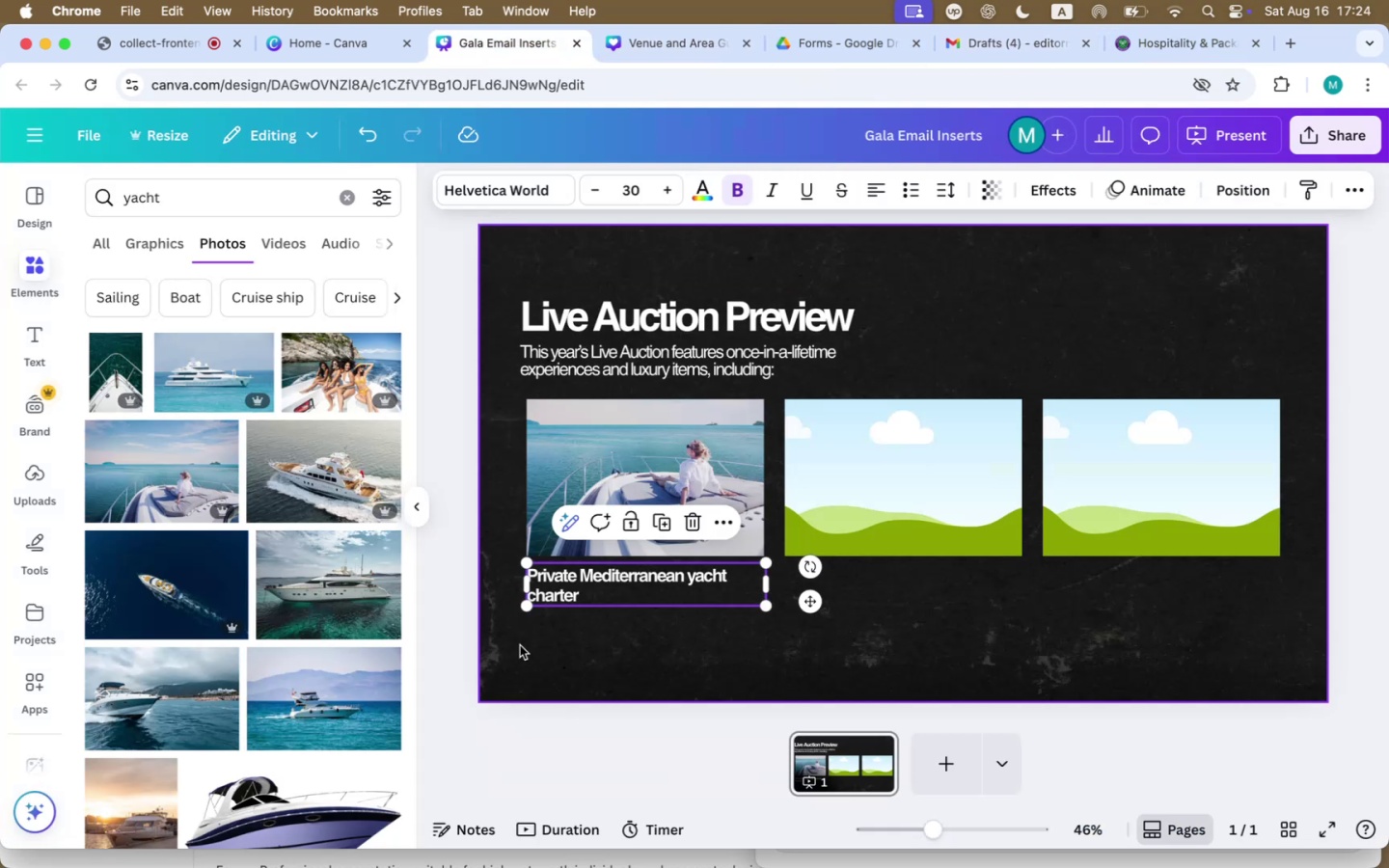 
hold_key(key=OptionLeft, duration=2.86)
left_click_drag(start_coordinate=[555, 592], to_coordinate=[810, 593])
 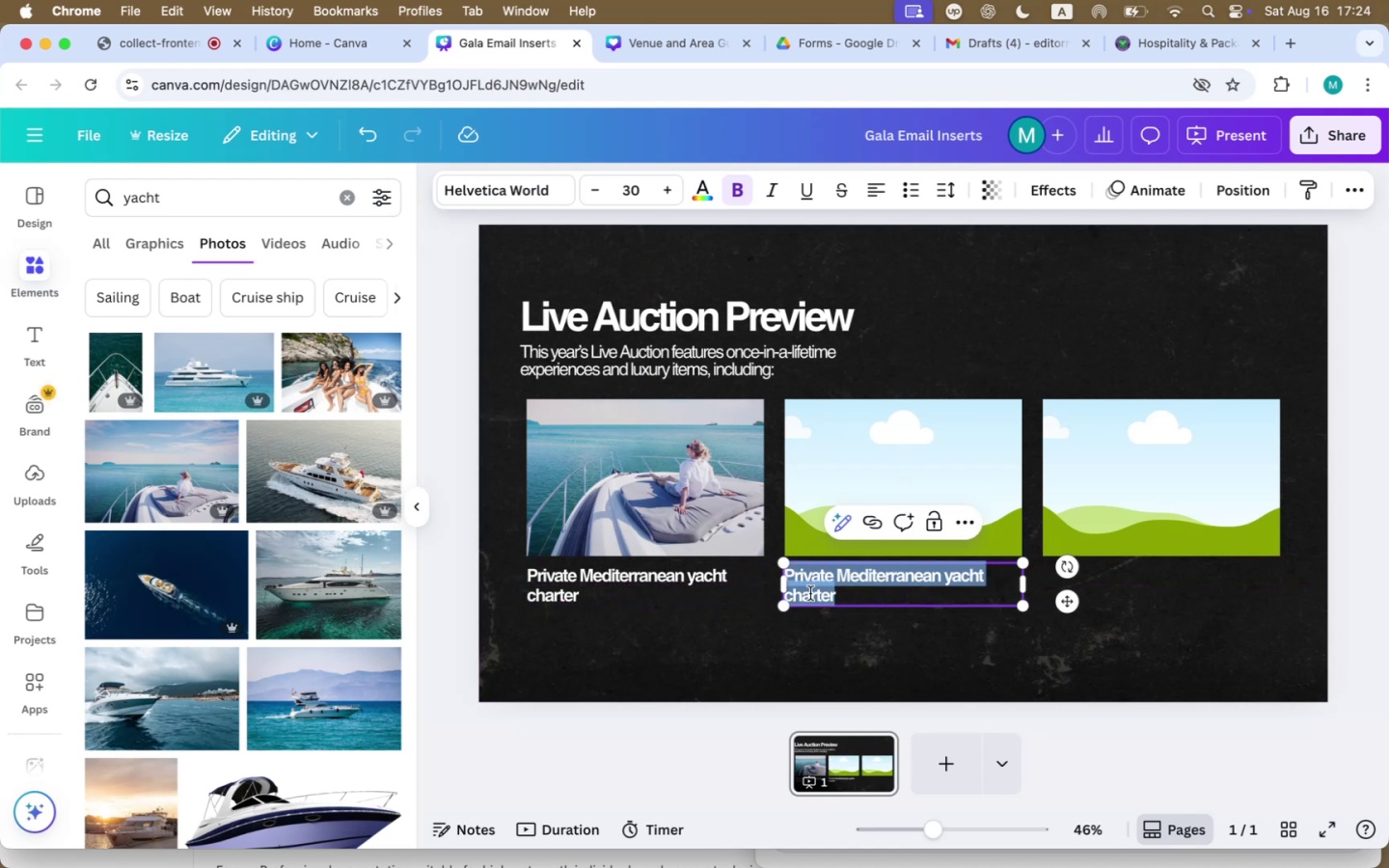 
type(VIP ticker)
key(Backspace)
type(ts )
 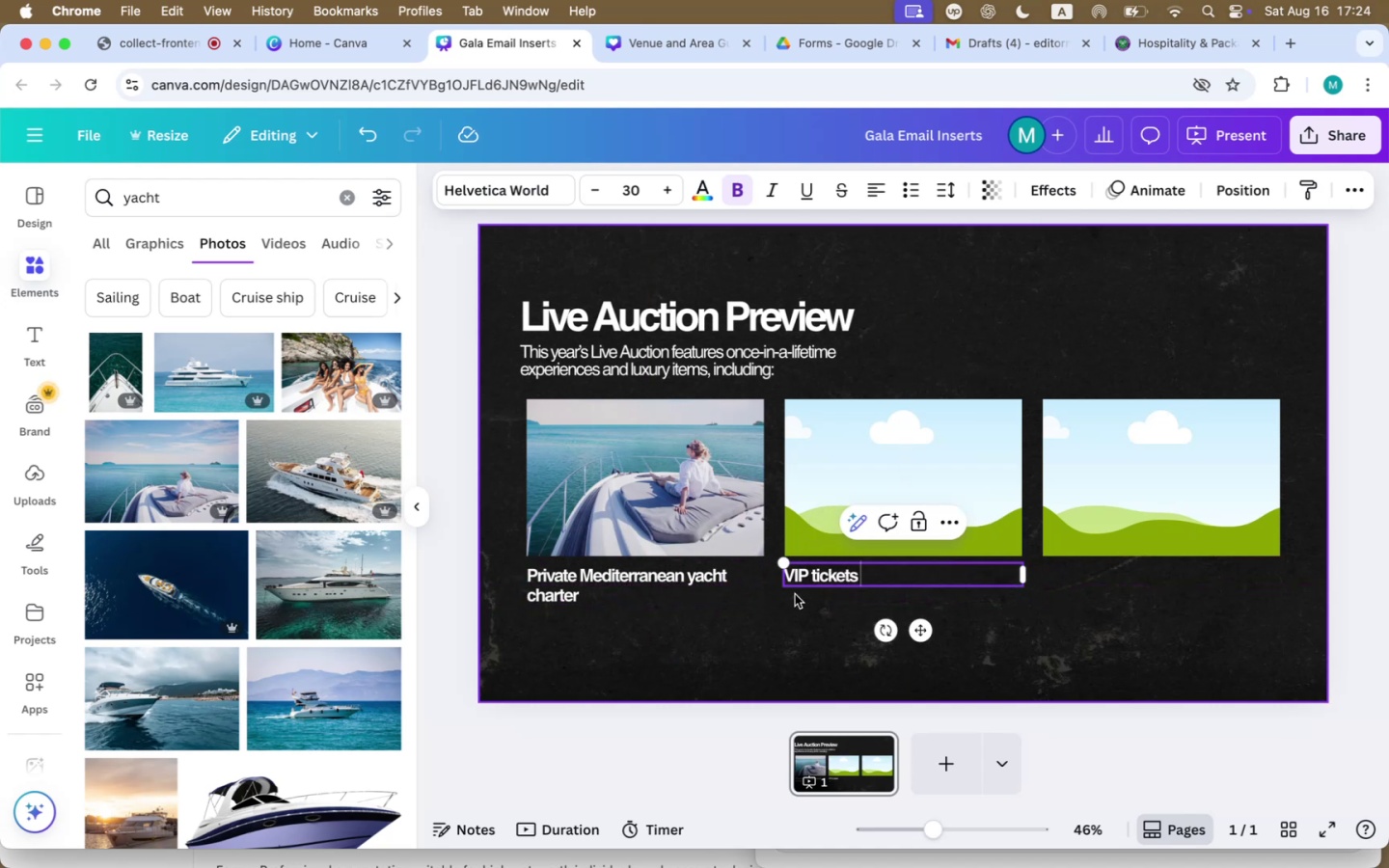 
left_click([791, 576])
 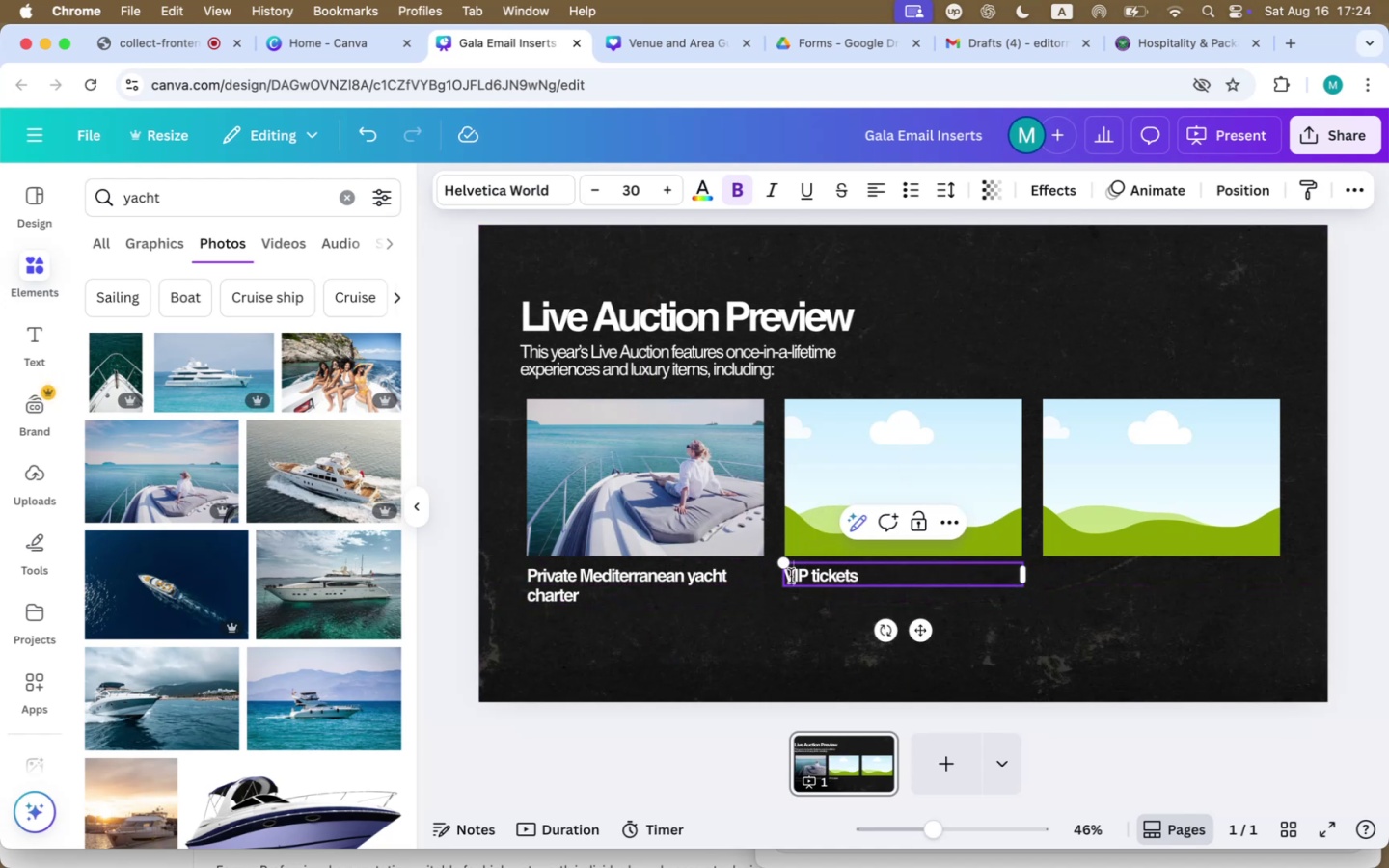 
key(ArrowLeft)
 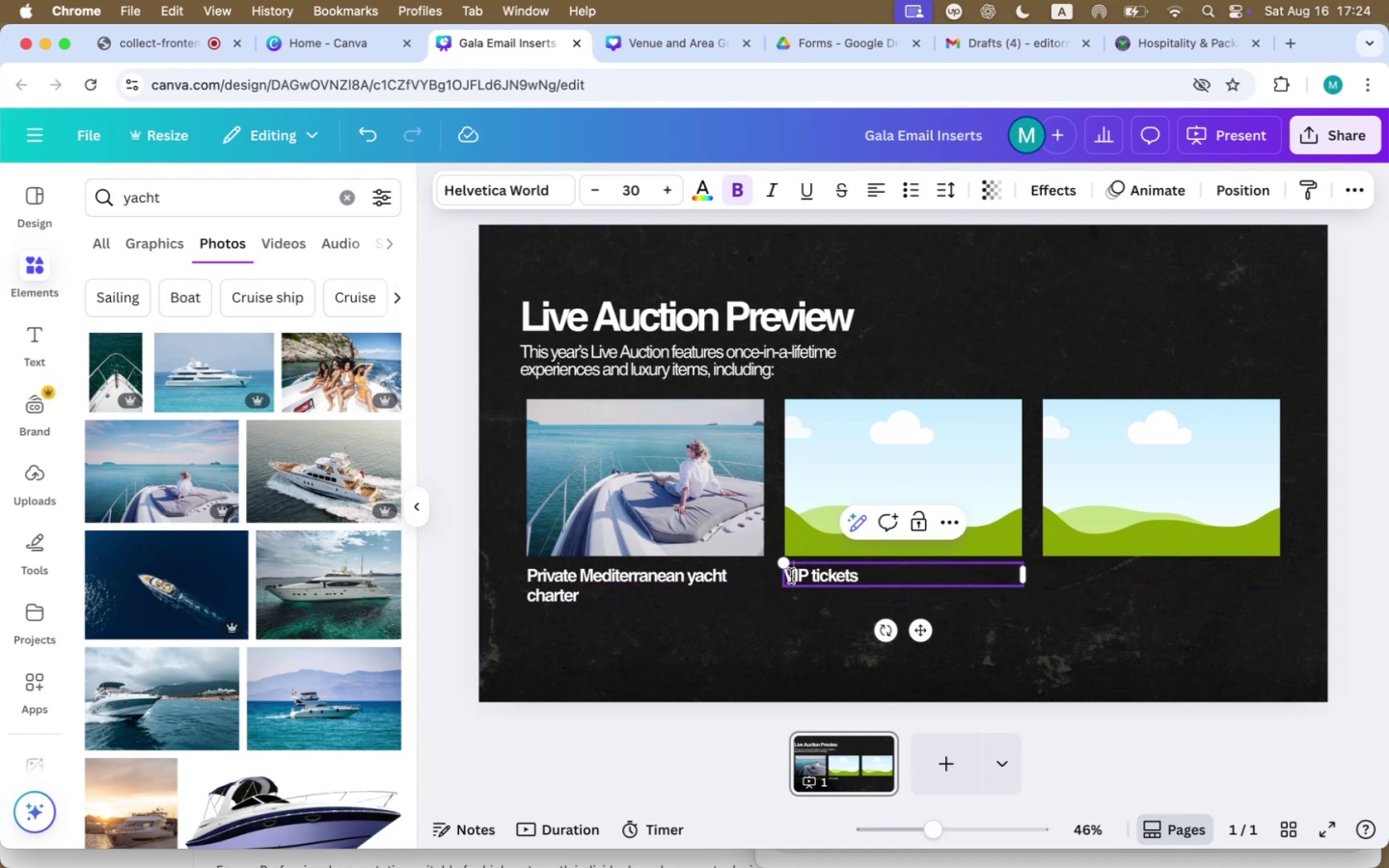 
key(2)
 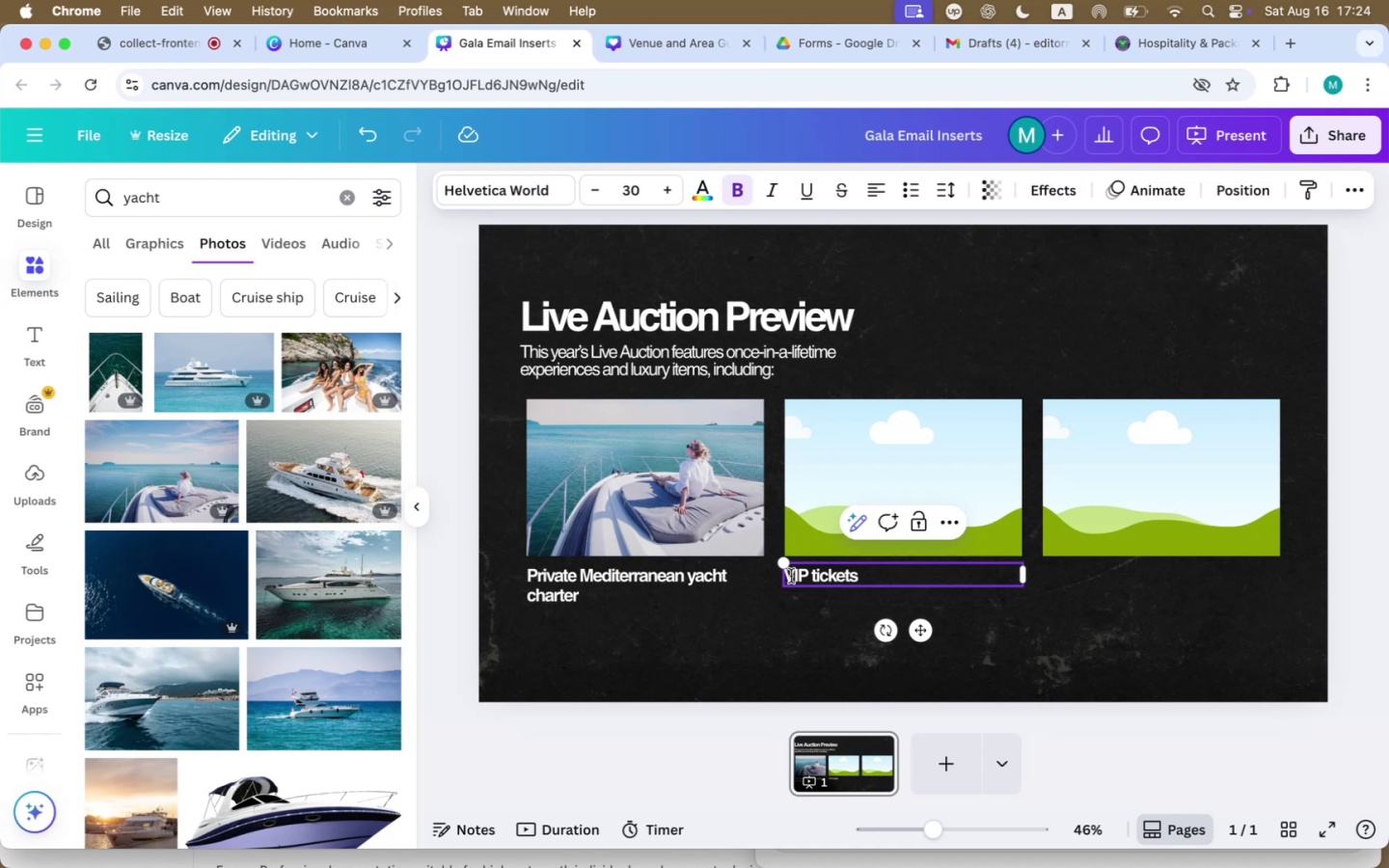 
key(Space)
 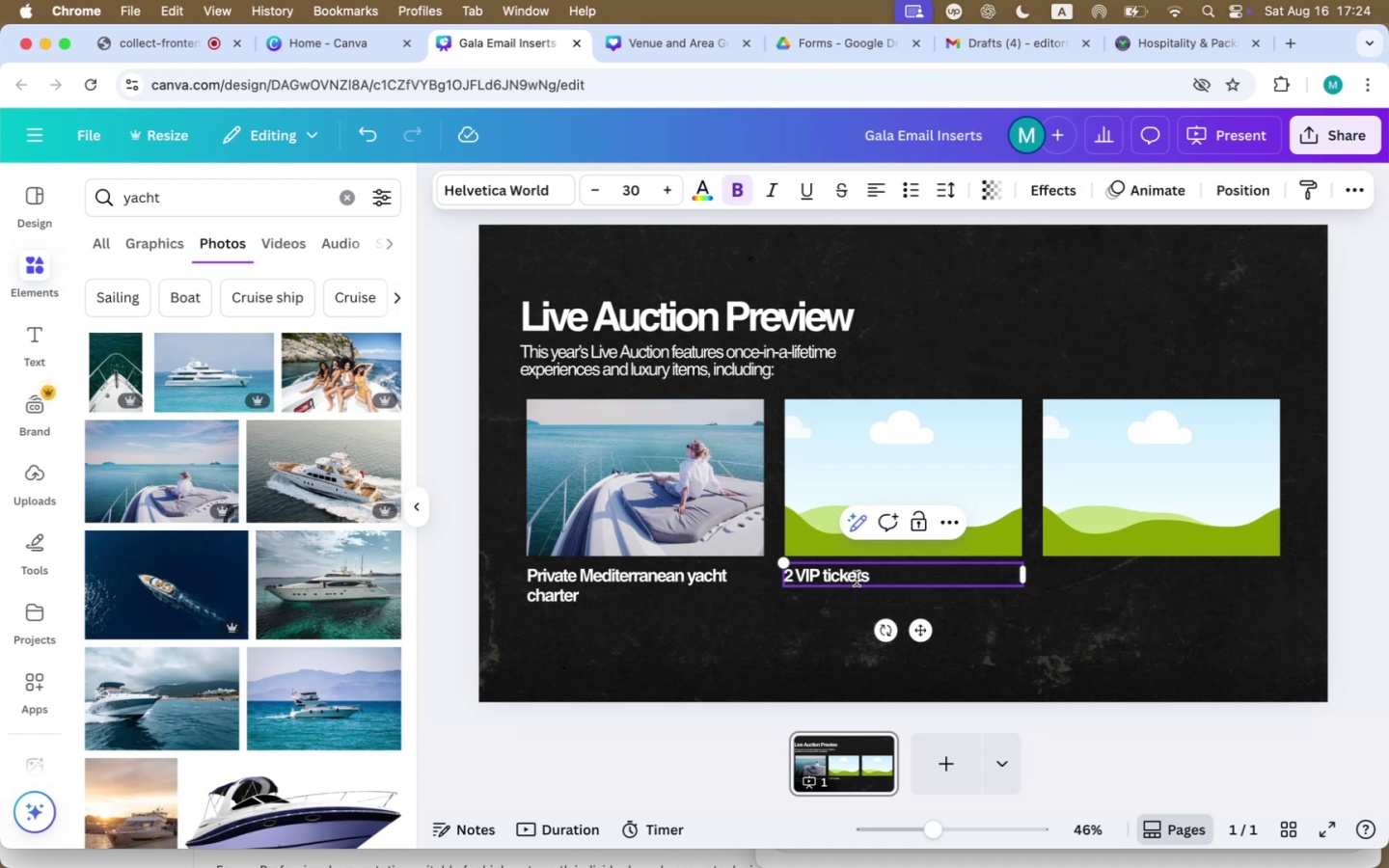 
double_click([925, 579])
 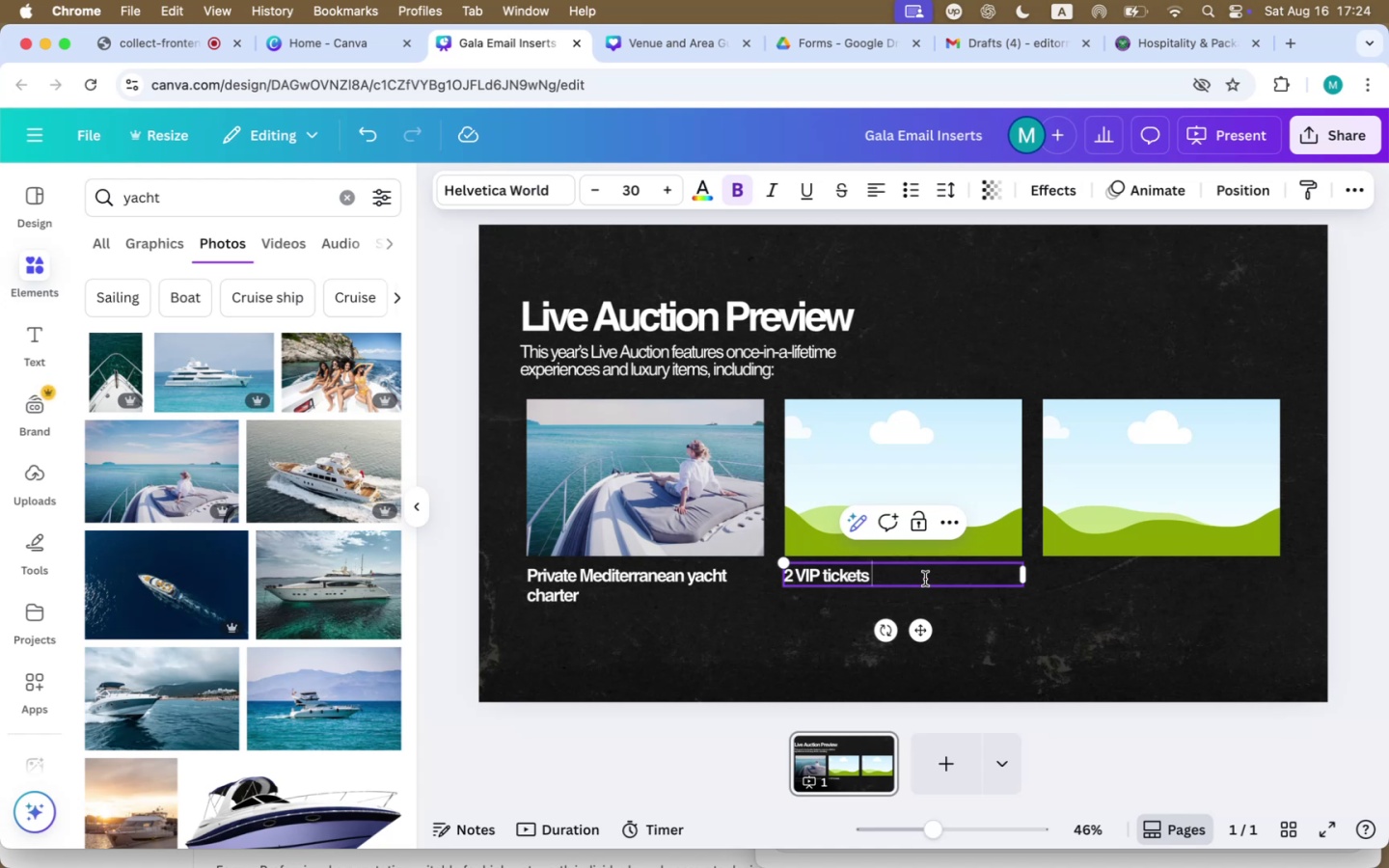 
type(to Wimbledom )
key(Backspace)
key(Backspace)
type(n 2026 + a bre)
 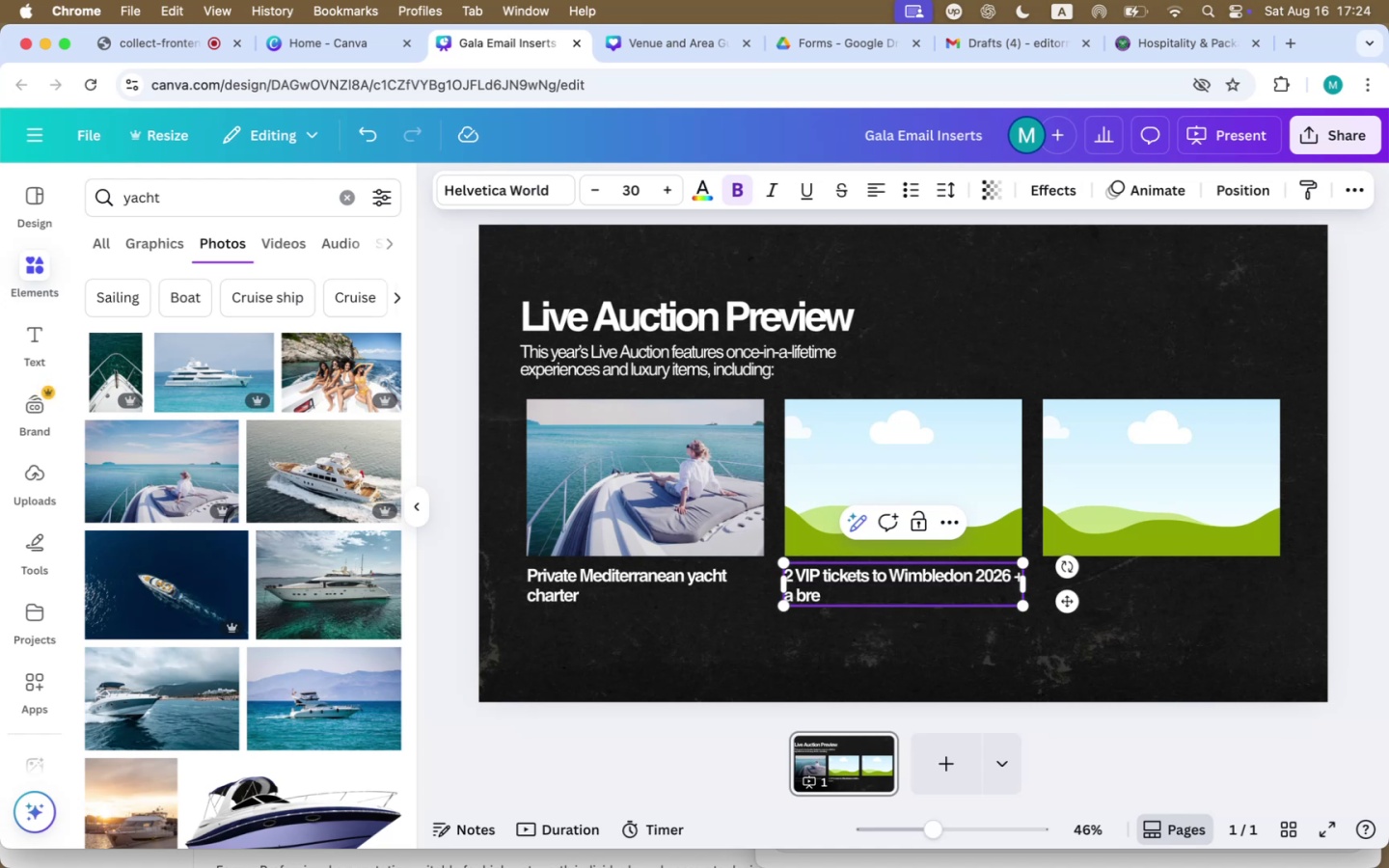 
key(Meta+Tab)
 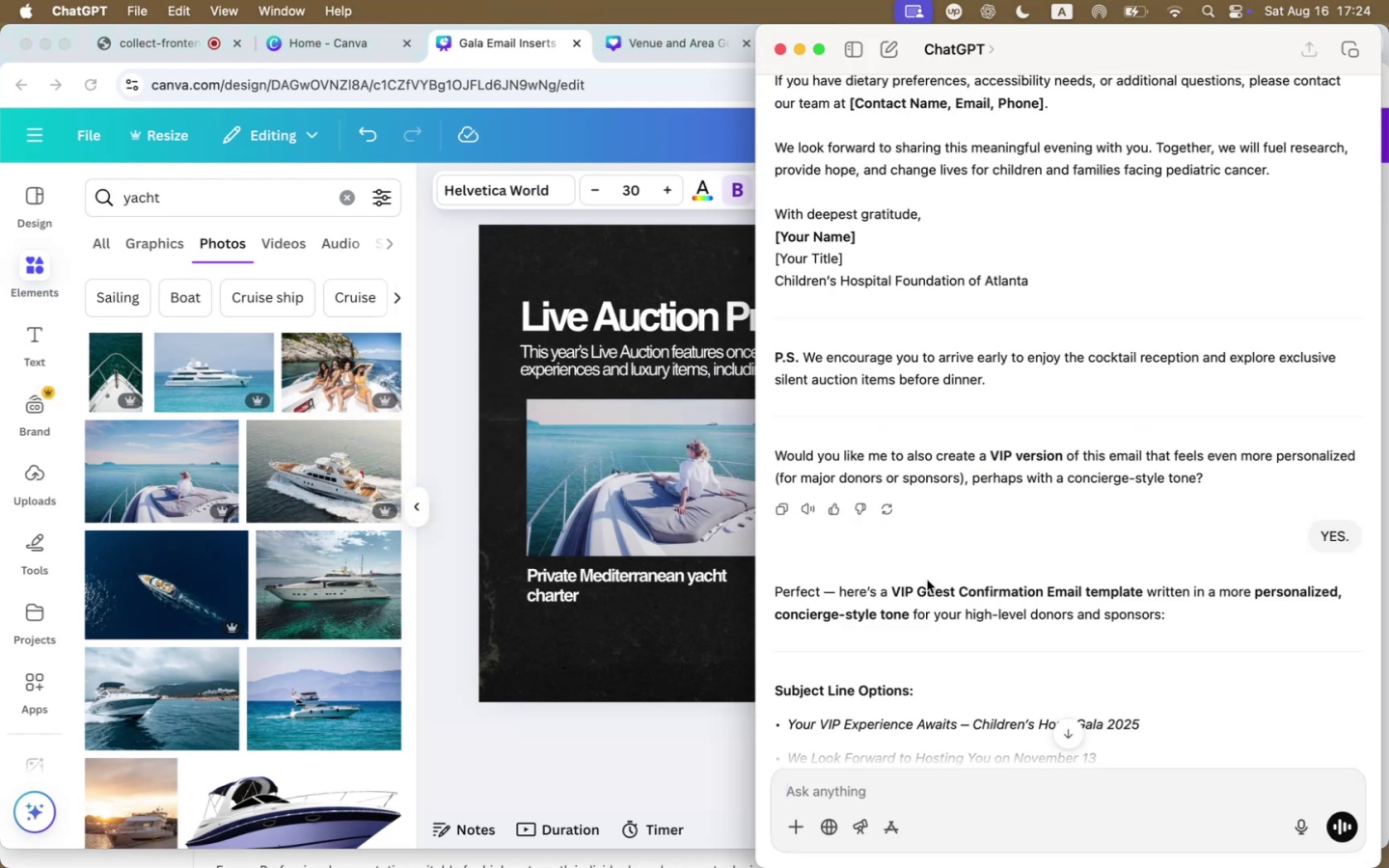 
key(Meta+Tab)
 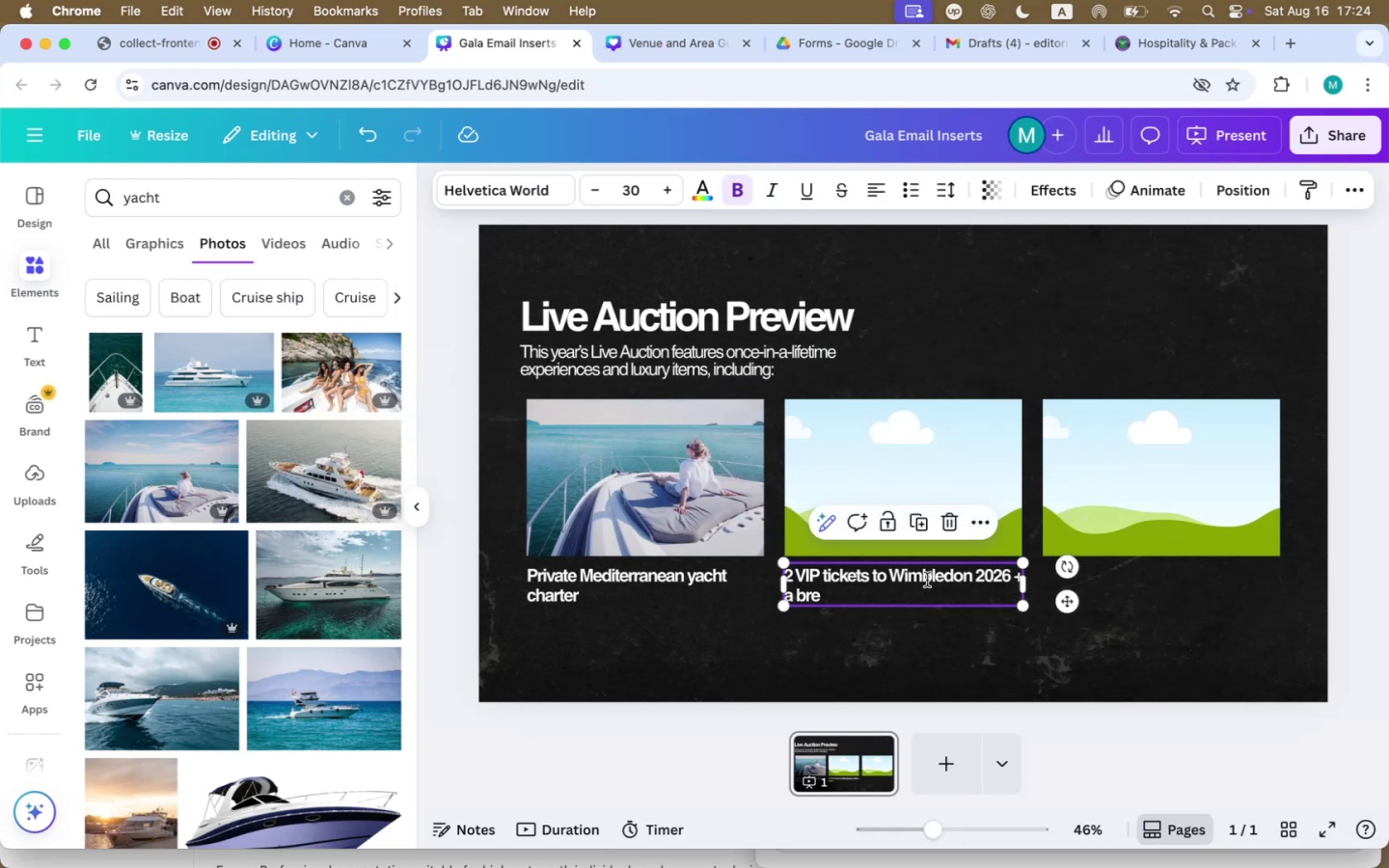 
left_click([1170, 43])
 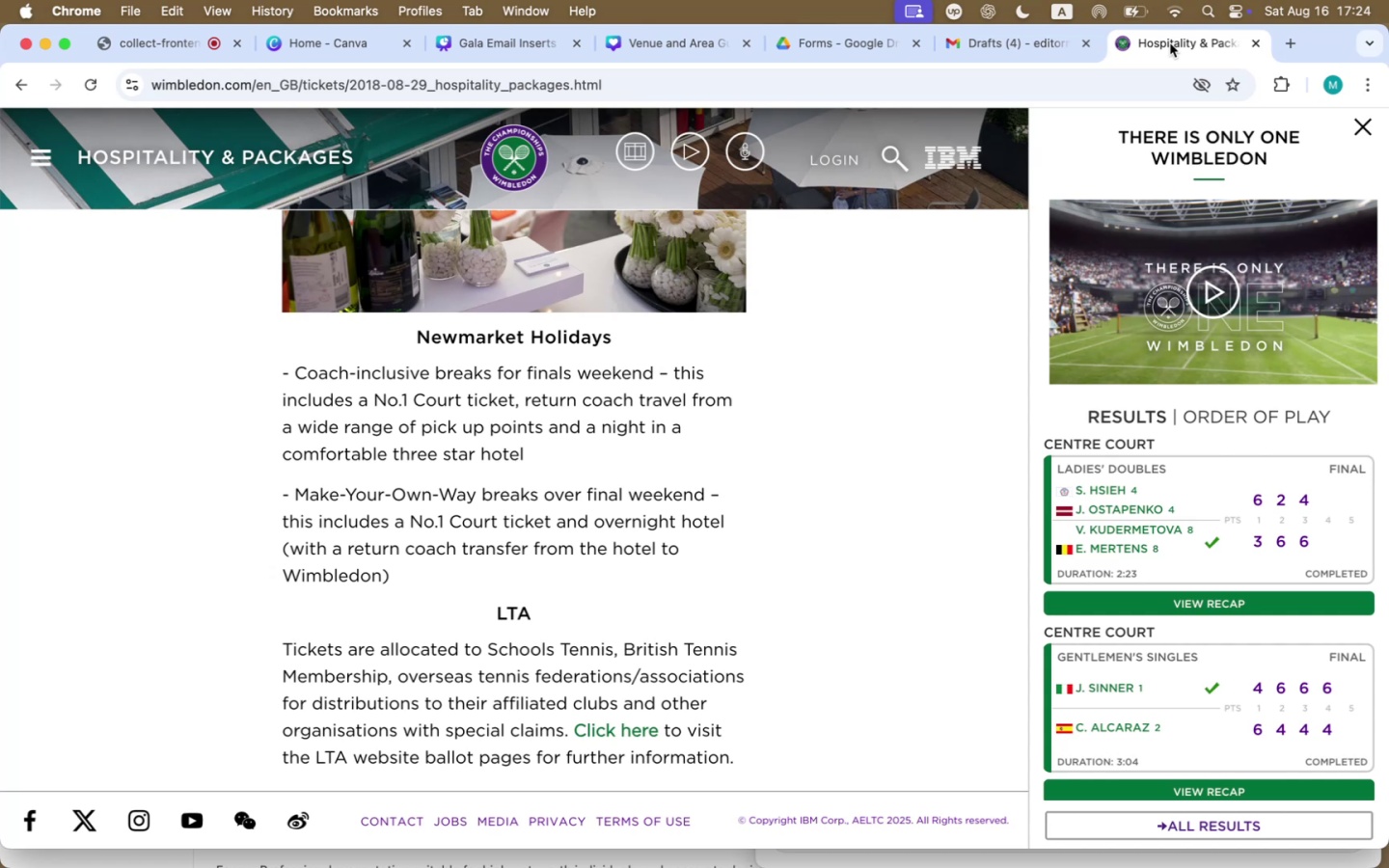 
left_click([1021, 36])
 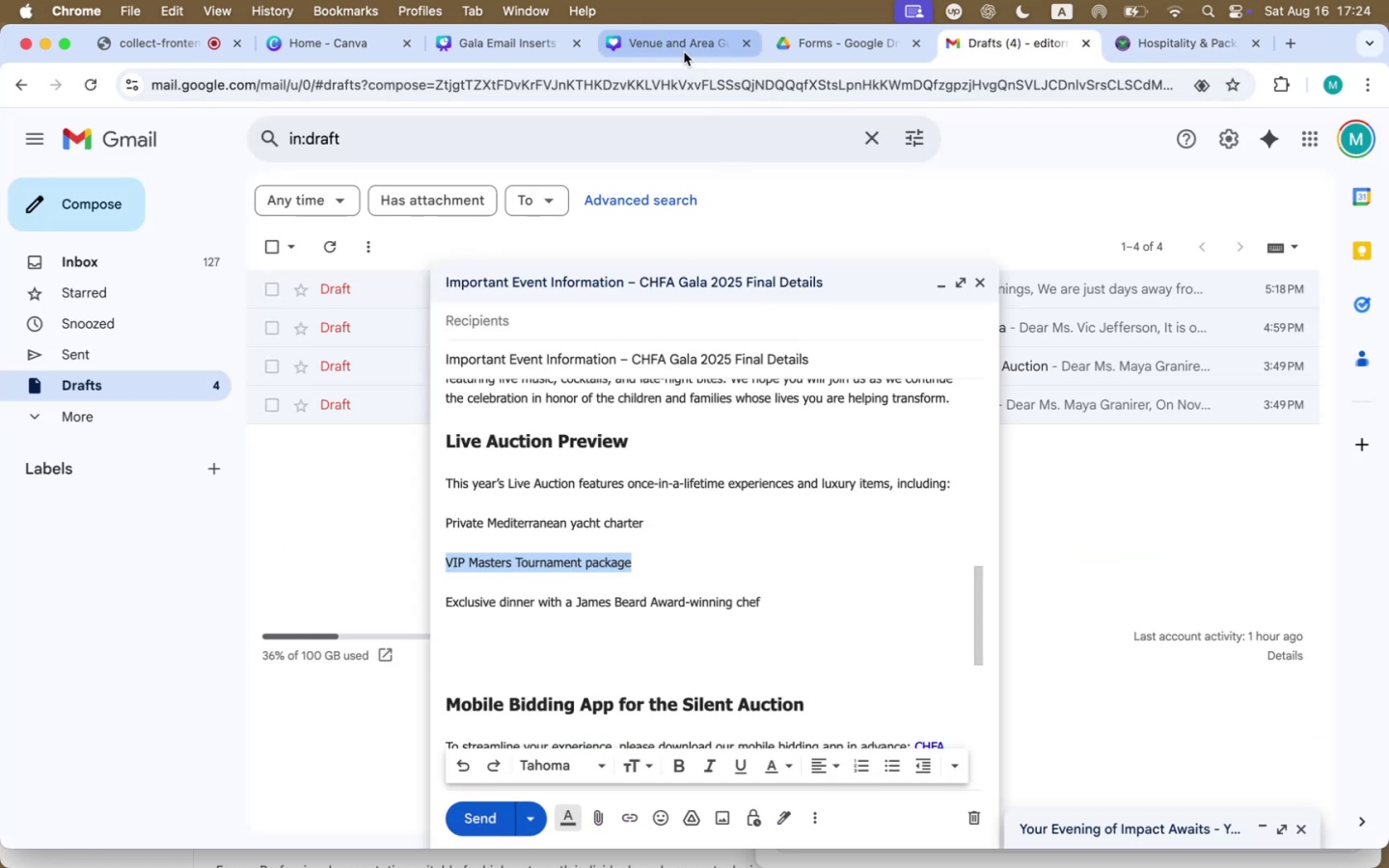 
left_click([684, 52])
 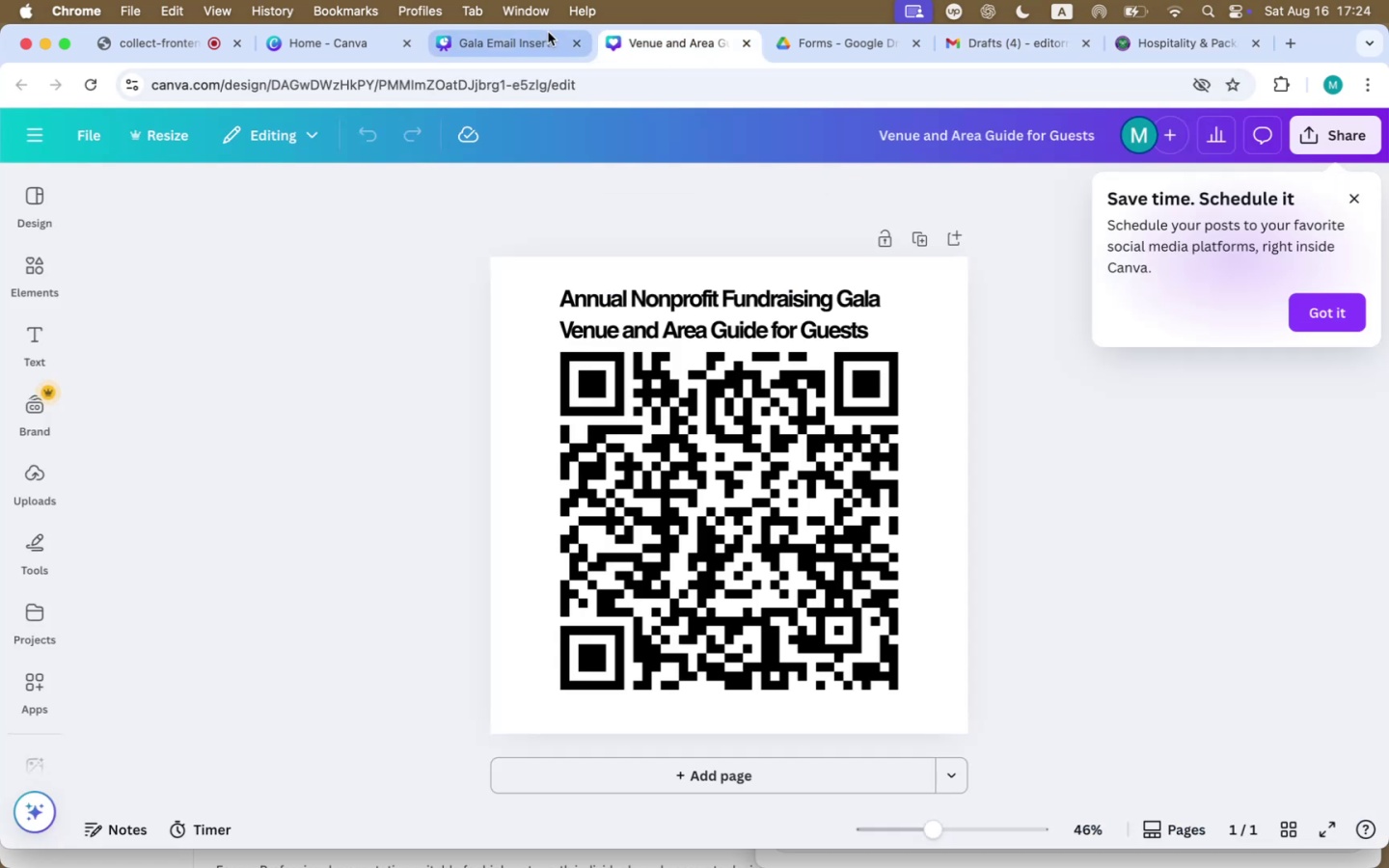 
left_click([548, 32])
 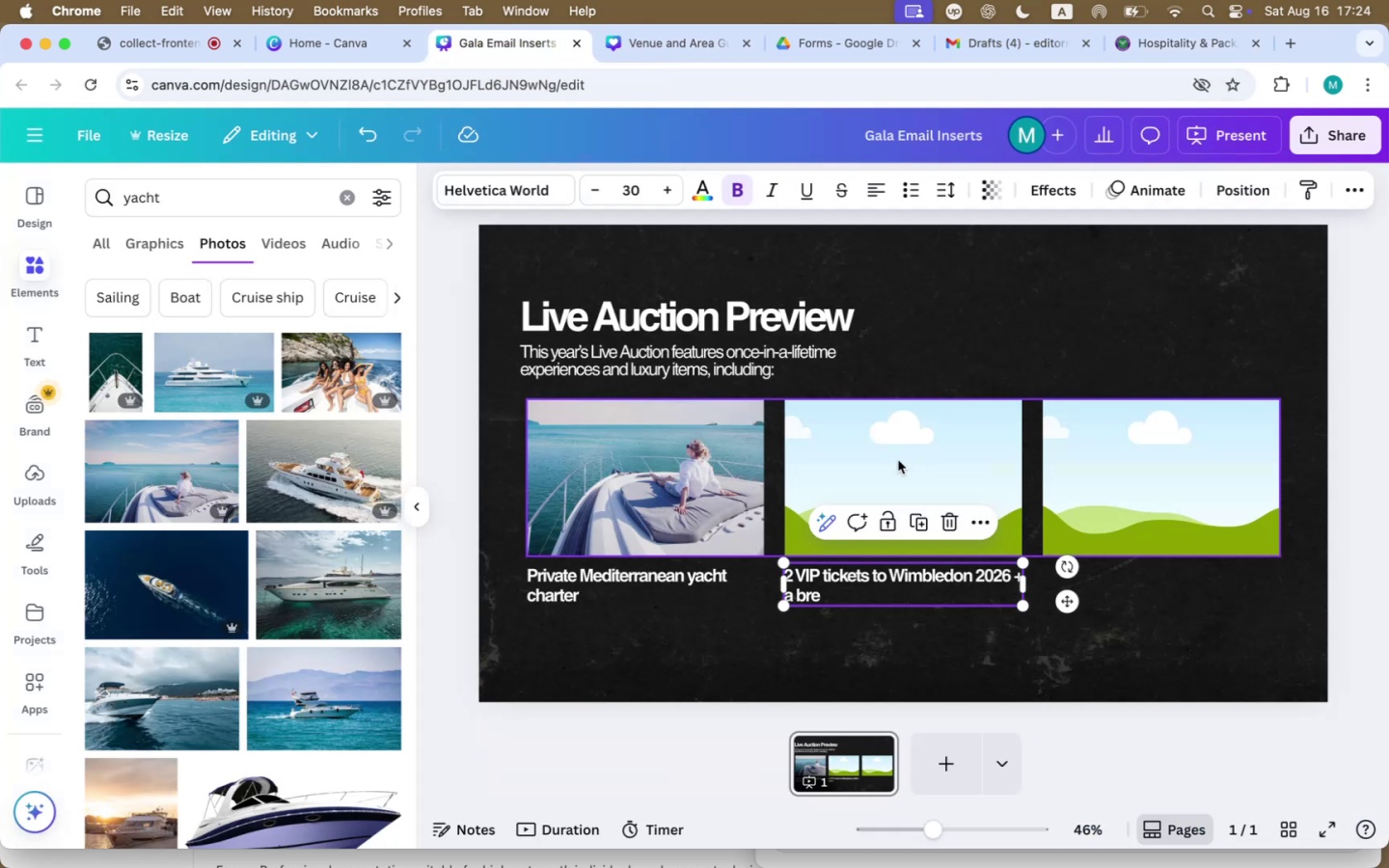 
left_click([806, 586])
 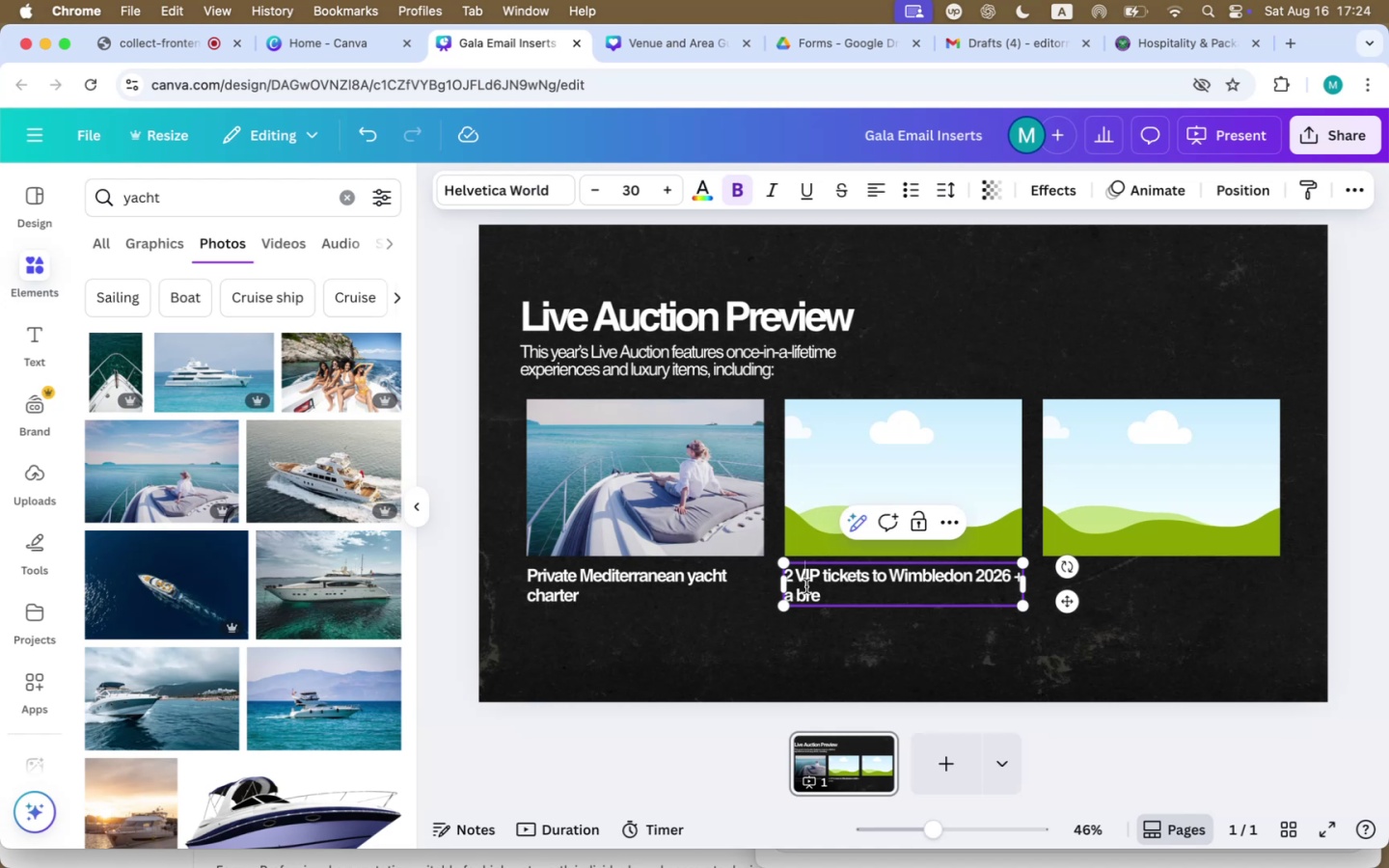 
double_click([804, 595])
 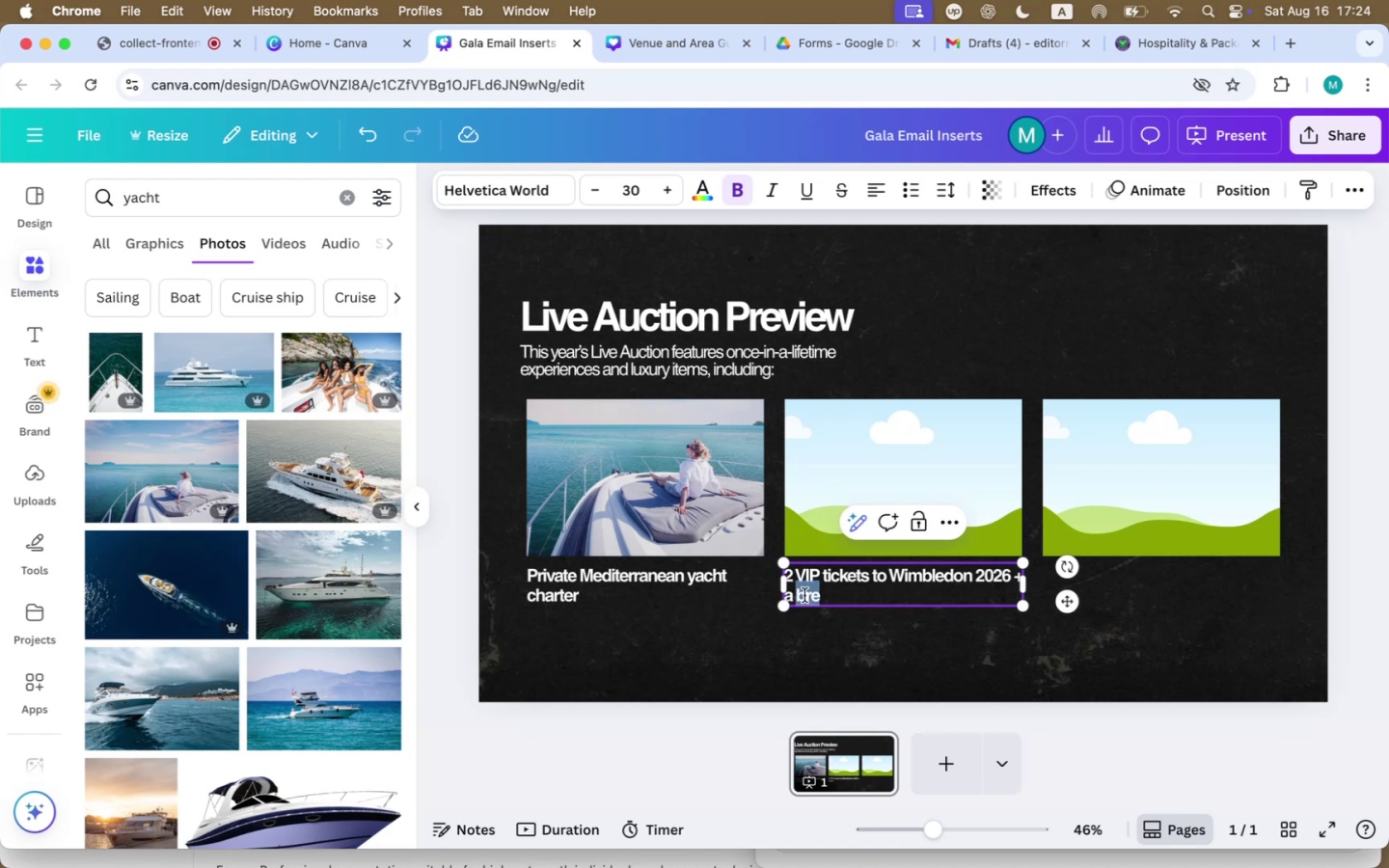 
triple_click([827, 592])
 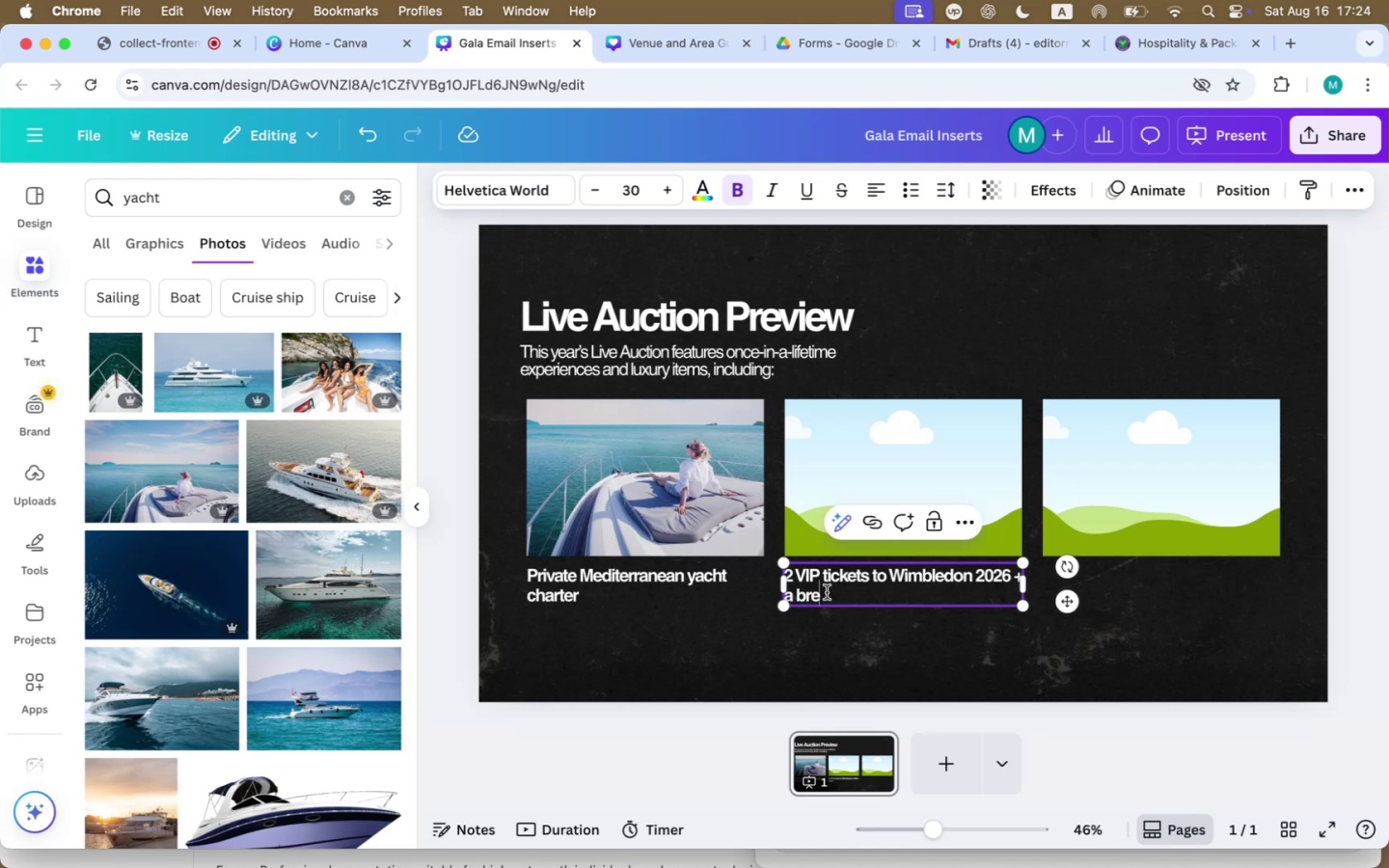 
left_click_drag(start_coordinate=[850, 597], to_coordinate=[1015, 584])
 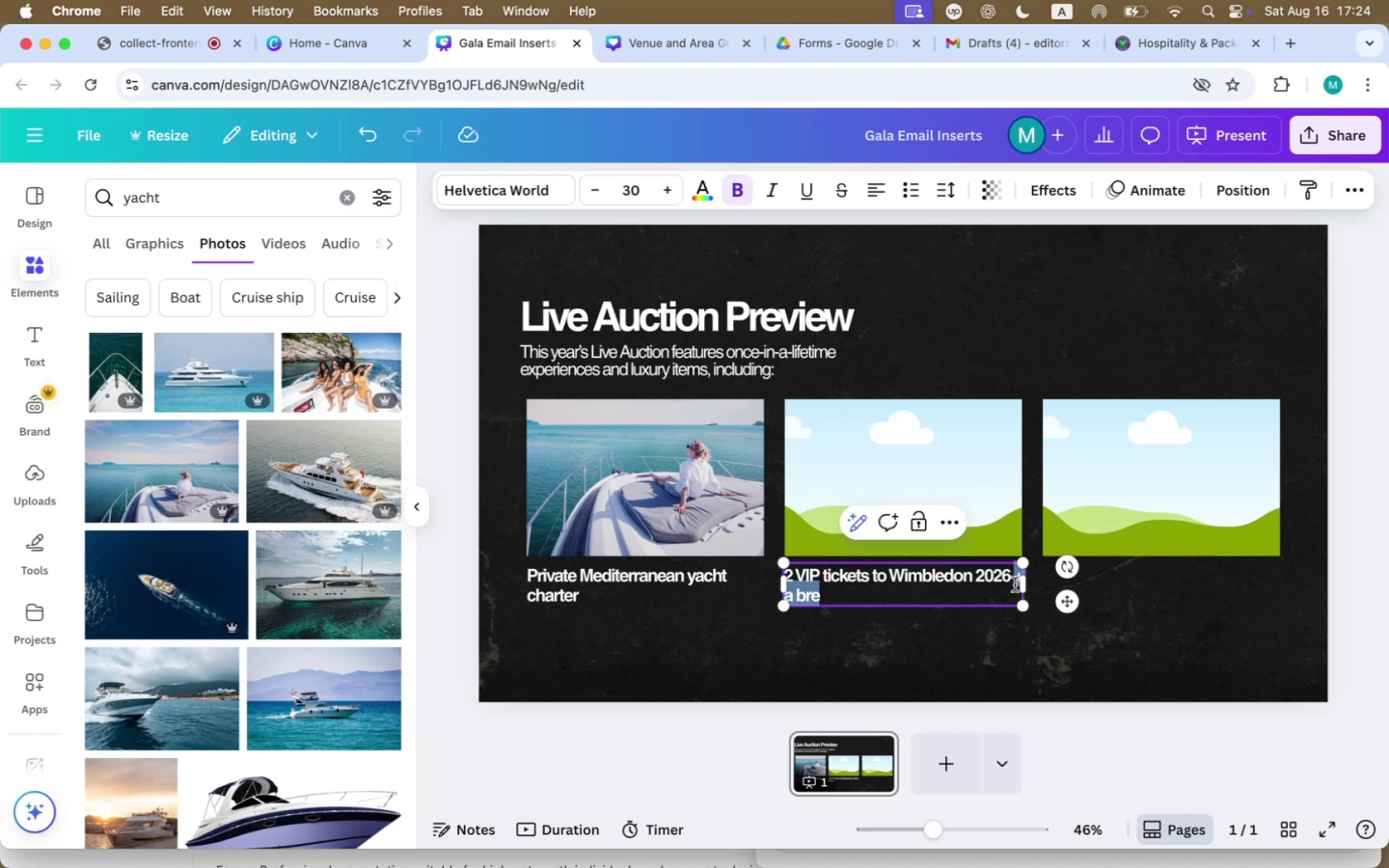 
key(Backspace)
key(Backspace)
type(, including )
 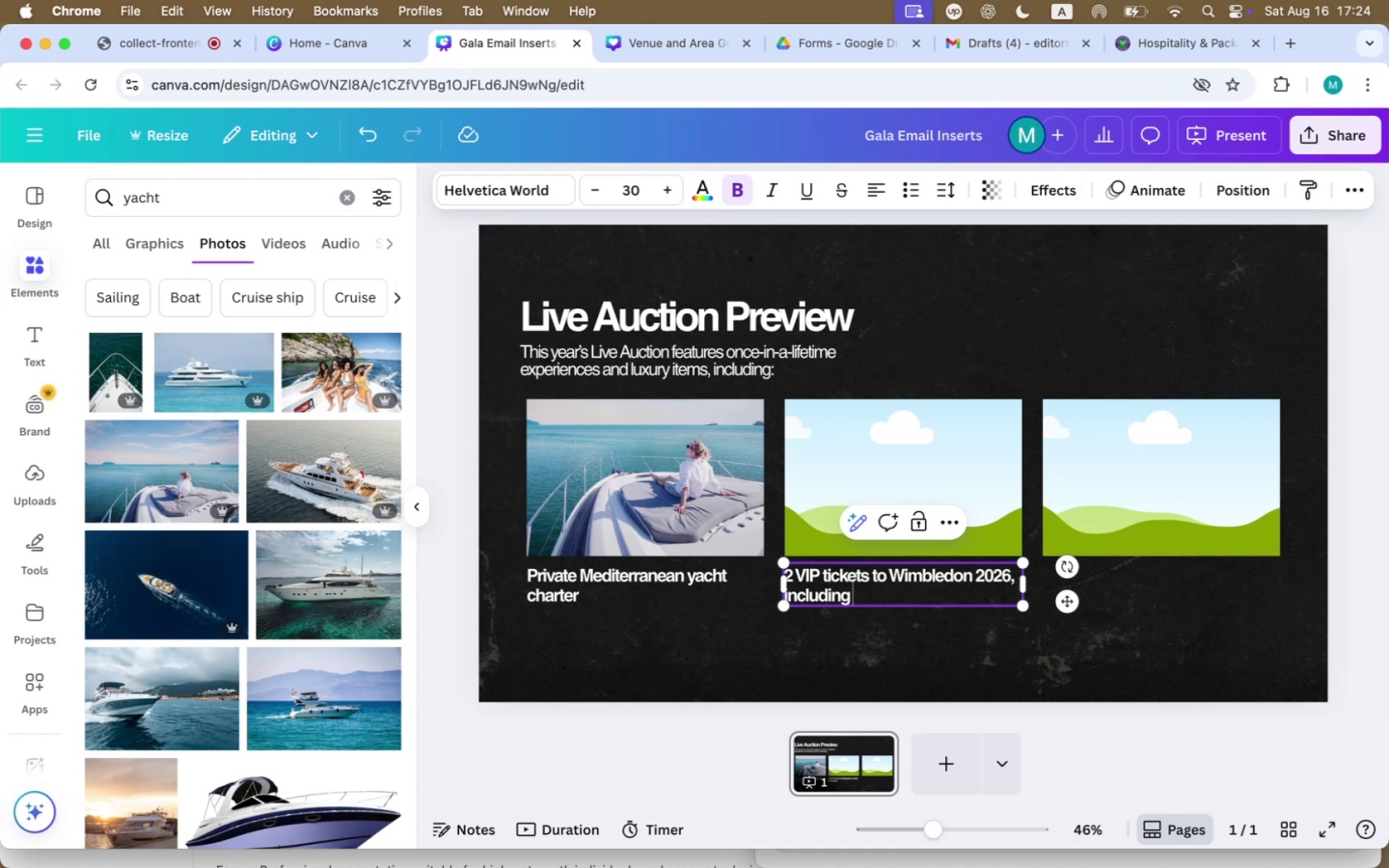 
wait(11.53)
 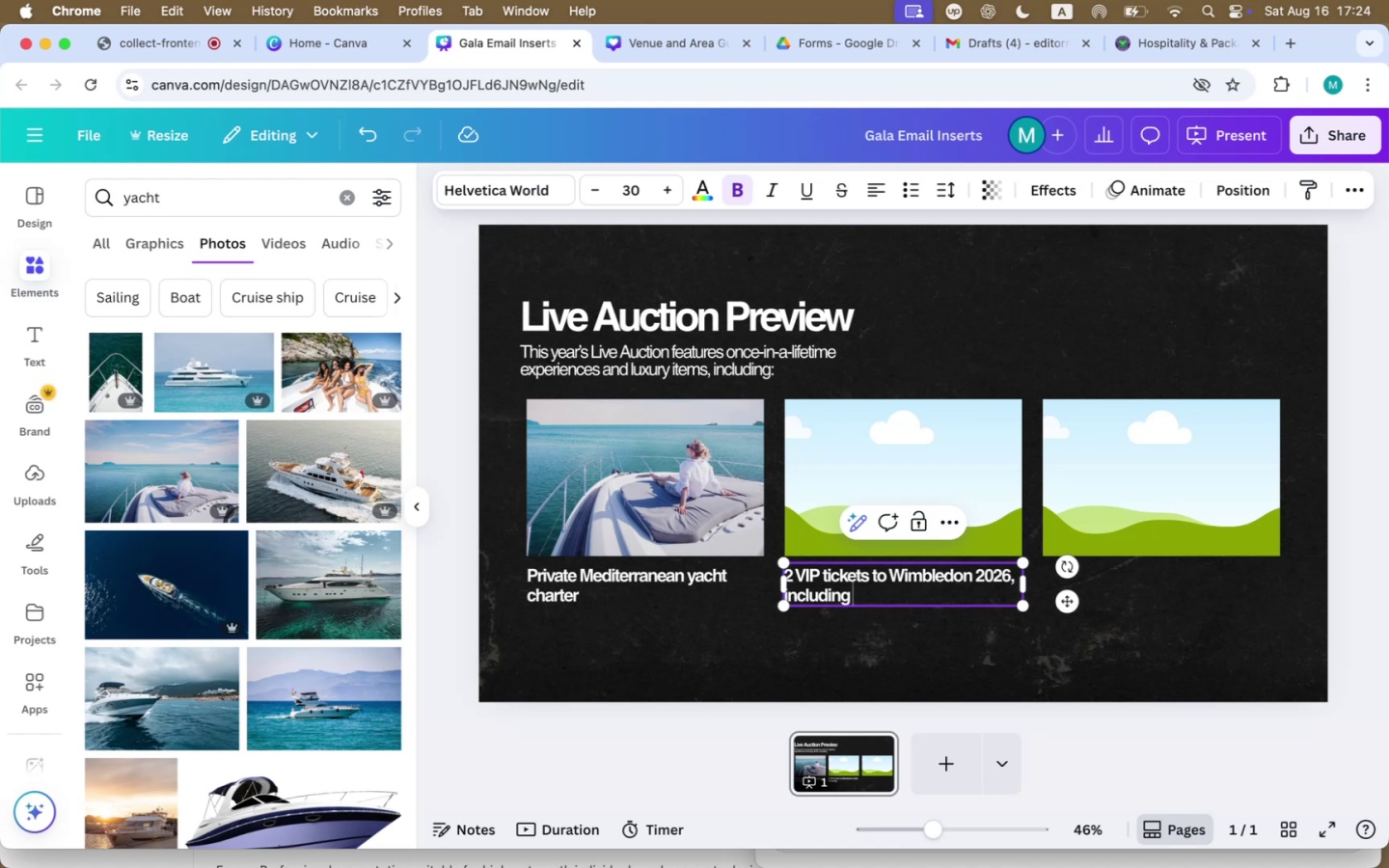 
left_click([1169, 41])
 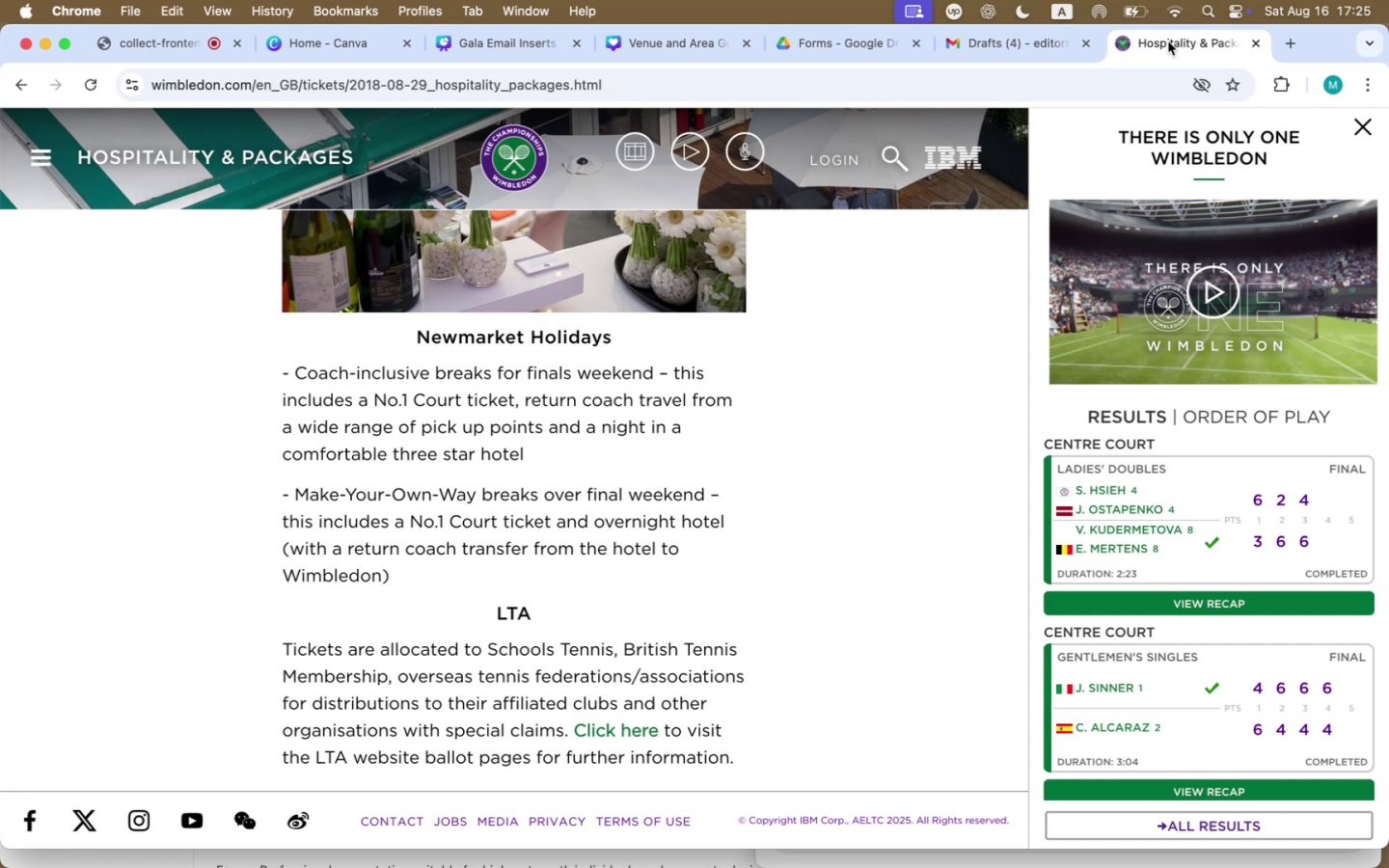 
scroll: coordinate [731, 518], scroll_direction: up, amount: 53.0
 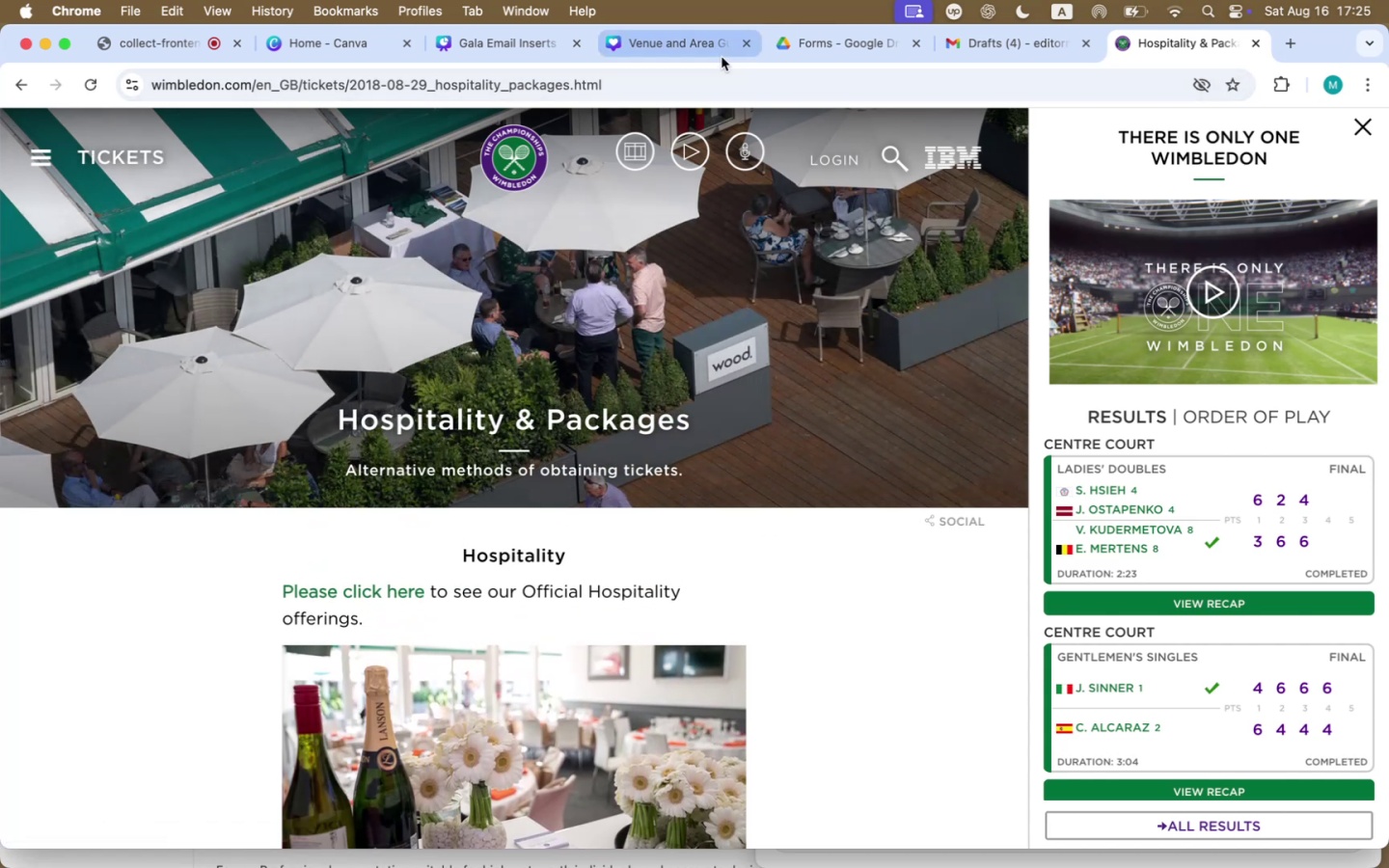 
mouse_move([954, 38])
 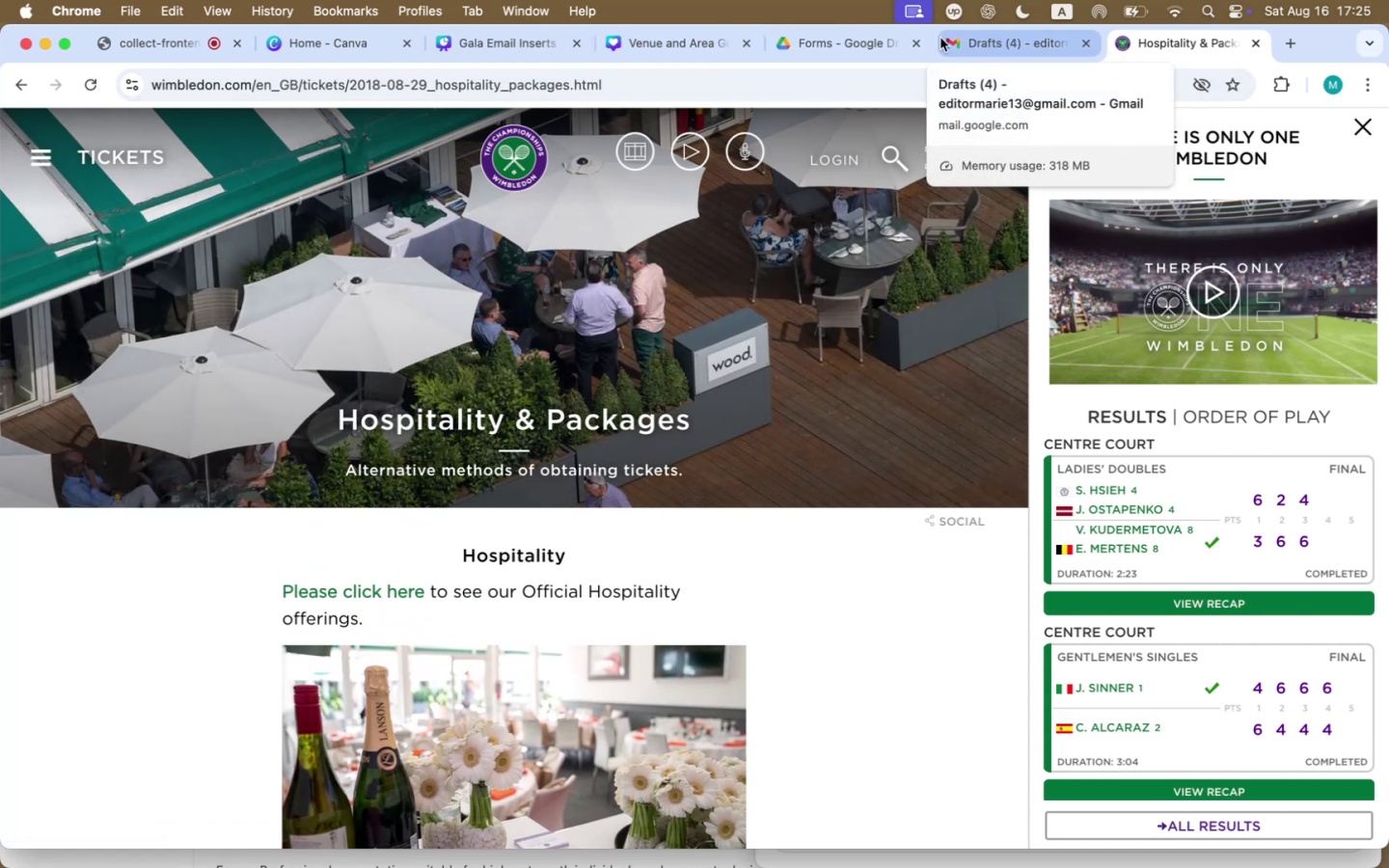 
left_click_drag(start_coordinate=[694, 36], to_coordinate=[694, 41])
 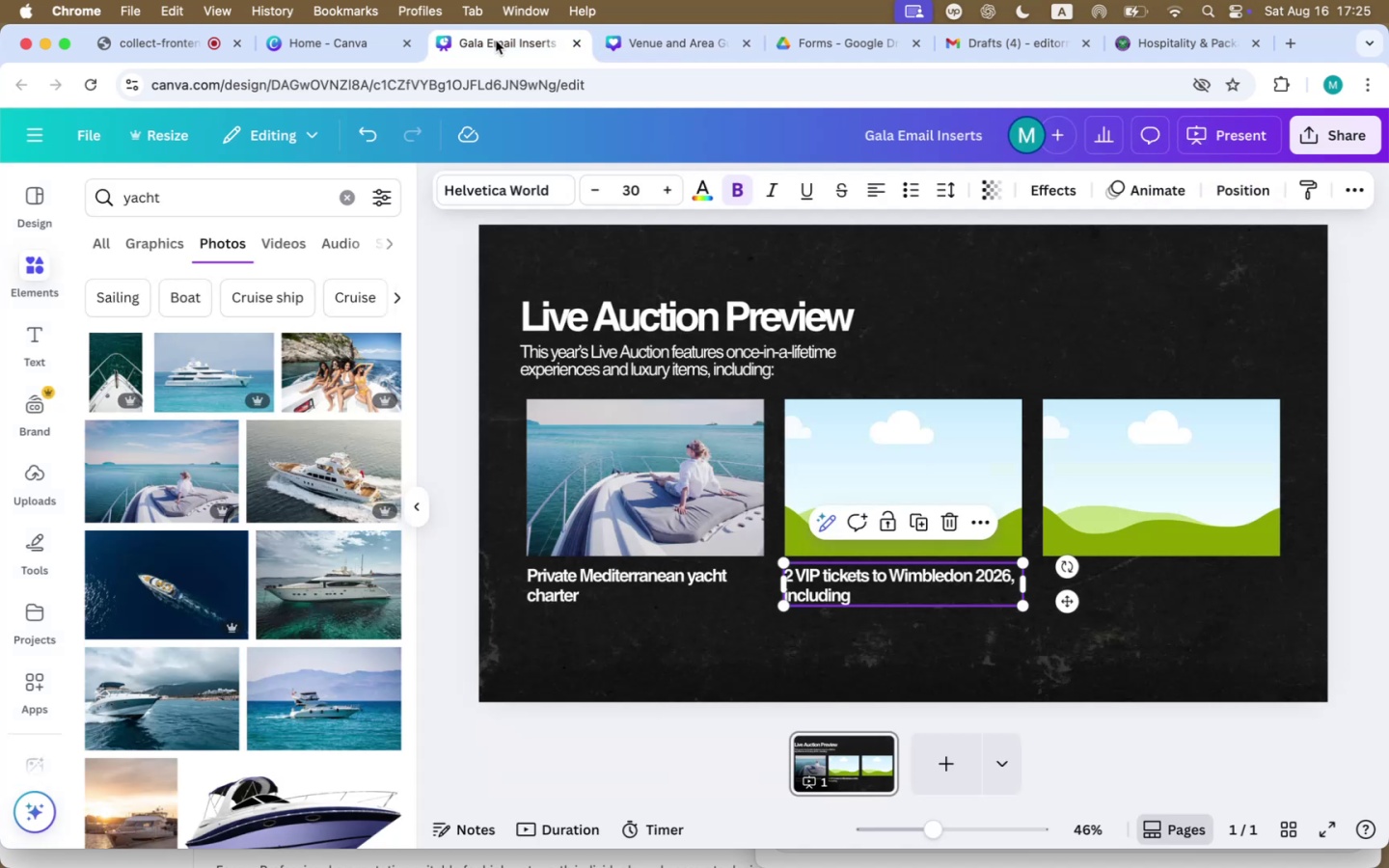 
left_click([895, 583])
 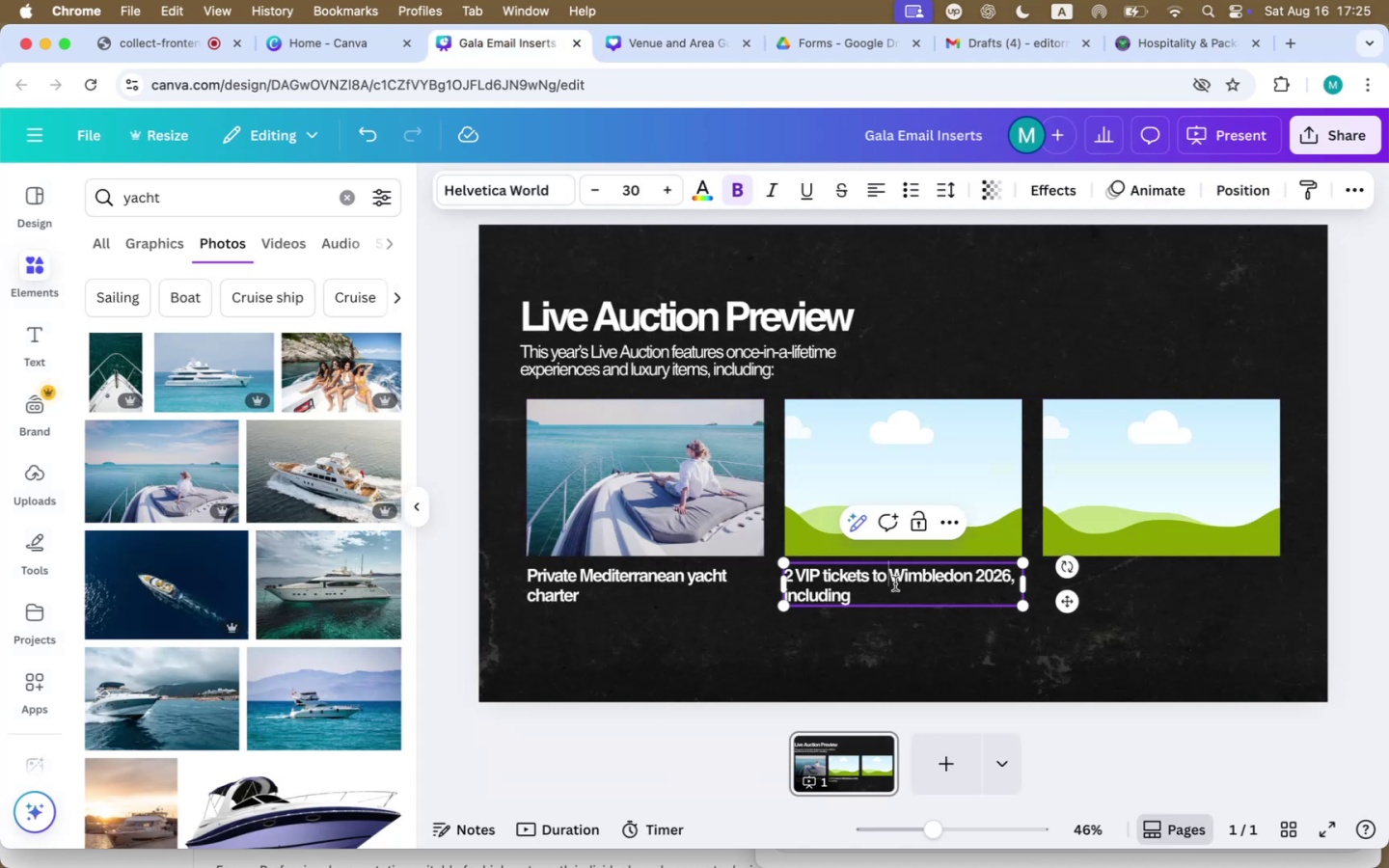 
double_click([861, 578])
 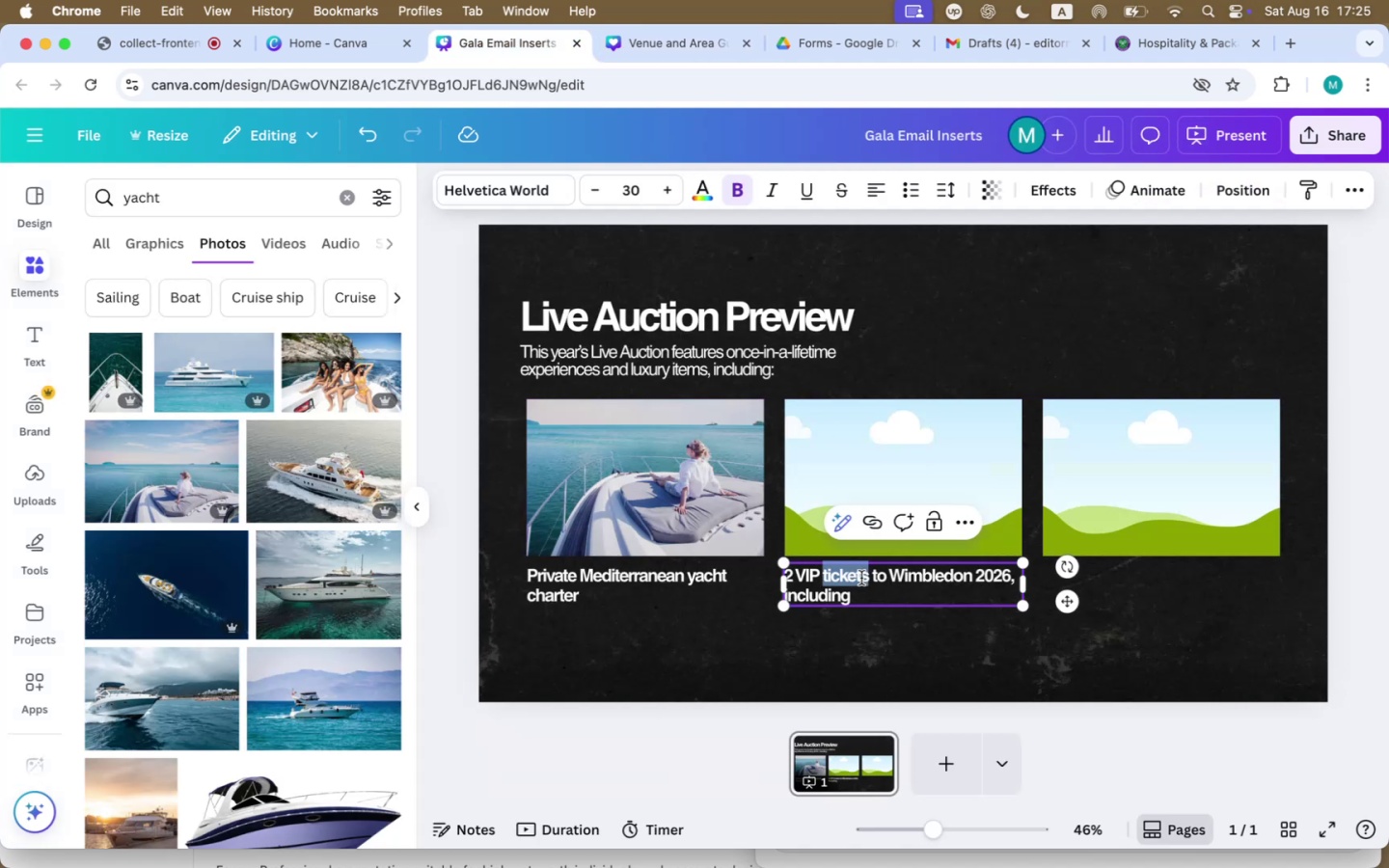 
type(packages)
key(Backspace)
type(a)
key(Backspace)
key(Backspace)
key(Backspace)
 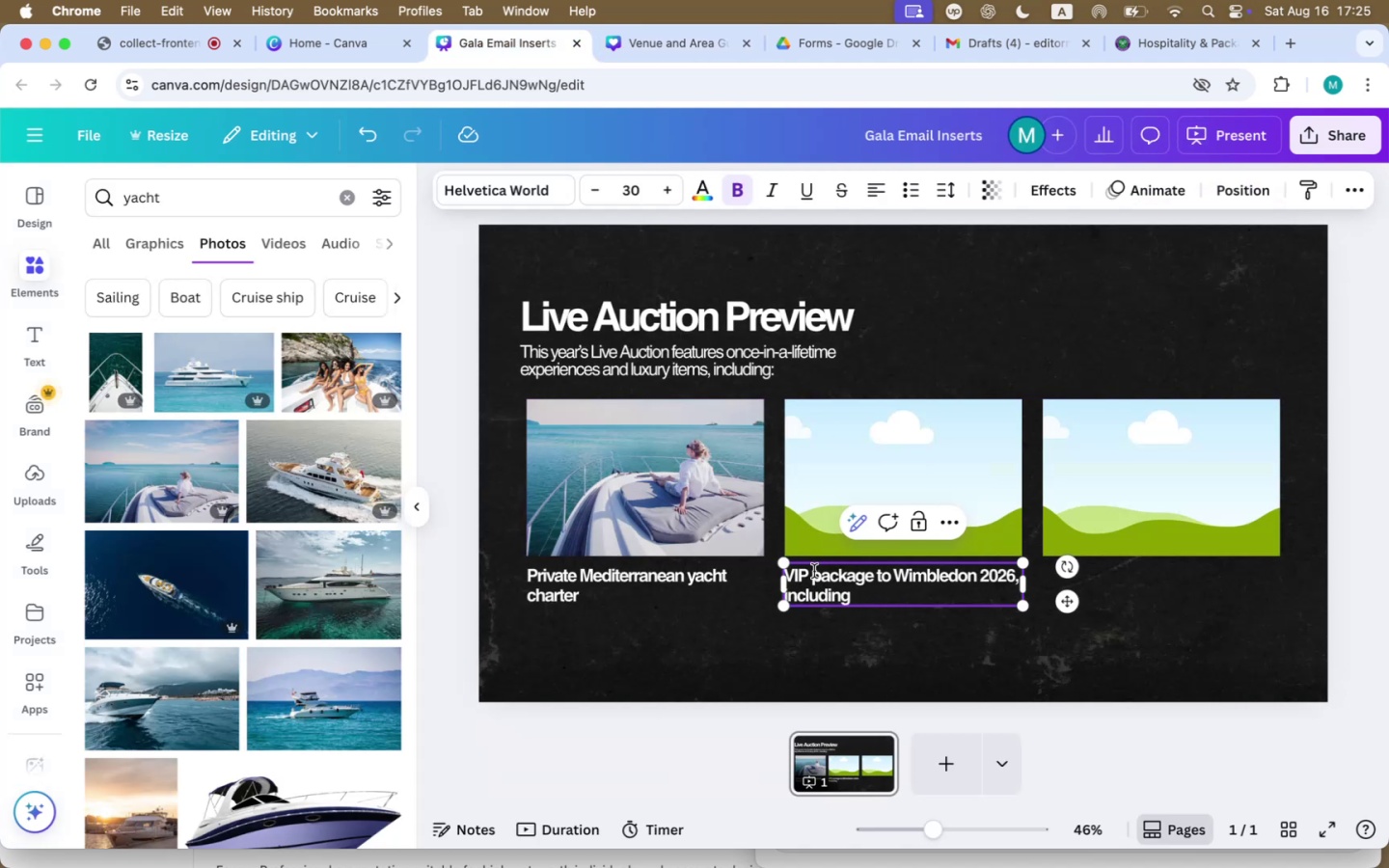 
left_click_drag(start_coordinate=[871, 592], to_coordinate=[777, 587])
 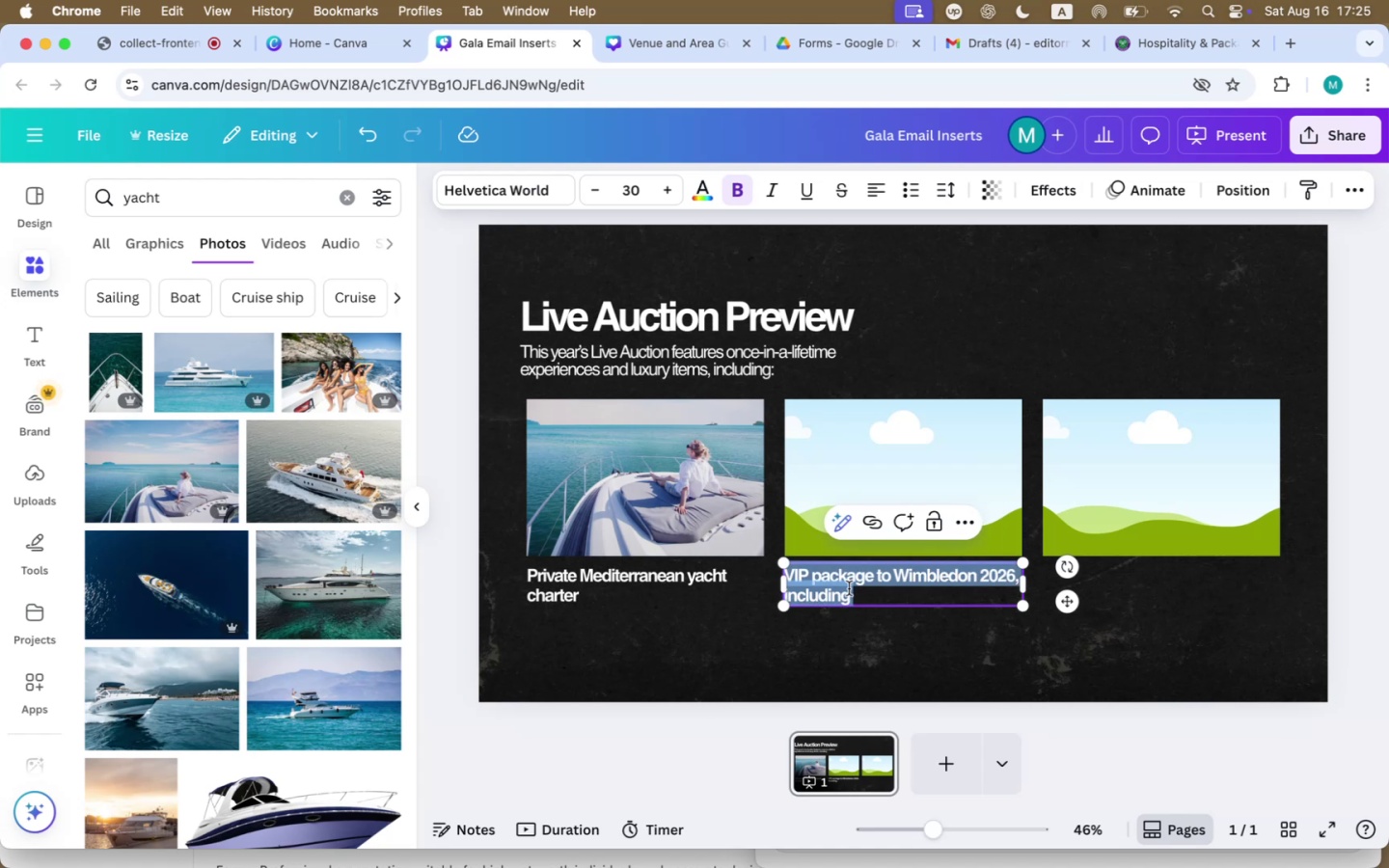 
double_click([871, 589])
 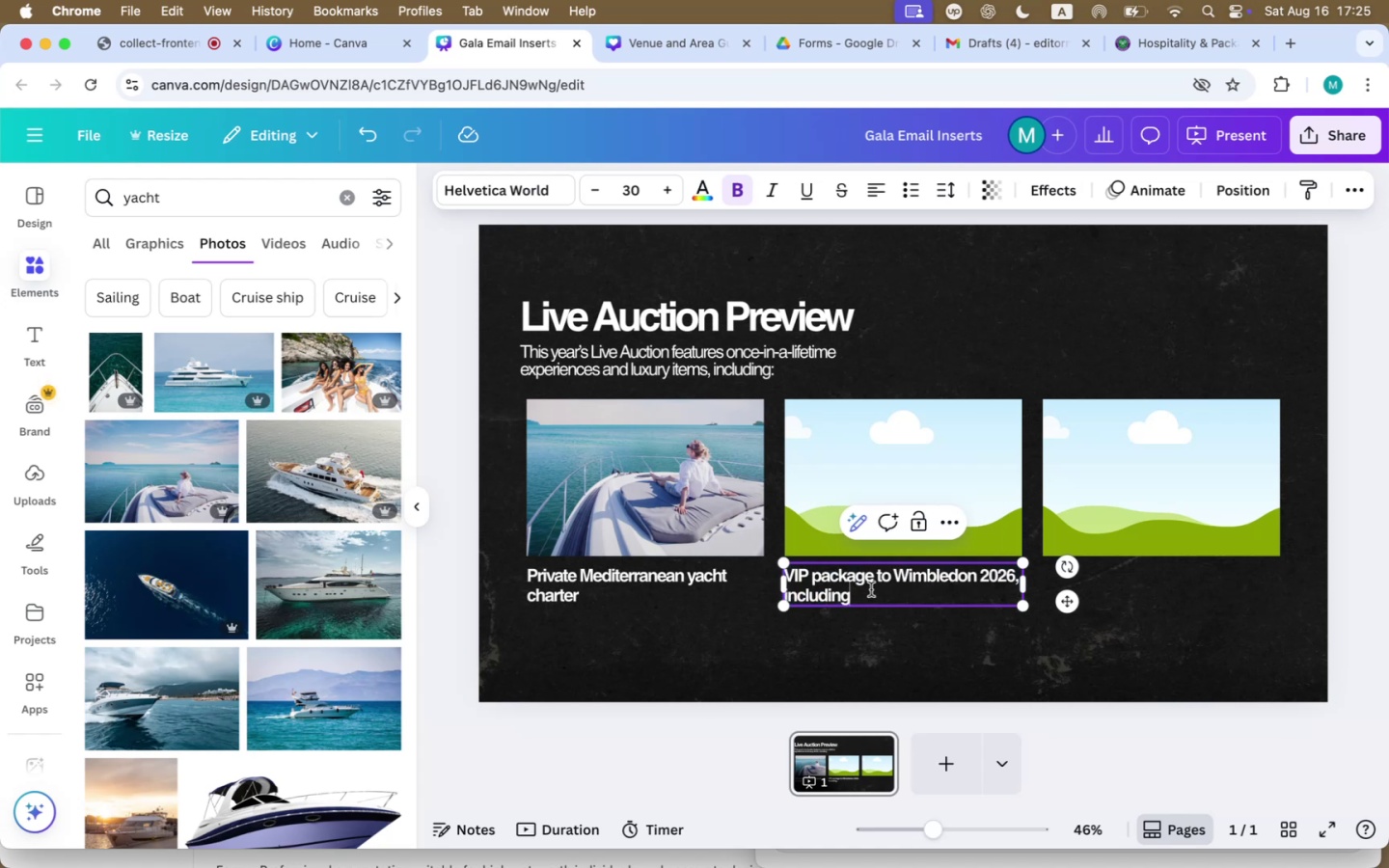 
left_click_drag(start_coordinate=[861, 589], to_coordinate=[772, 587])
 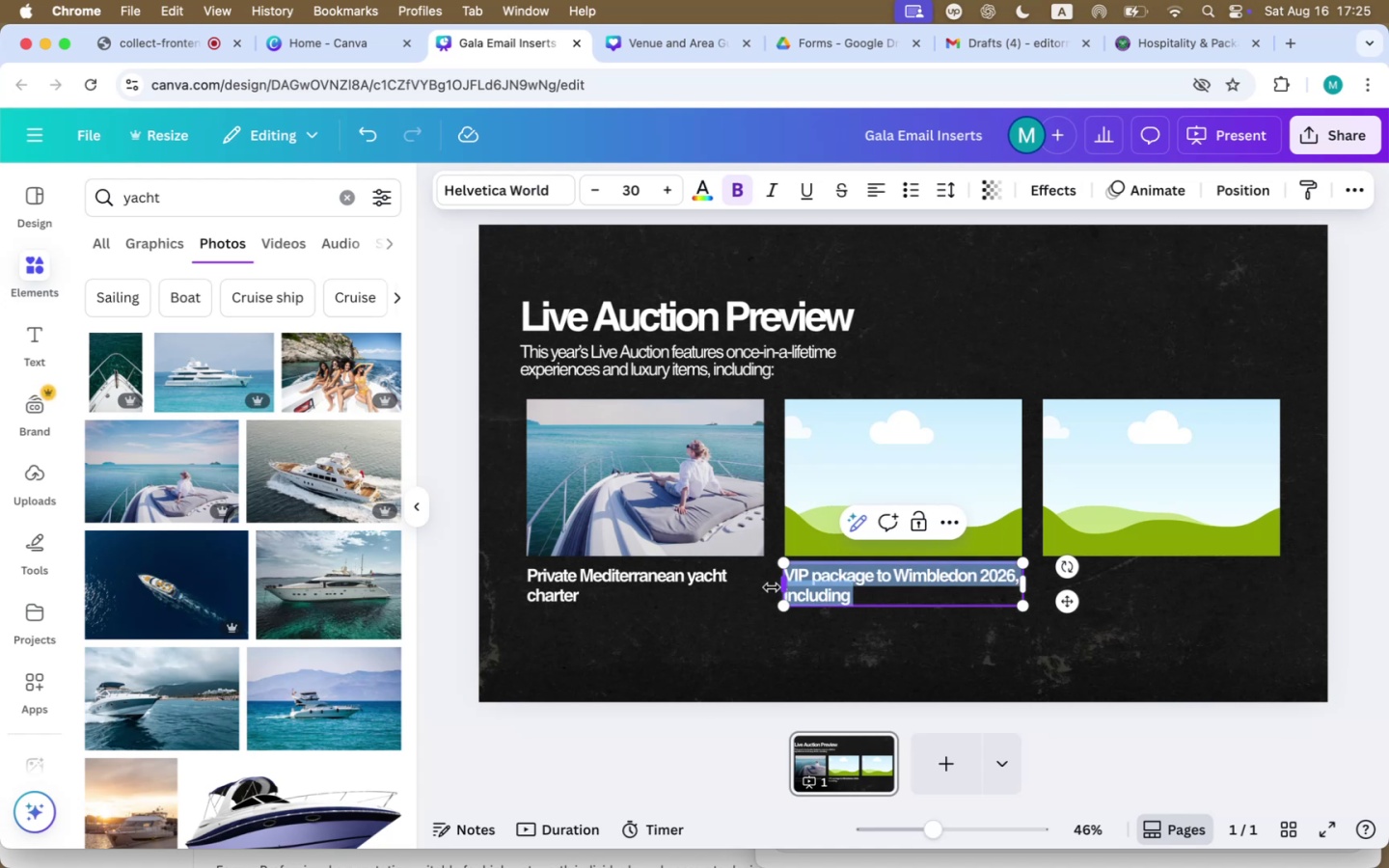 
left_click([860, 594])
 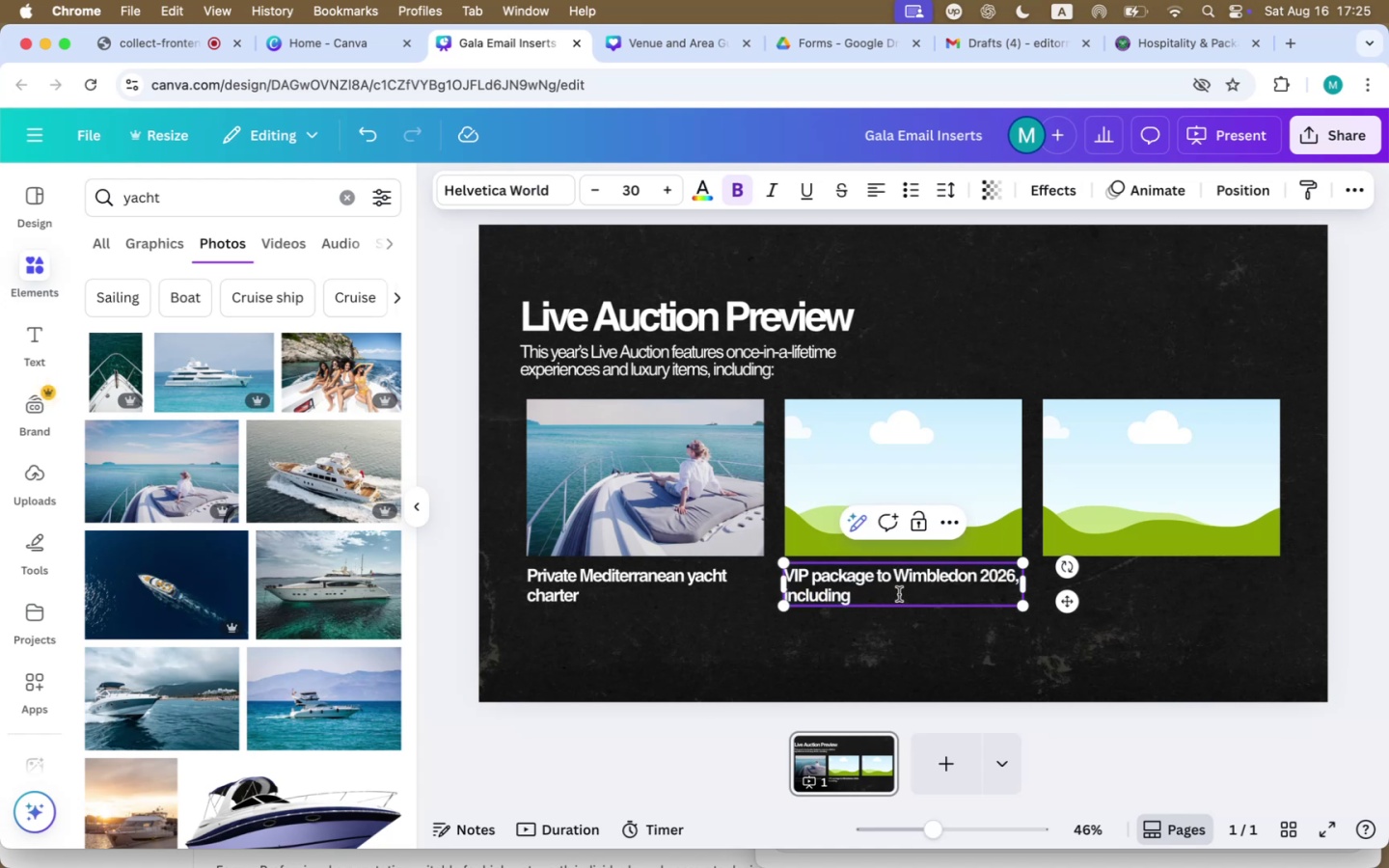 
key(Meta+CommandLeft)
 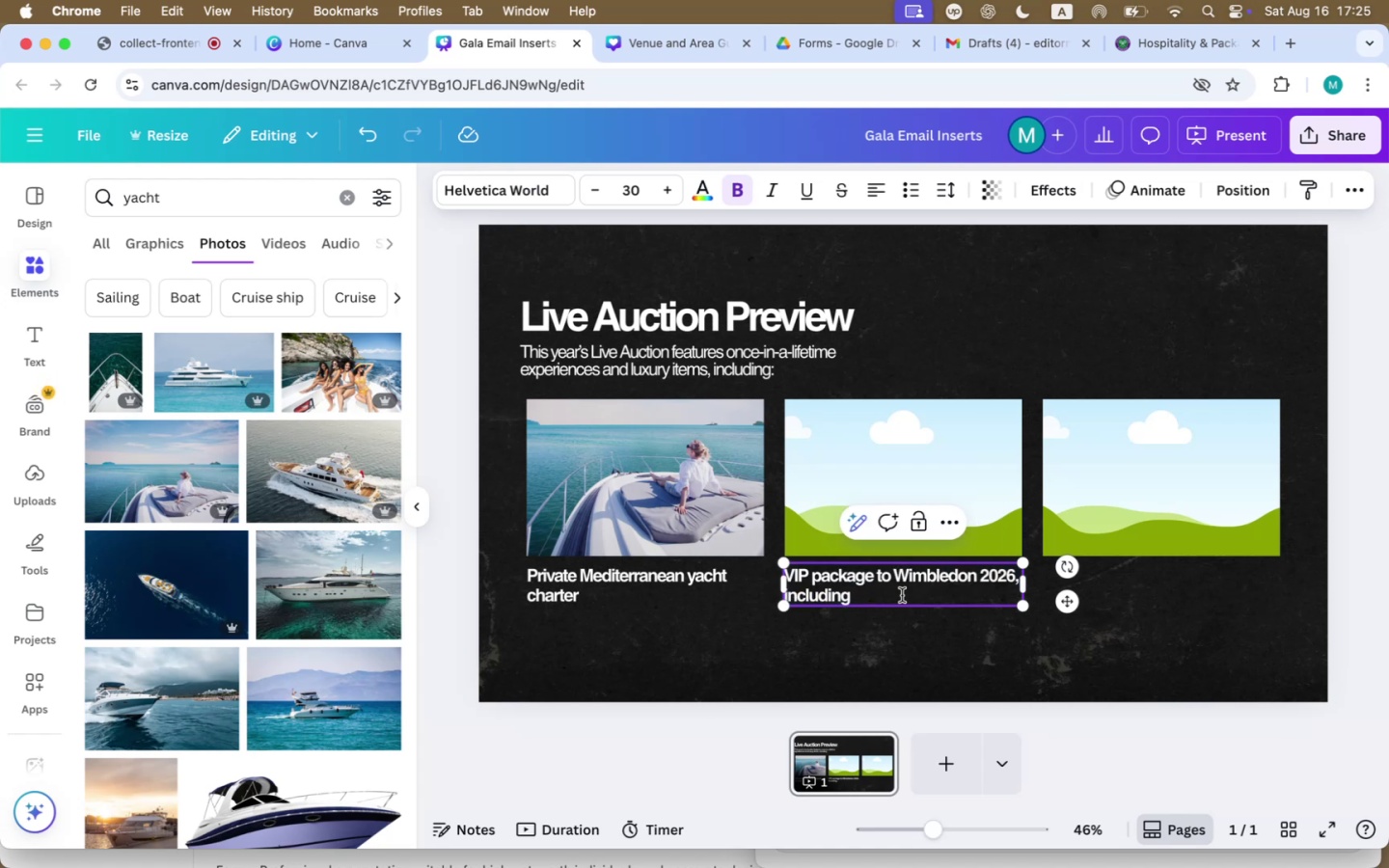 
key(Meta+Z)
 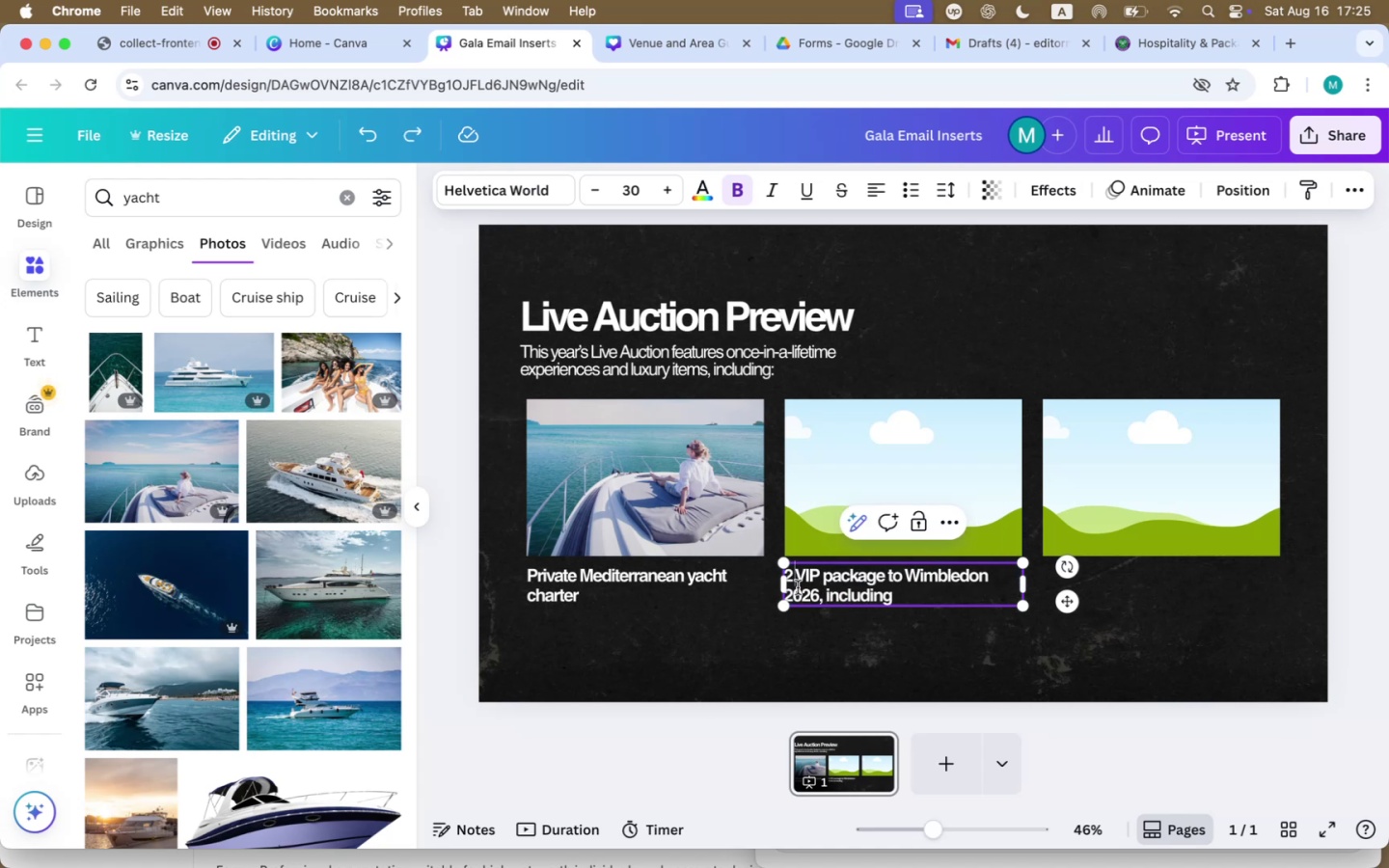 
key(Backspace)
 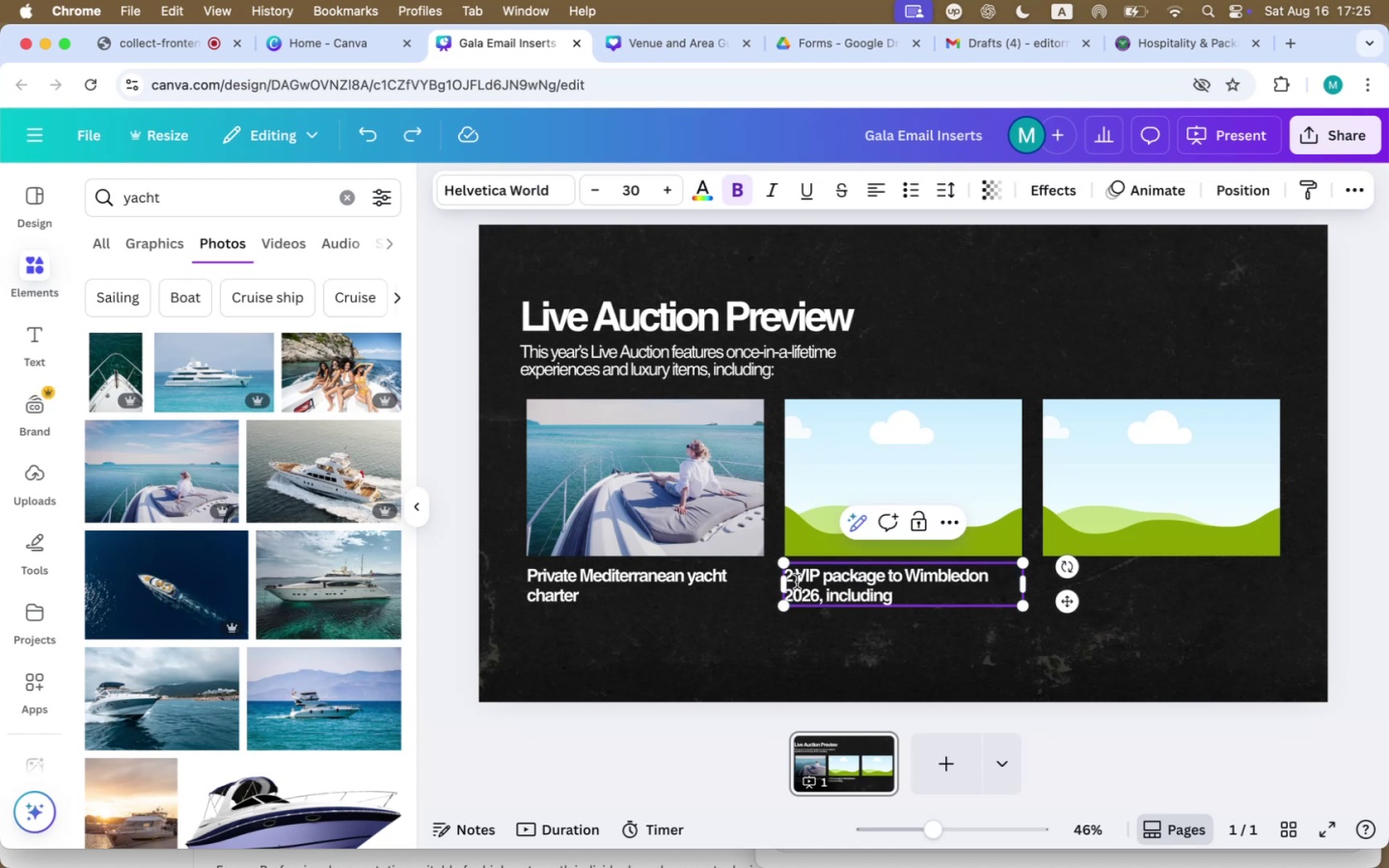 
key(Backspace)
 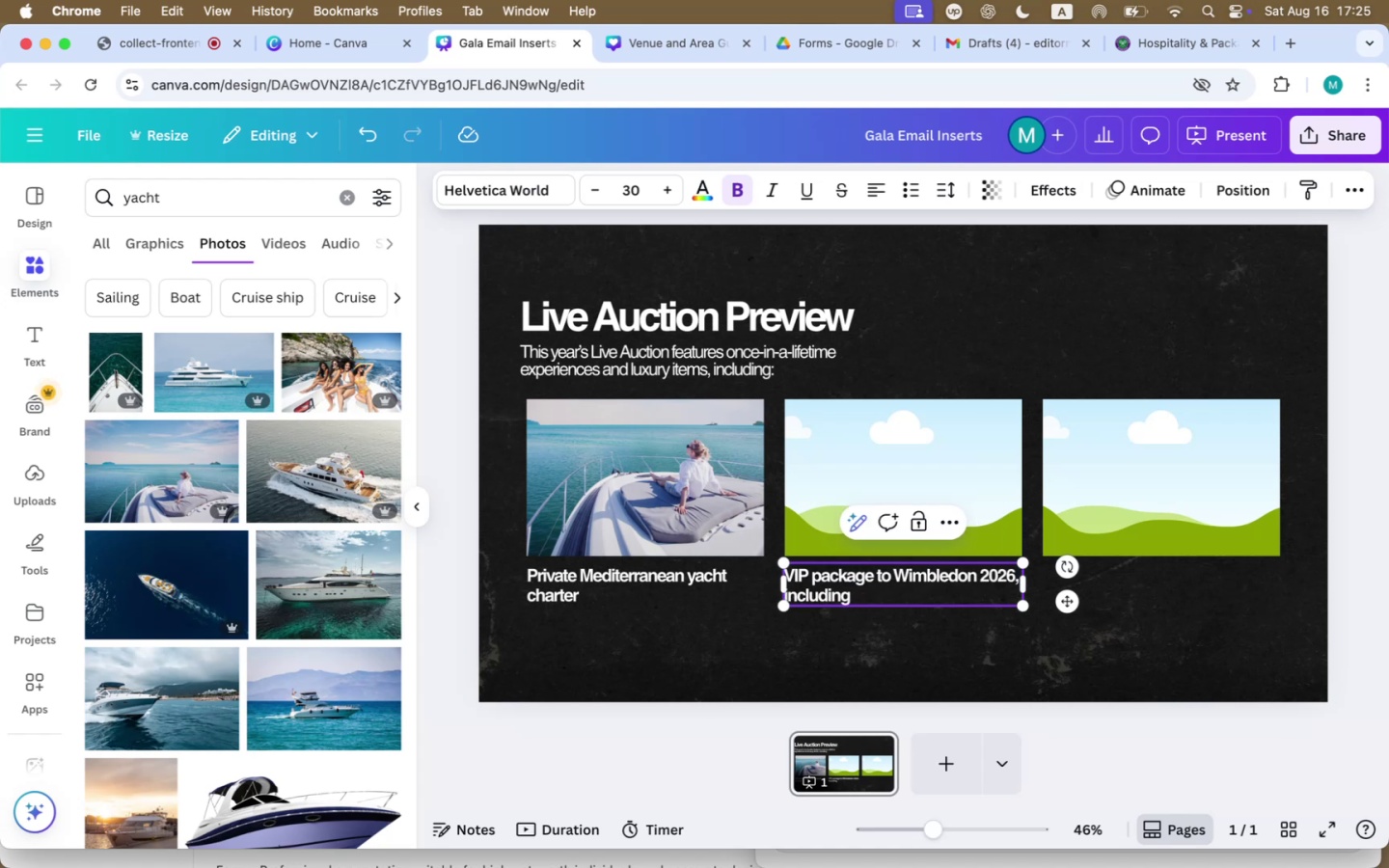 
left_click_drag(start_coordinate=[865, 593], to_coordinate=[792, 597])
 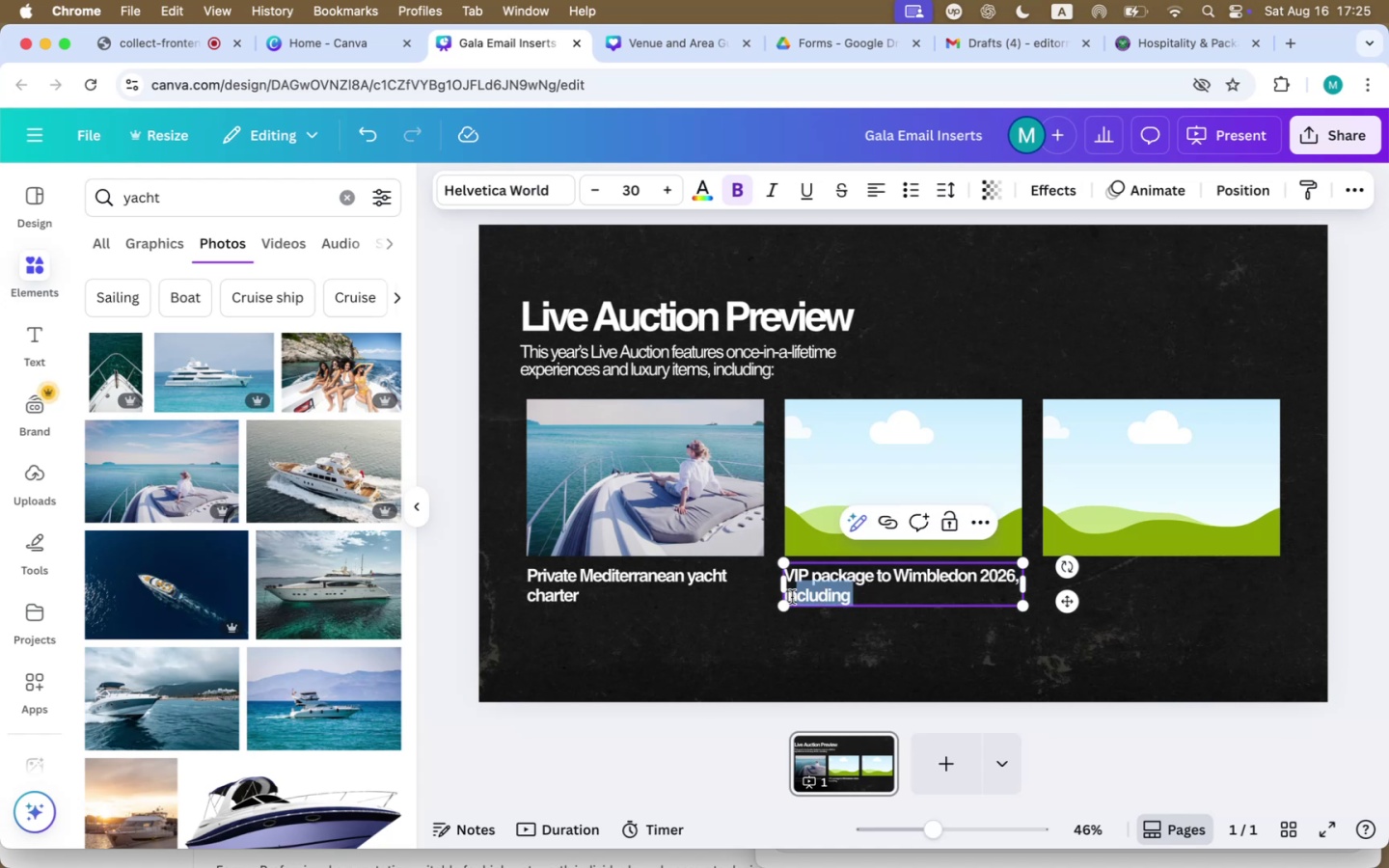 
key(Backspace)
 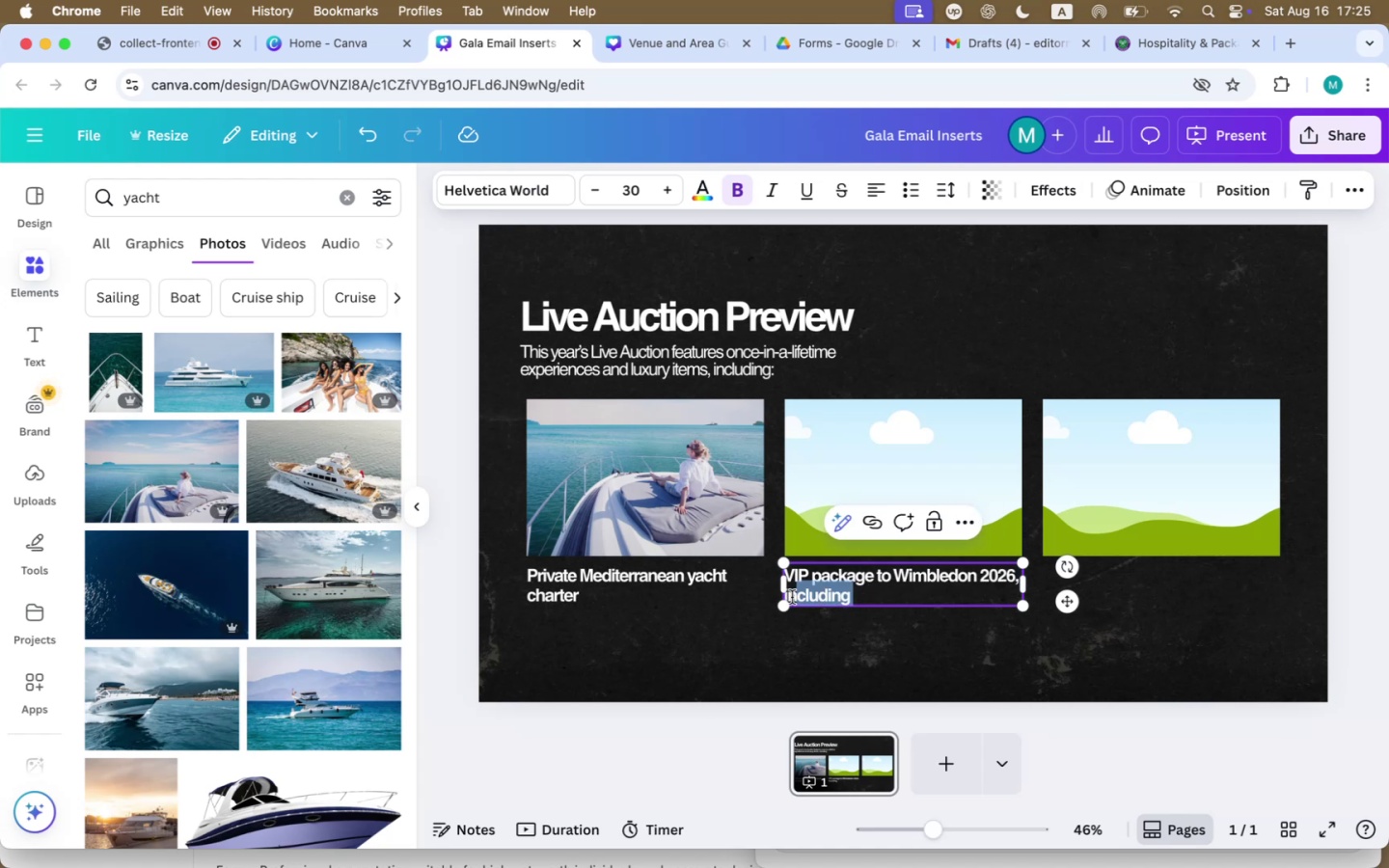 
key(Backspace)
 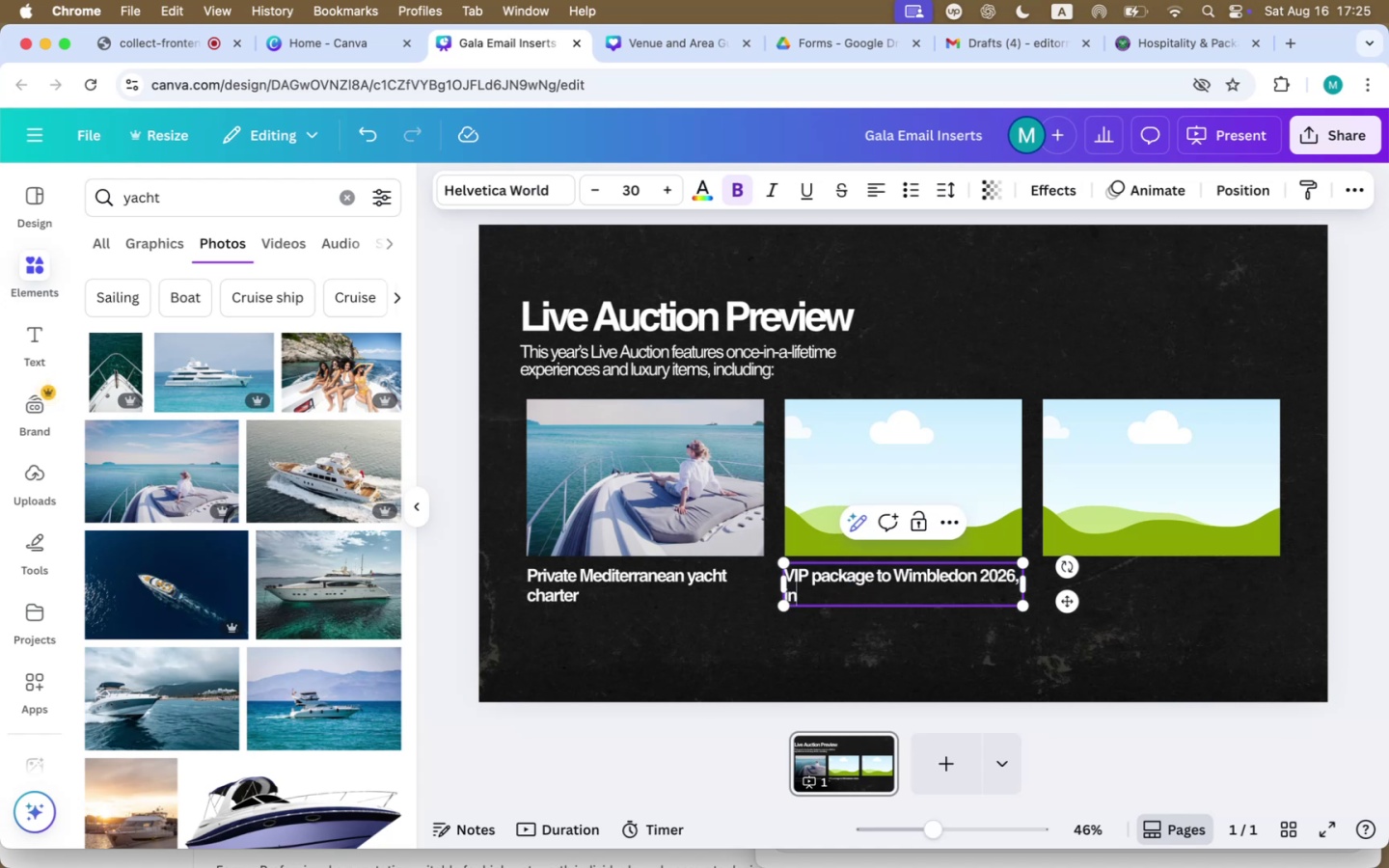 
key(Backspace)
 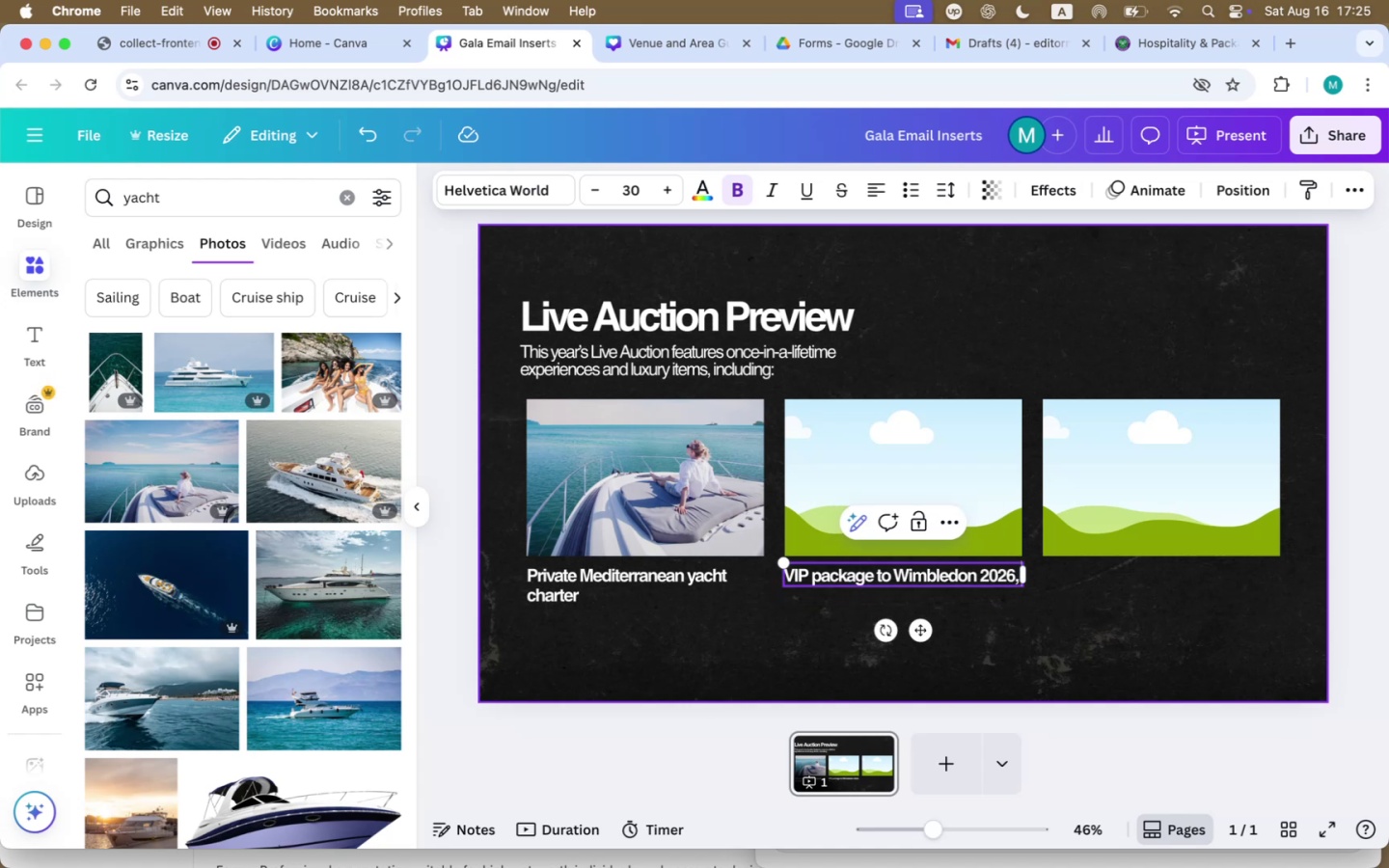 
key(Backspace)
 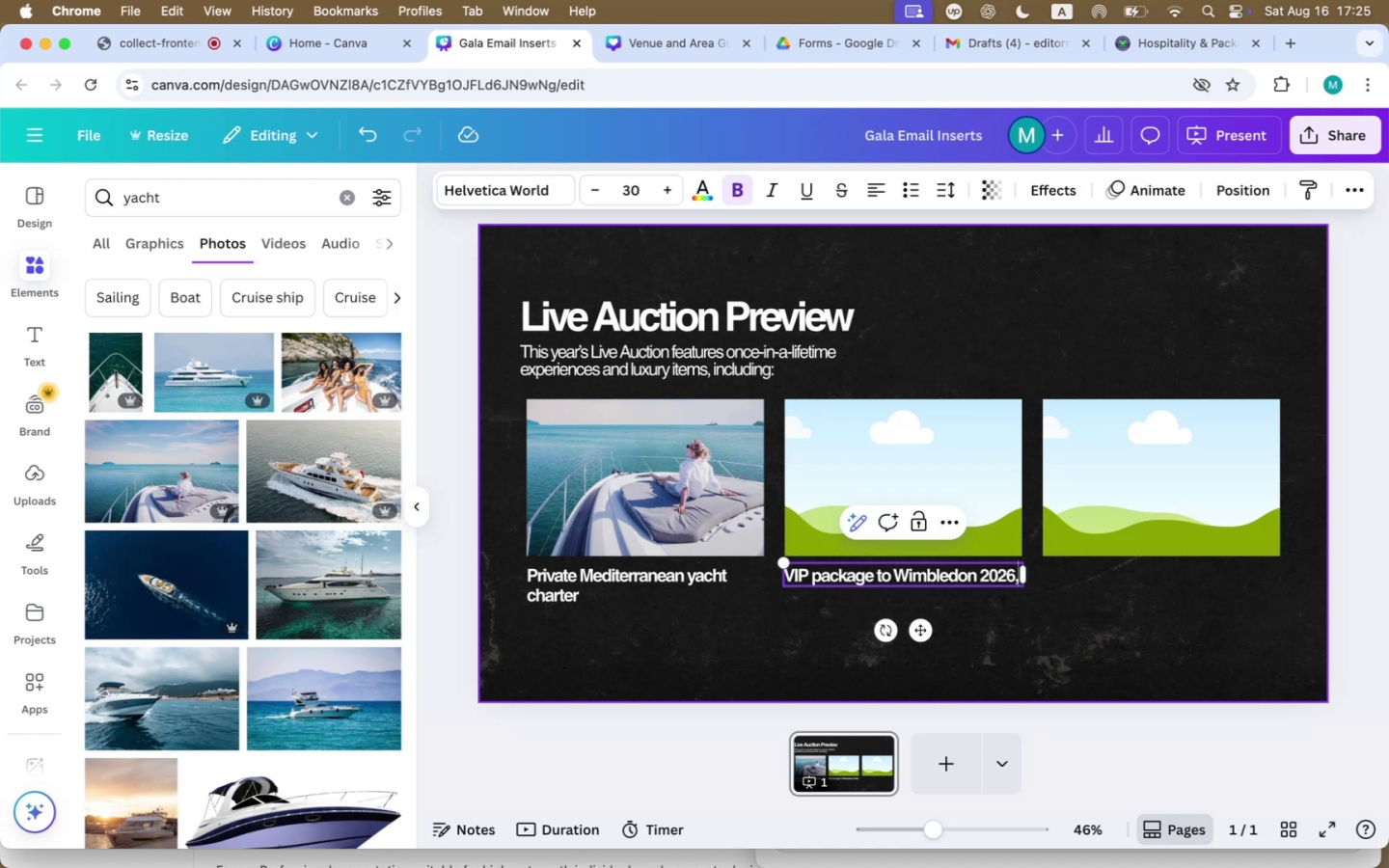 
key(Backspace)
 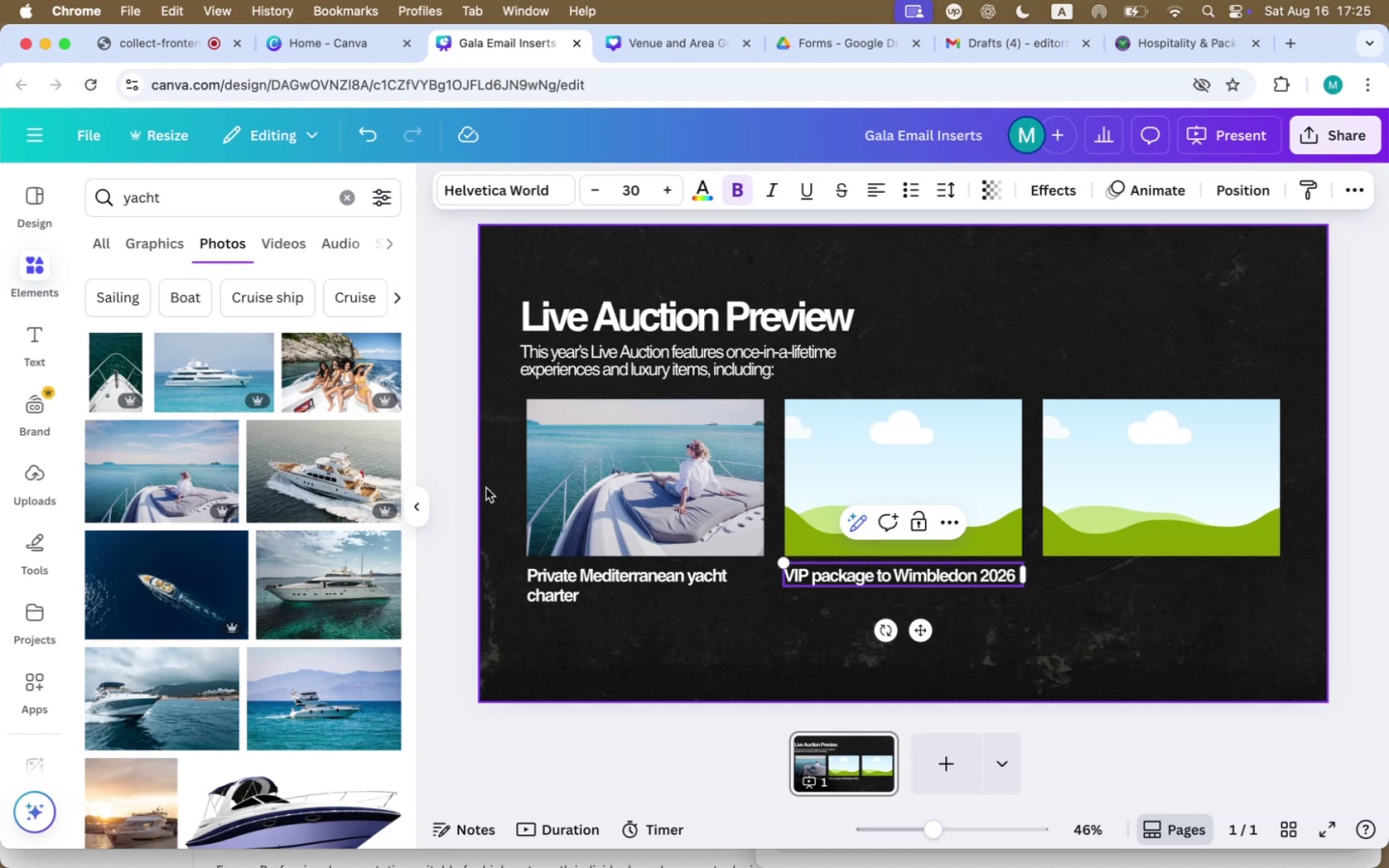 
double_click([221, 200])
 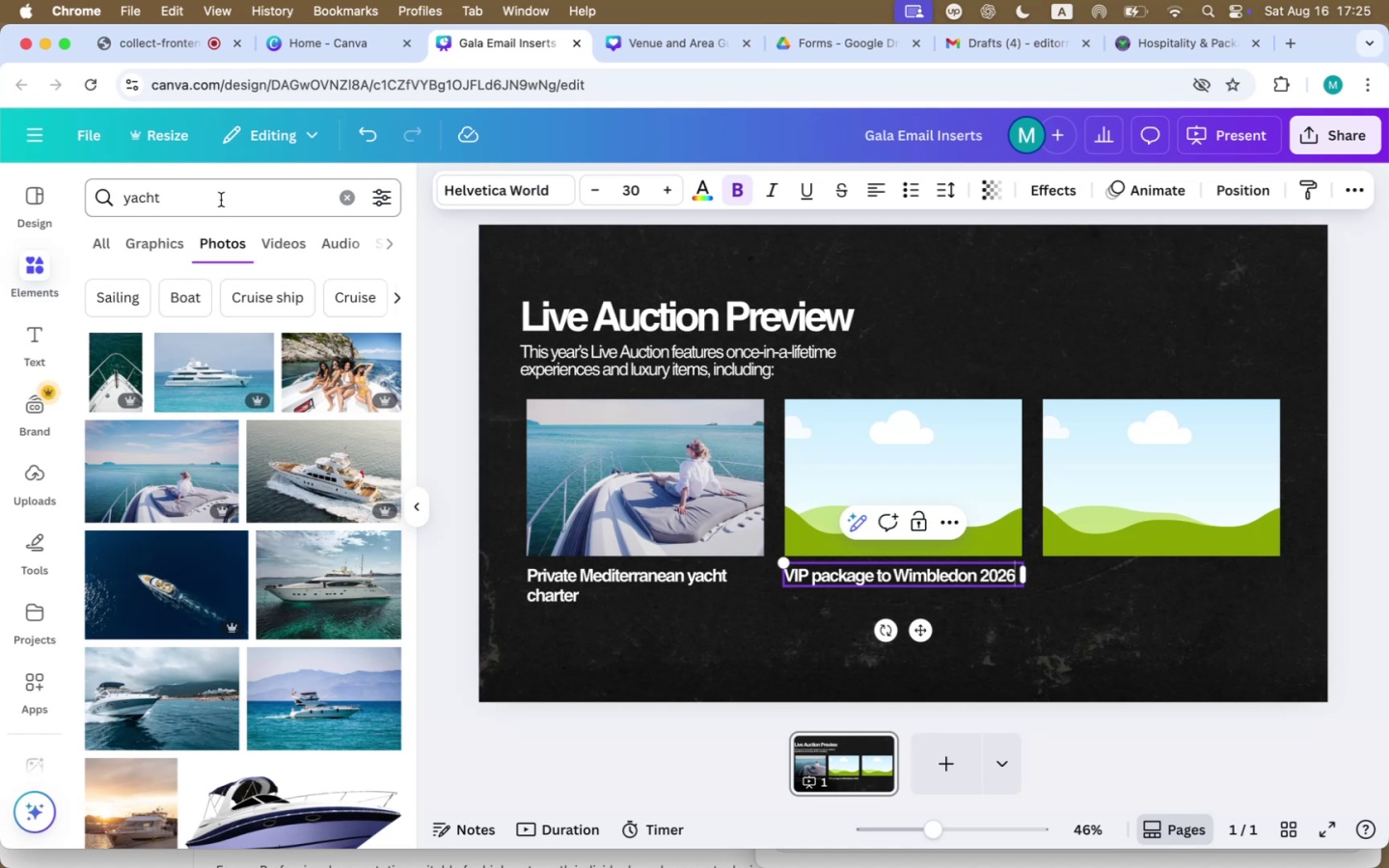 
triple_click([221, 200])
 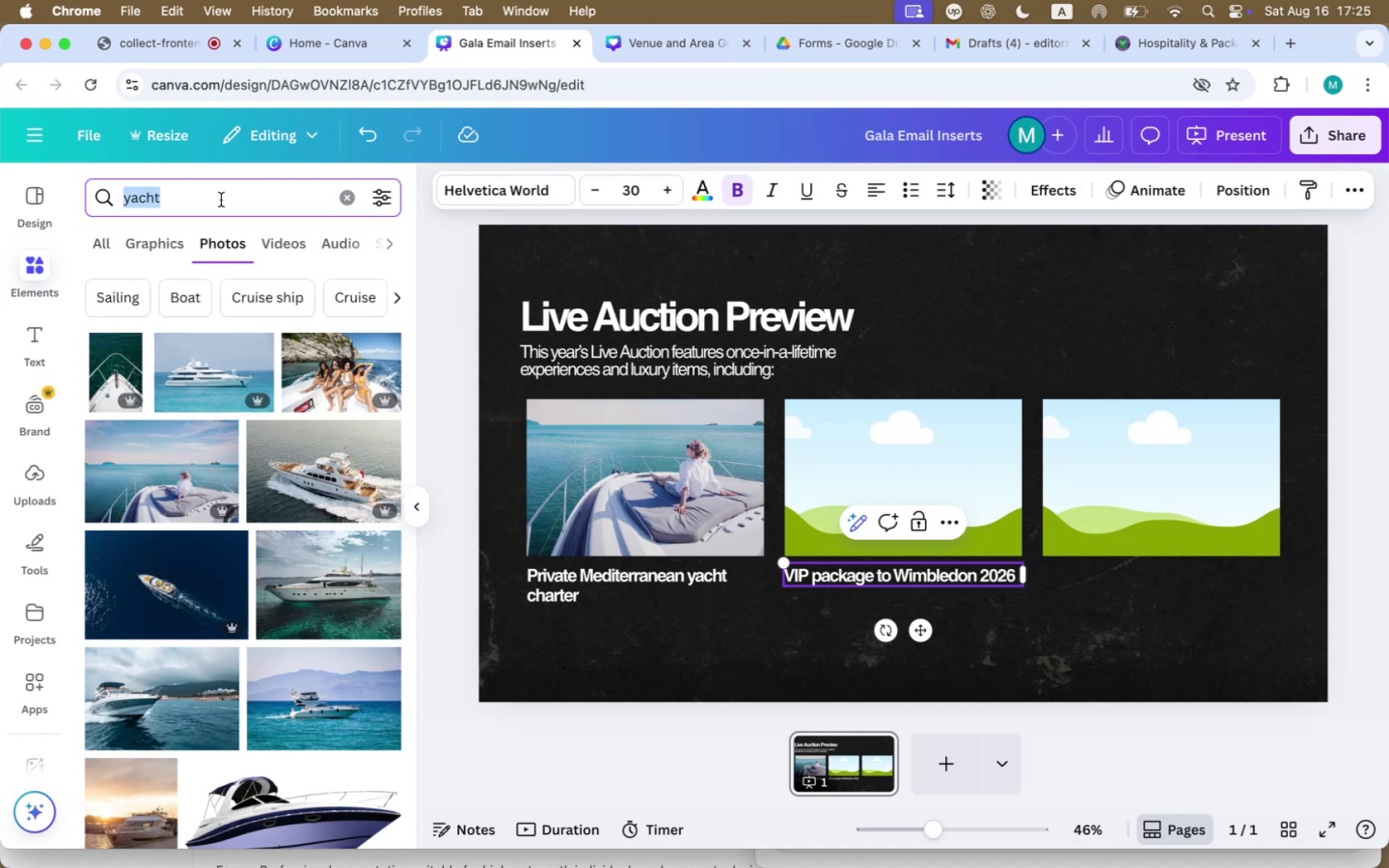 
type(tennis grass)
 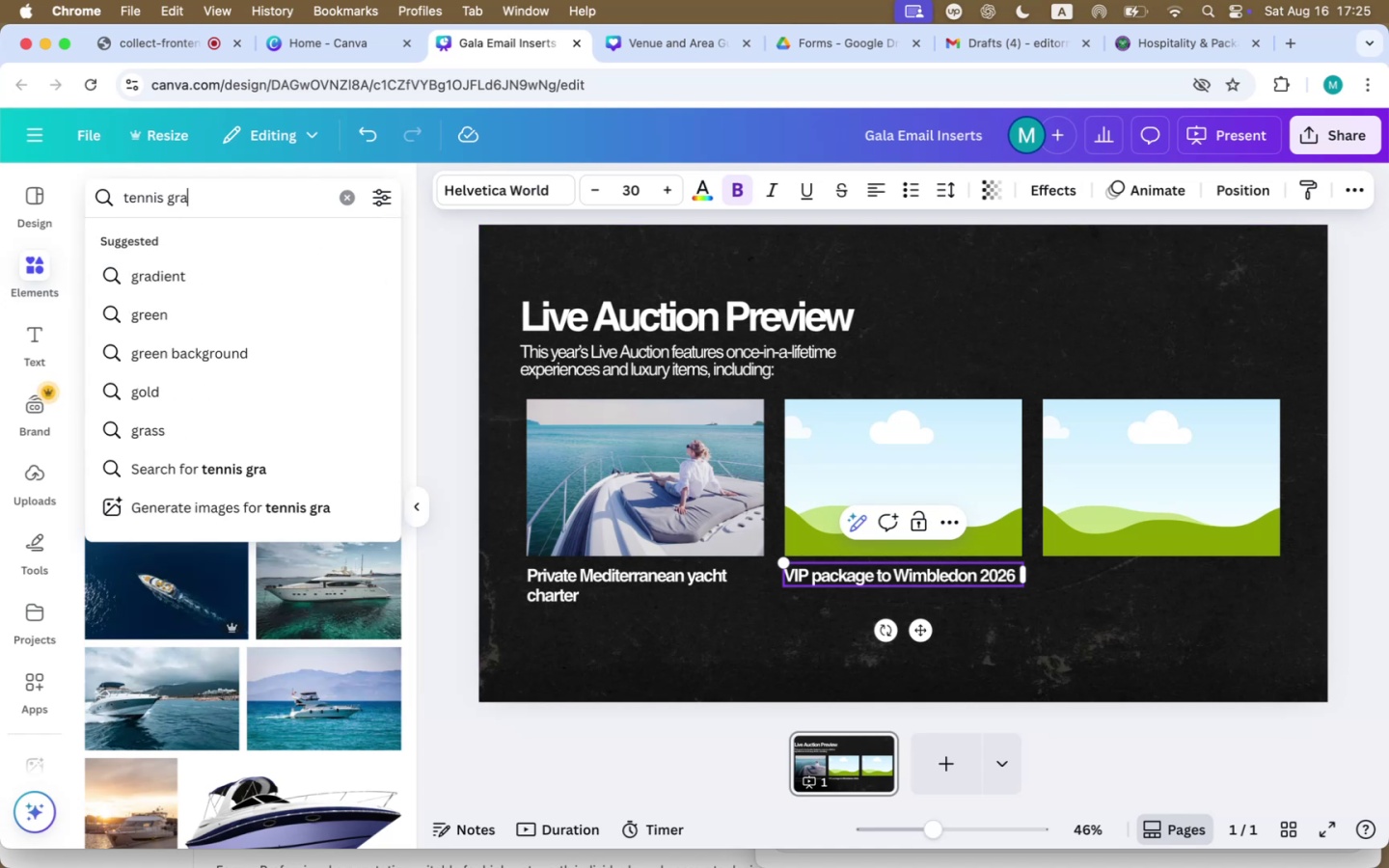 
key(Enter)
 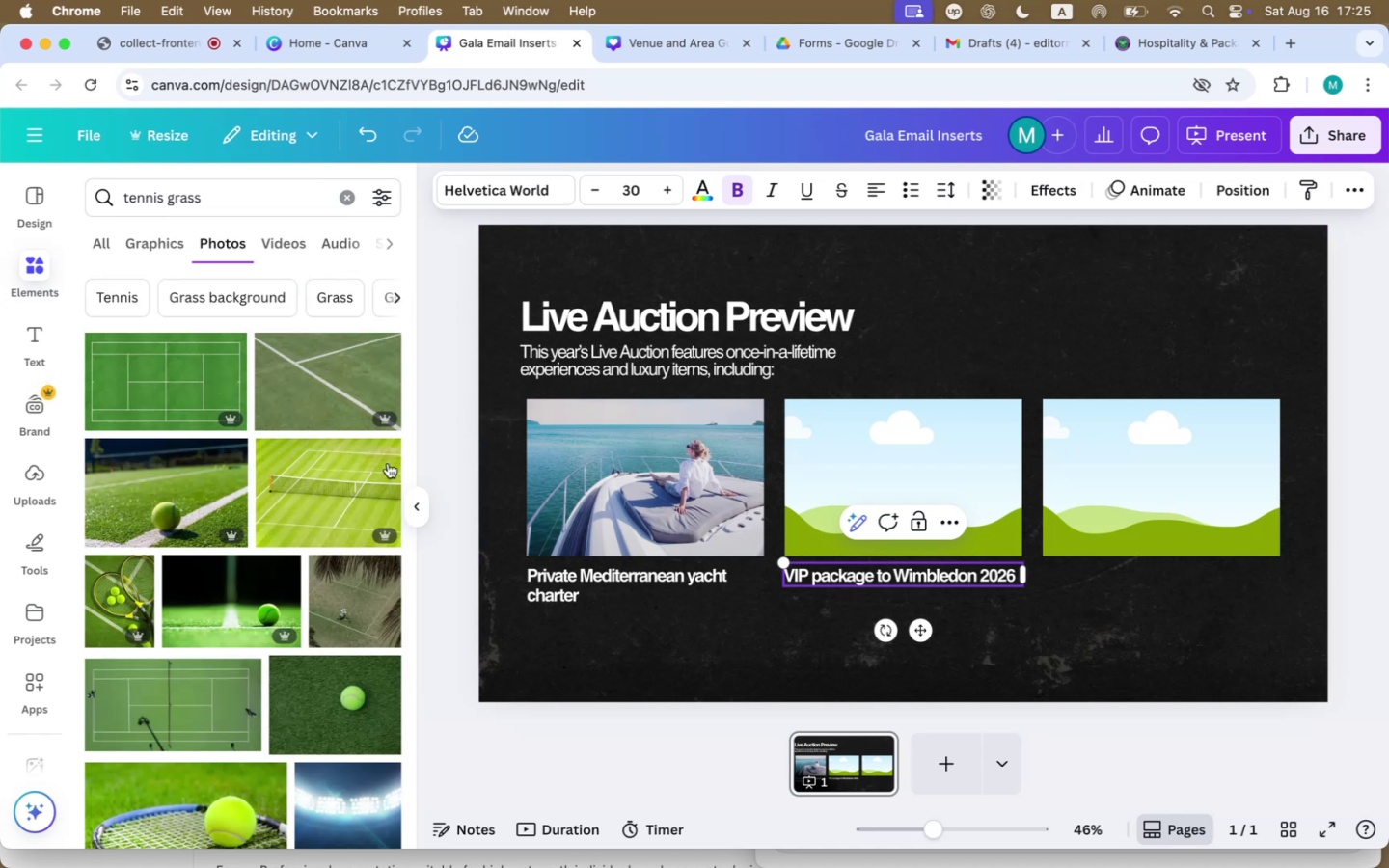 
scroll: coordinate [172, 655], scroll_direction: down, amount: 20.0
 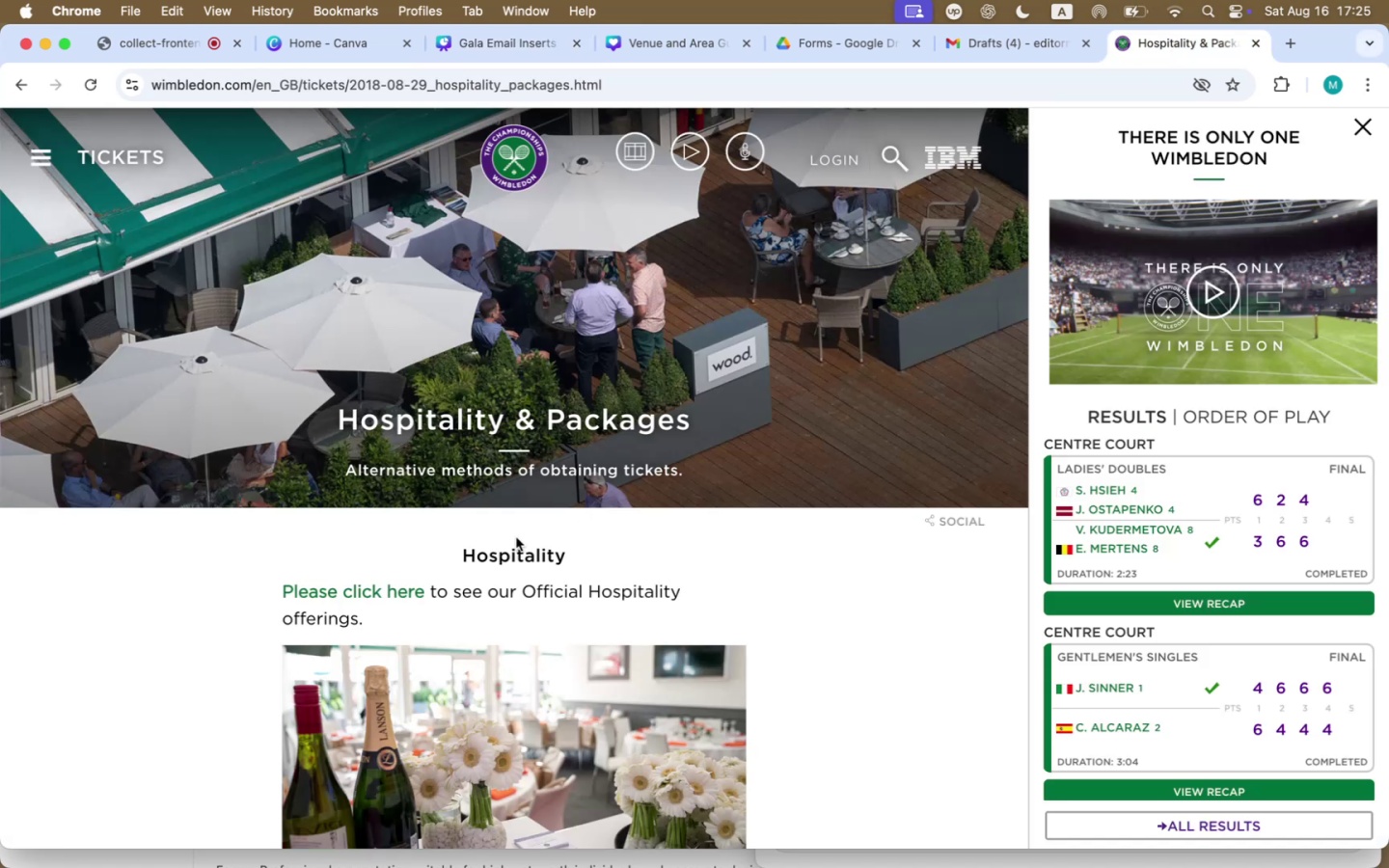 
left_click([515, 152])
 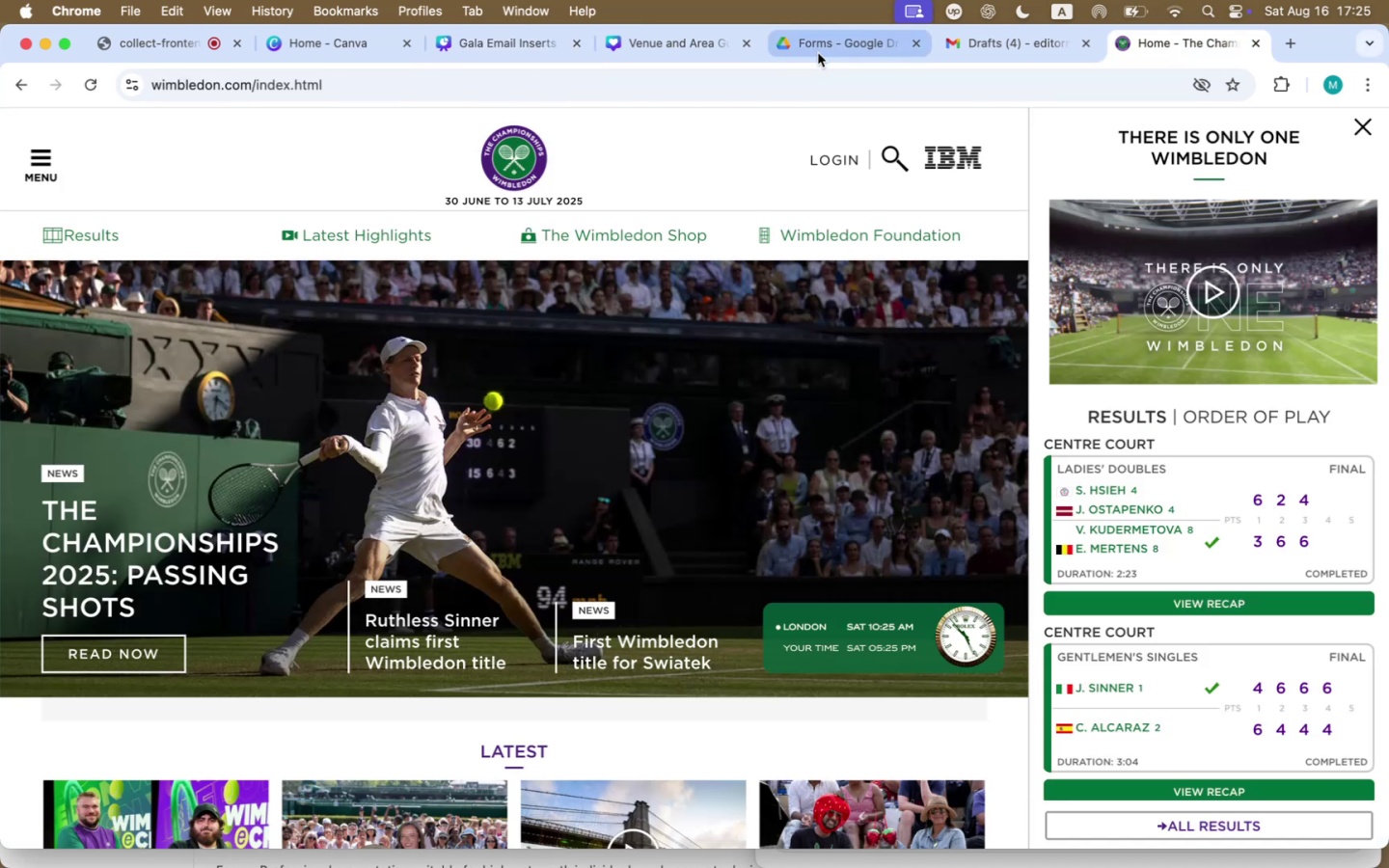 
left_click([486, 78])
 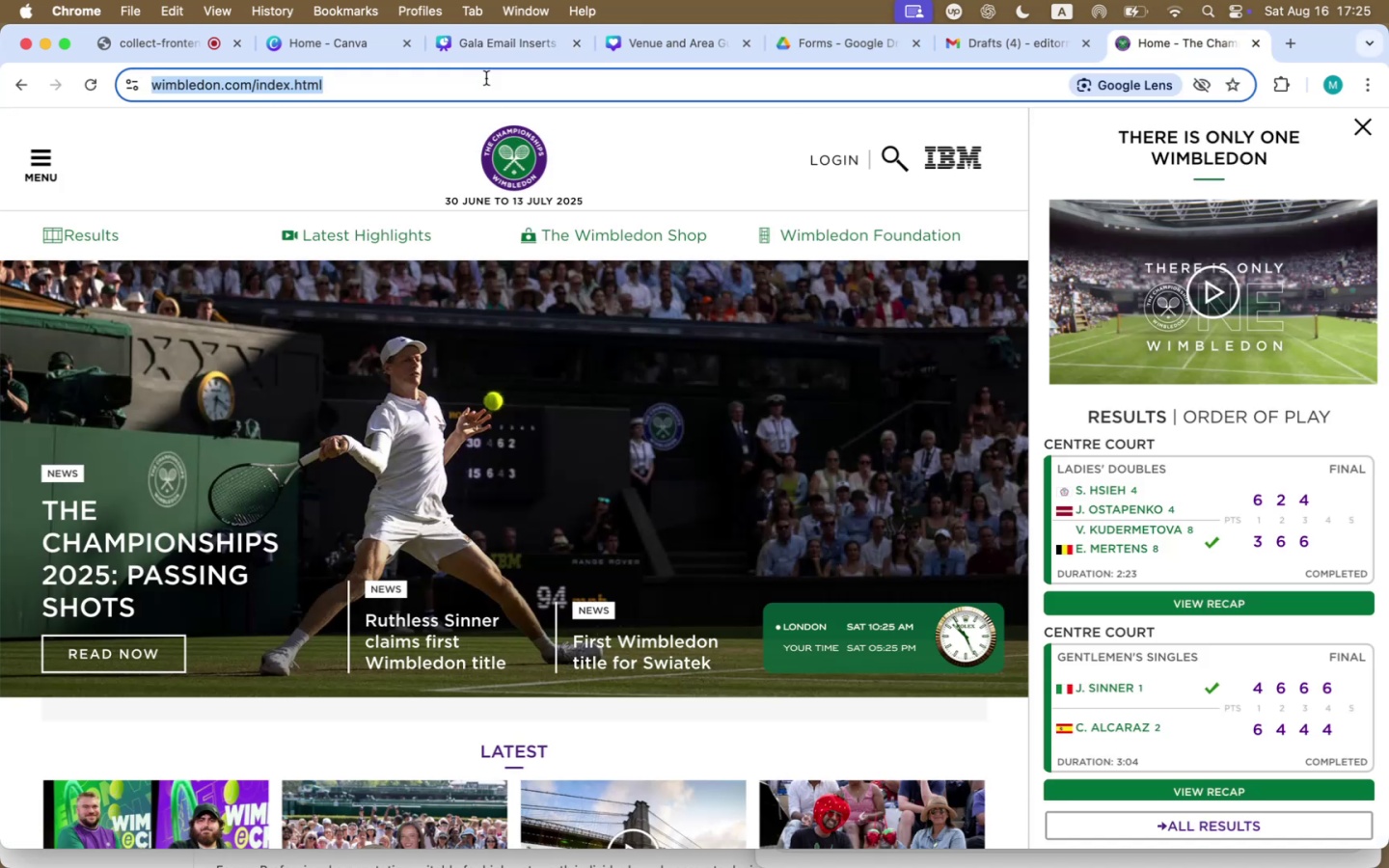 
type(wimbledom)
key(Backspace)
type(n)
 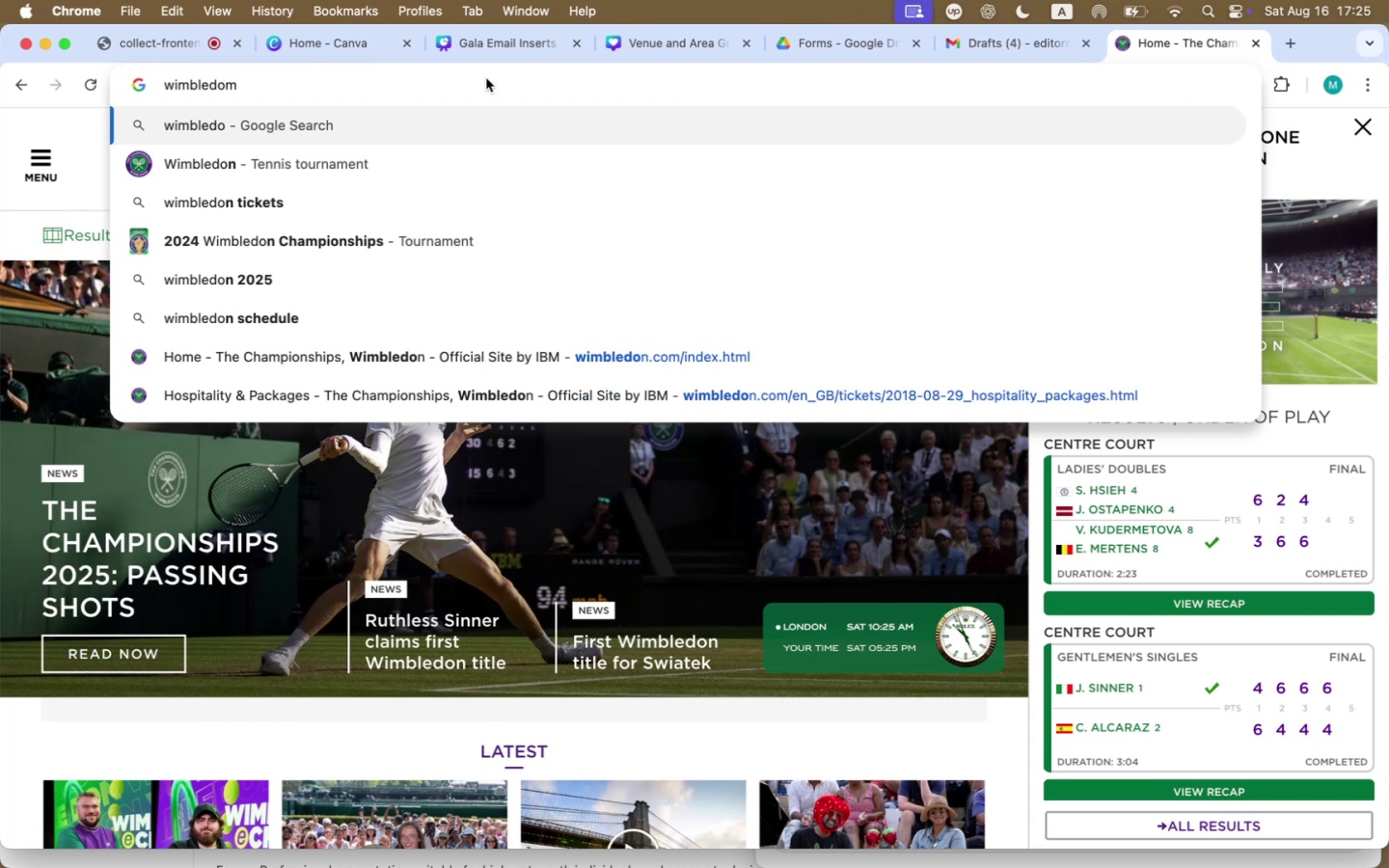 
key(Enter)
 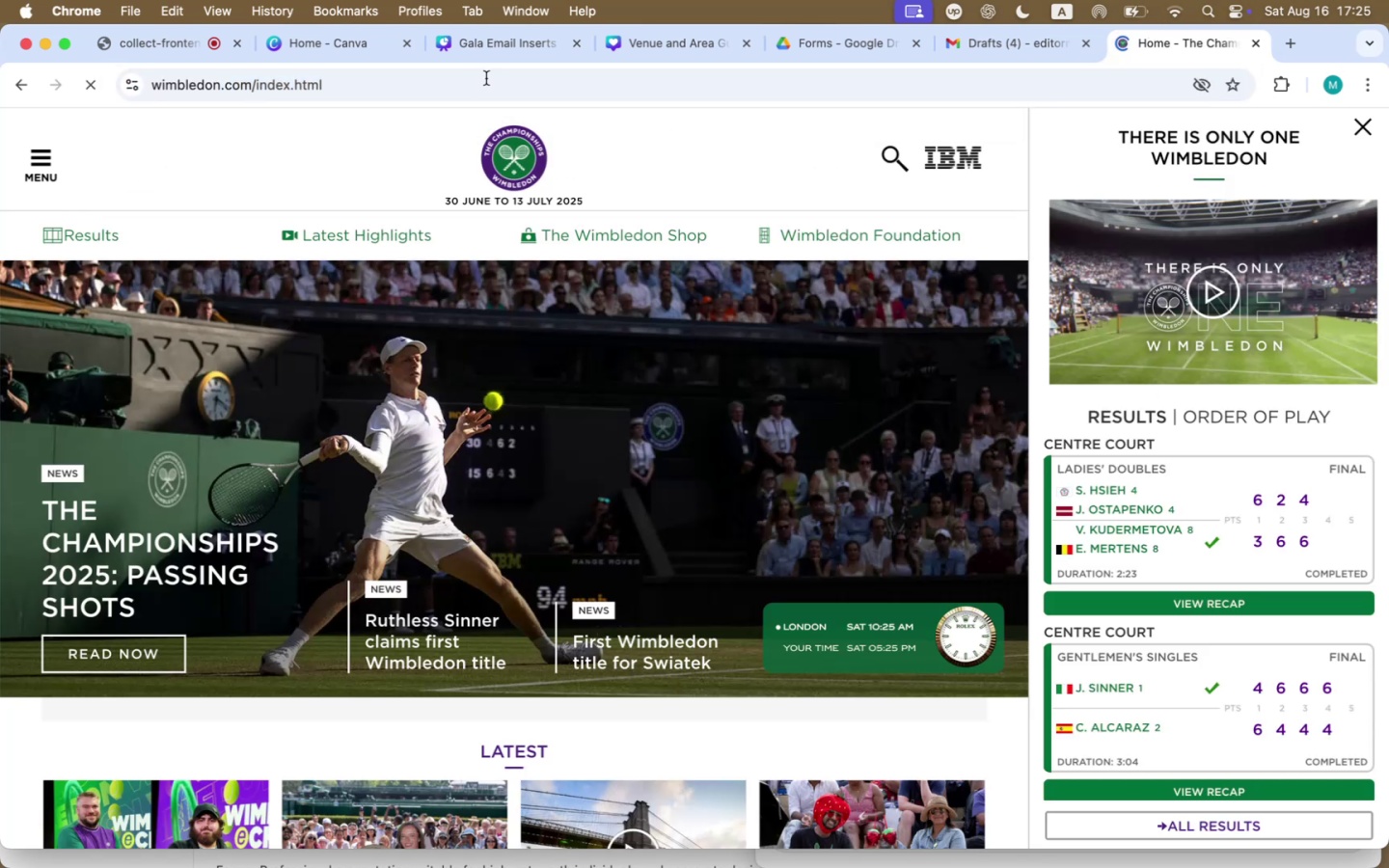 
left_click([486, 79])
 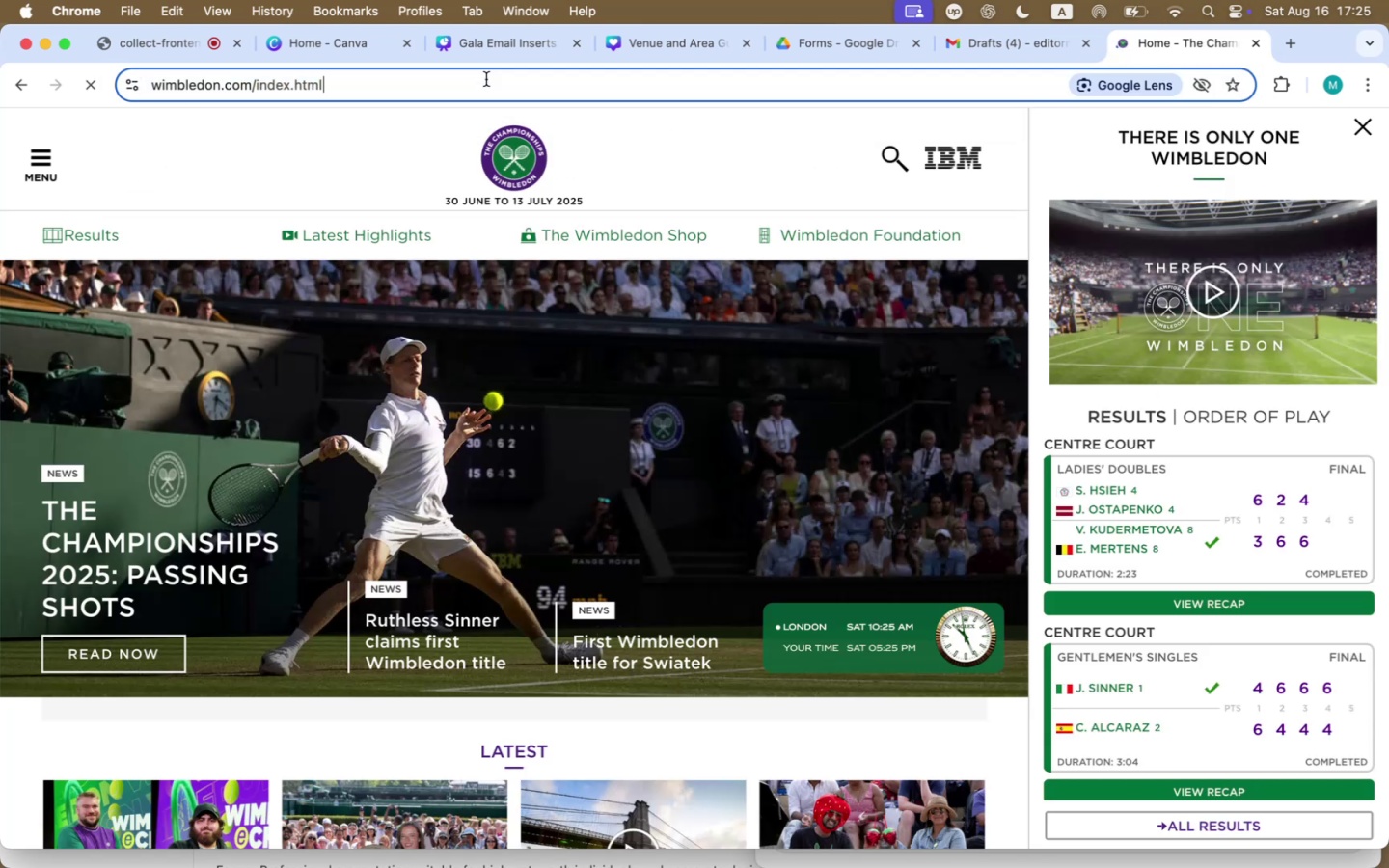 
type(wimbledon)
key(Backspace)
 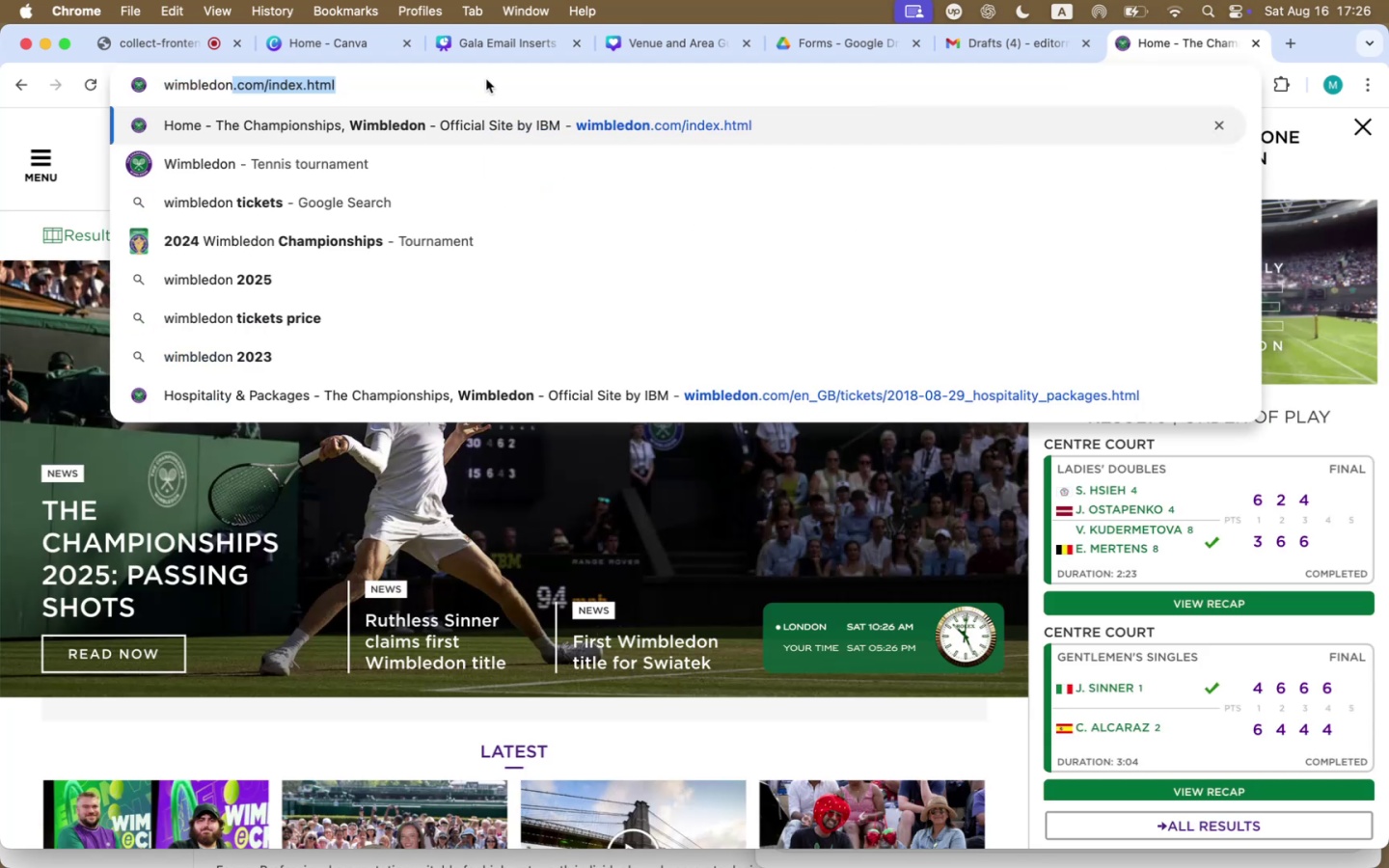 
key(Enter)
 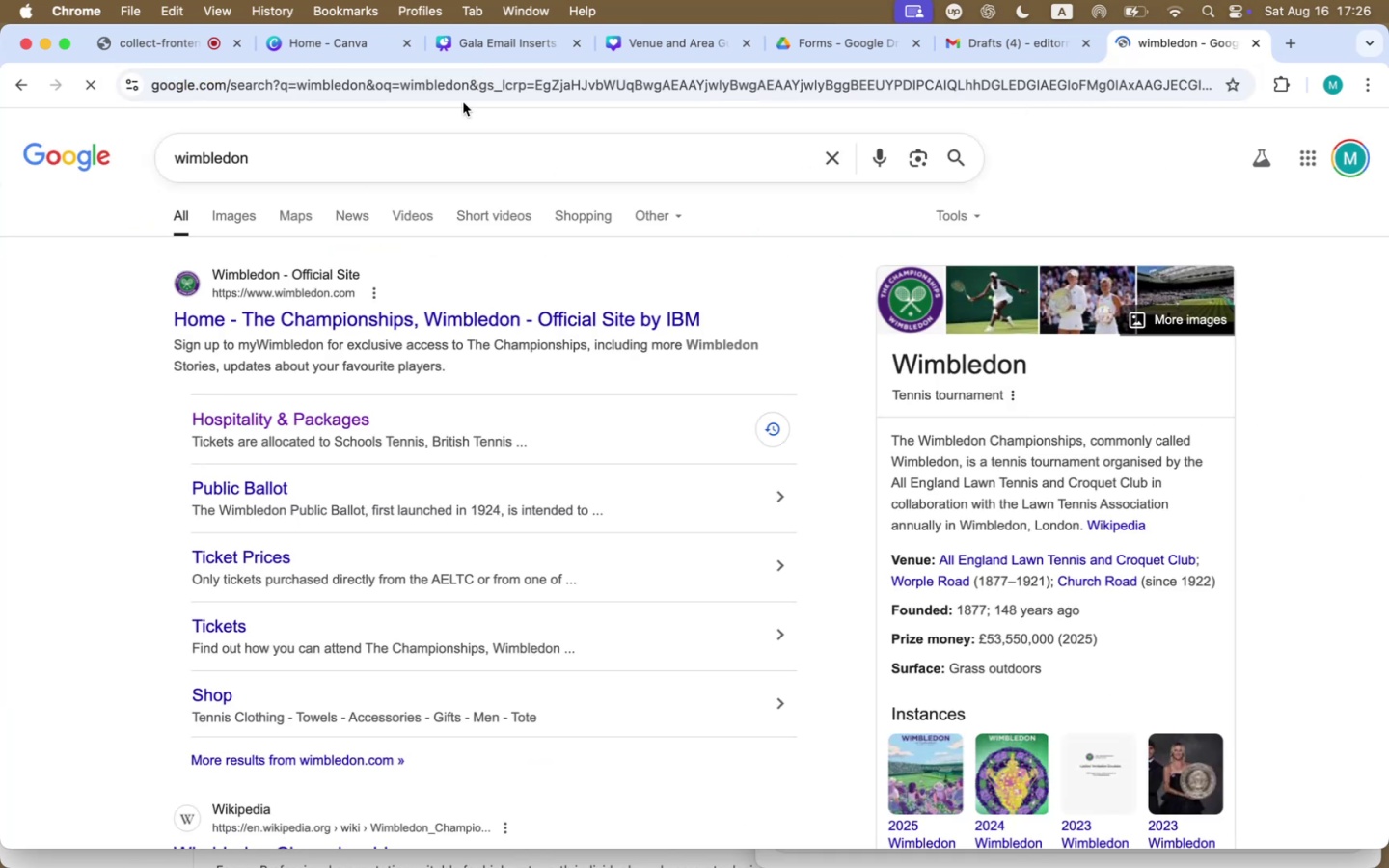 
left_click([246, 223])
 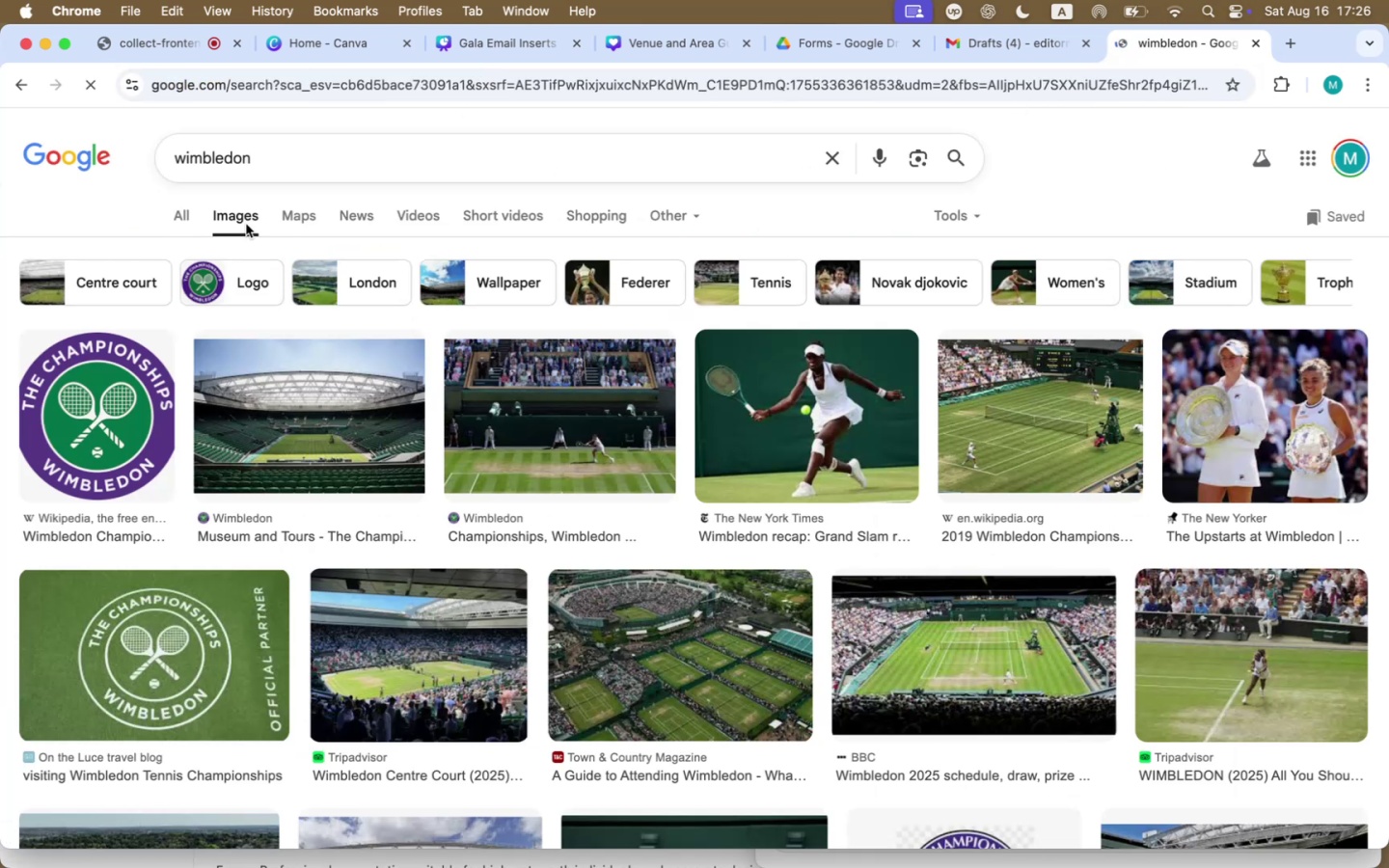 
left_click([322, 448])
 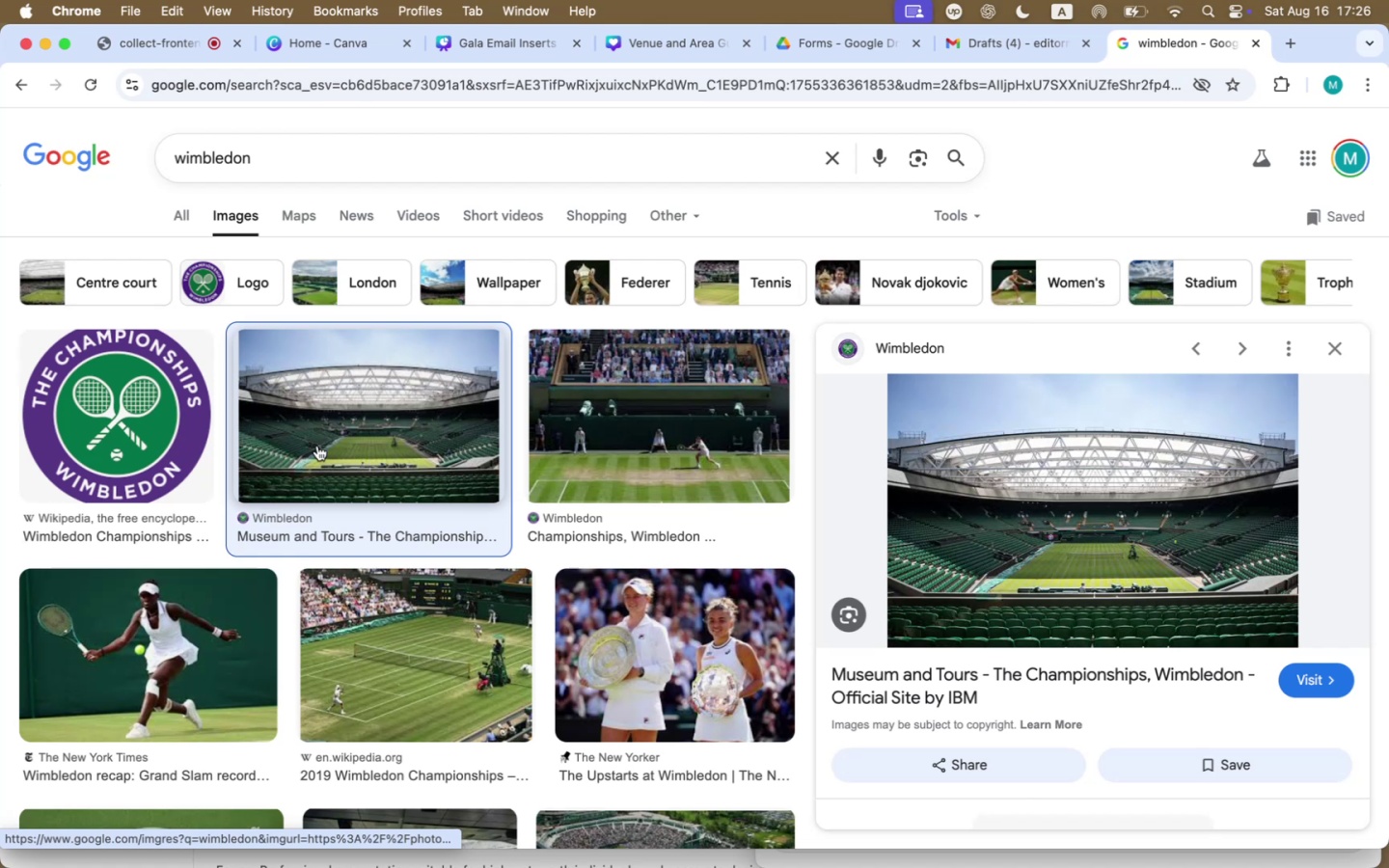 
right_click([978, 524])
 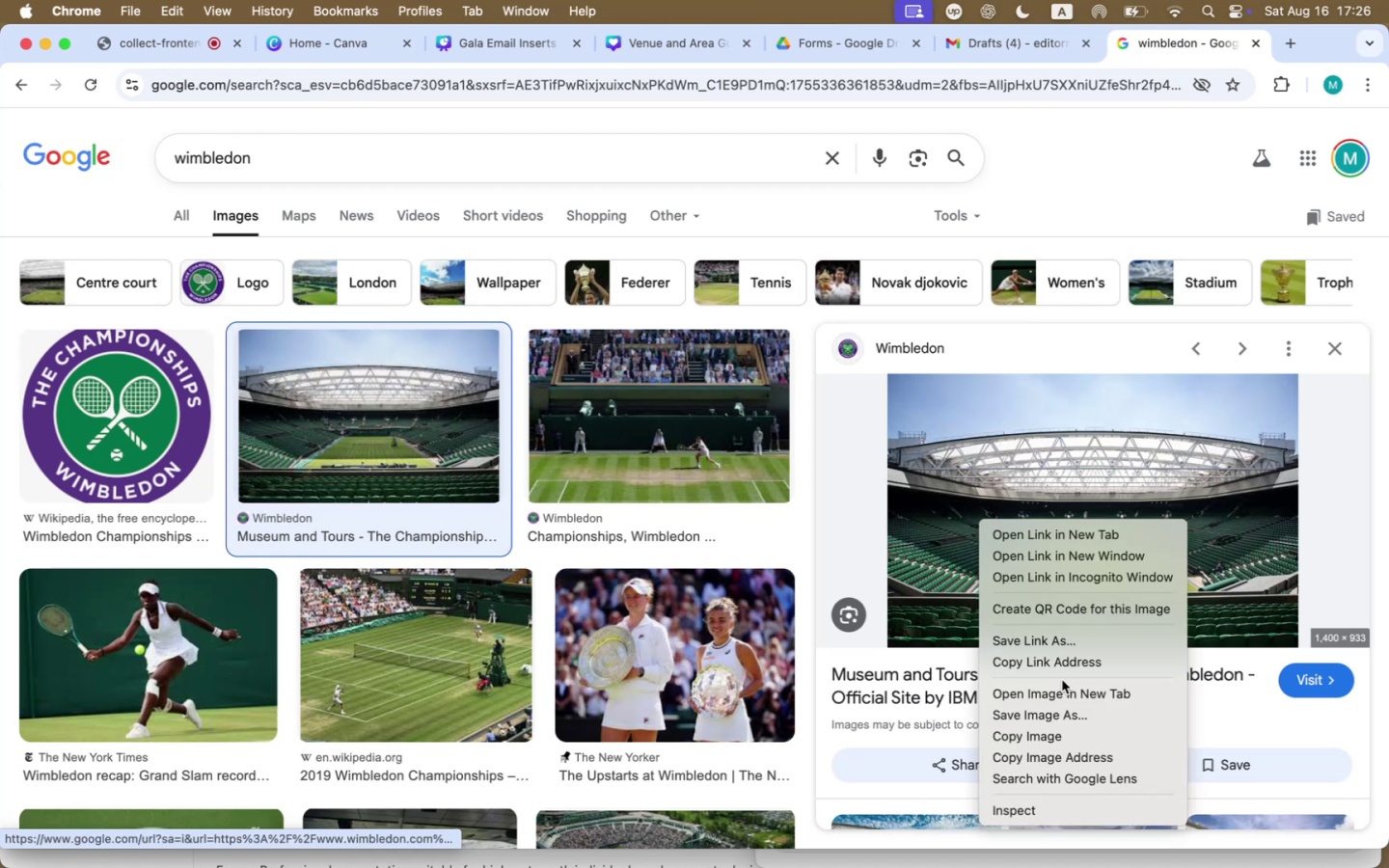 
left_click([1074, 731])
 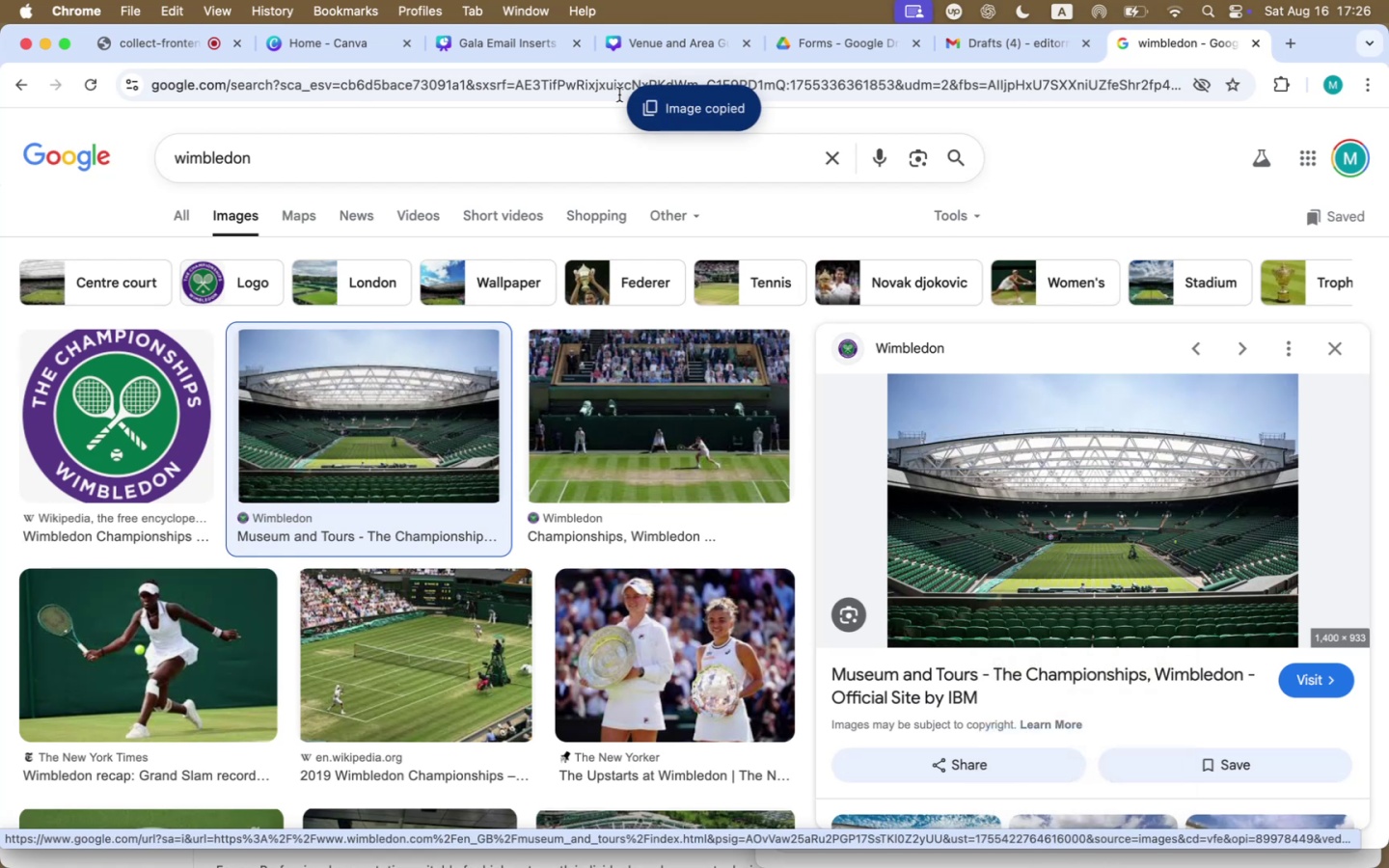 
left_click([521, 45])
 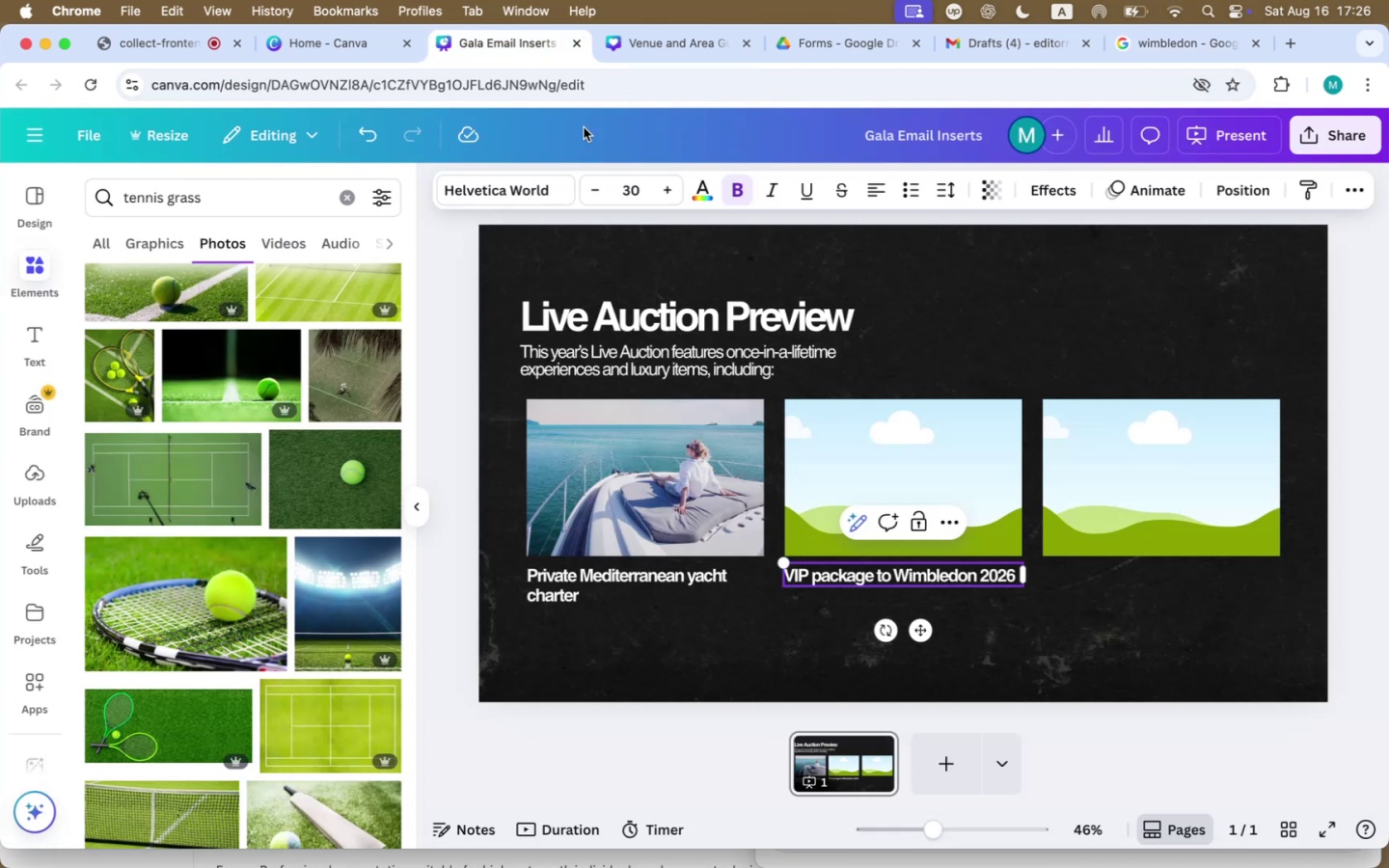 
left_click([943, 332])
 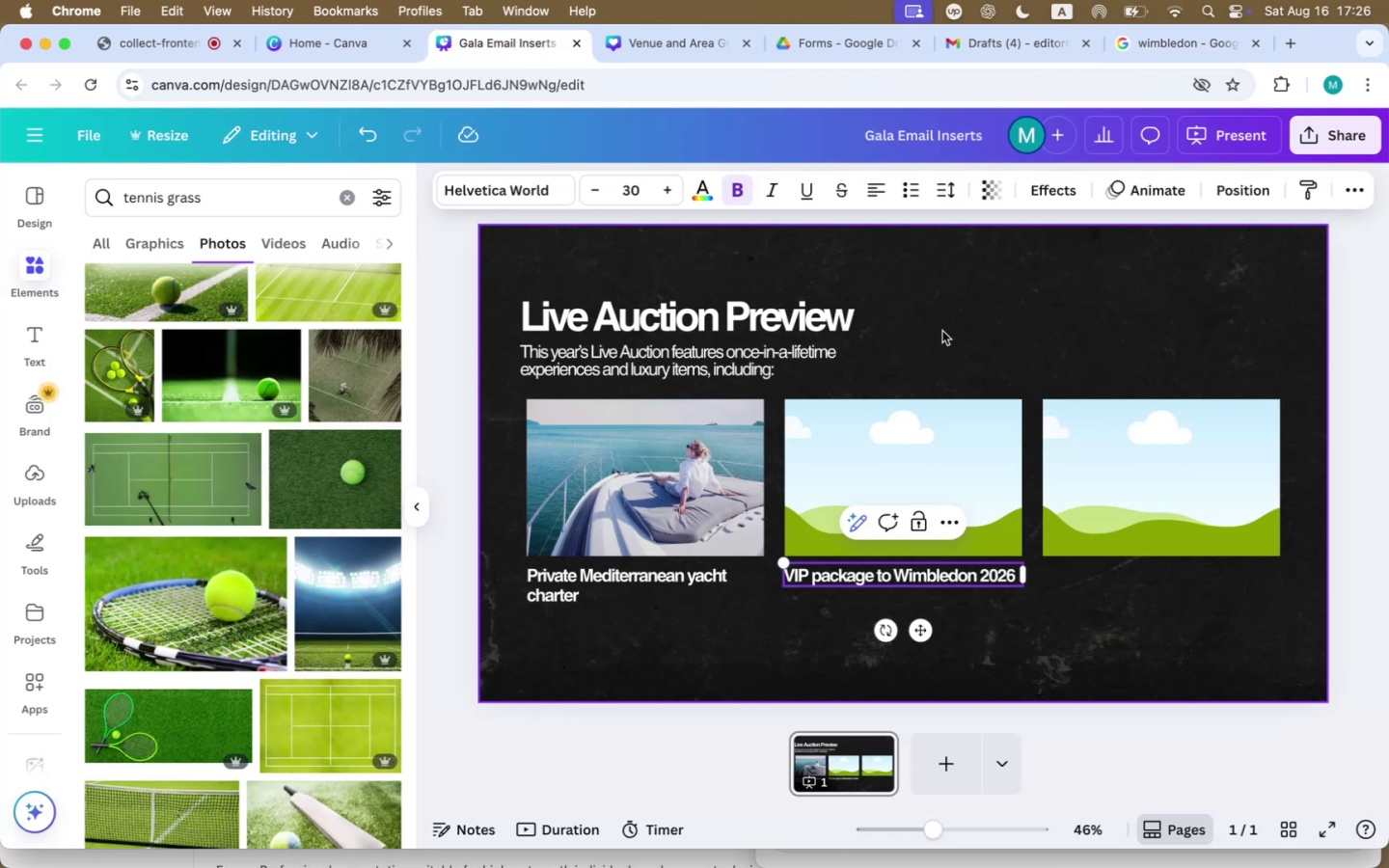 
key(Meta+V)
 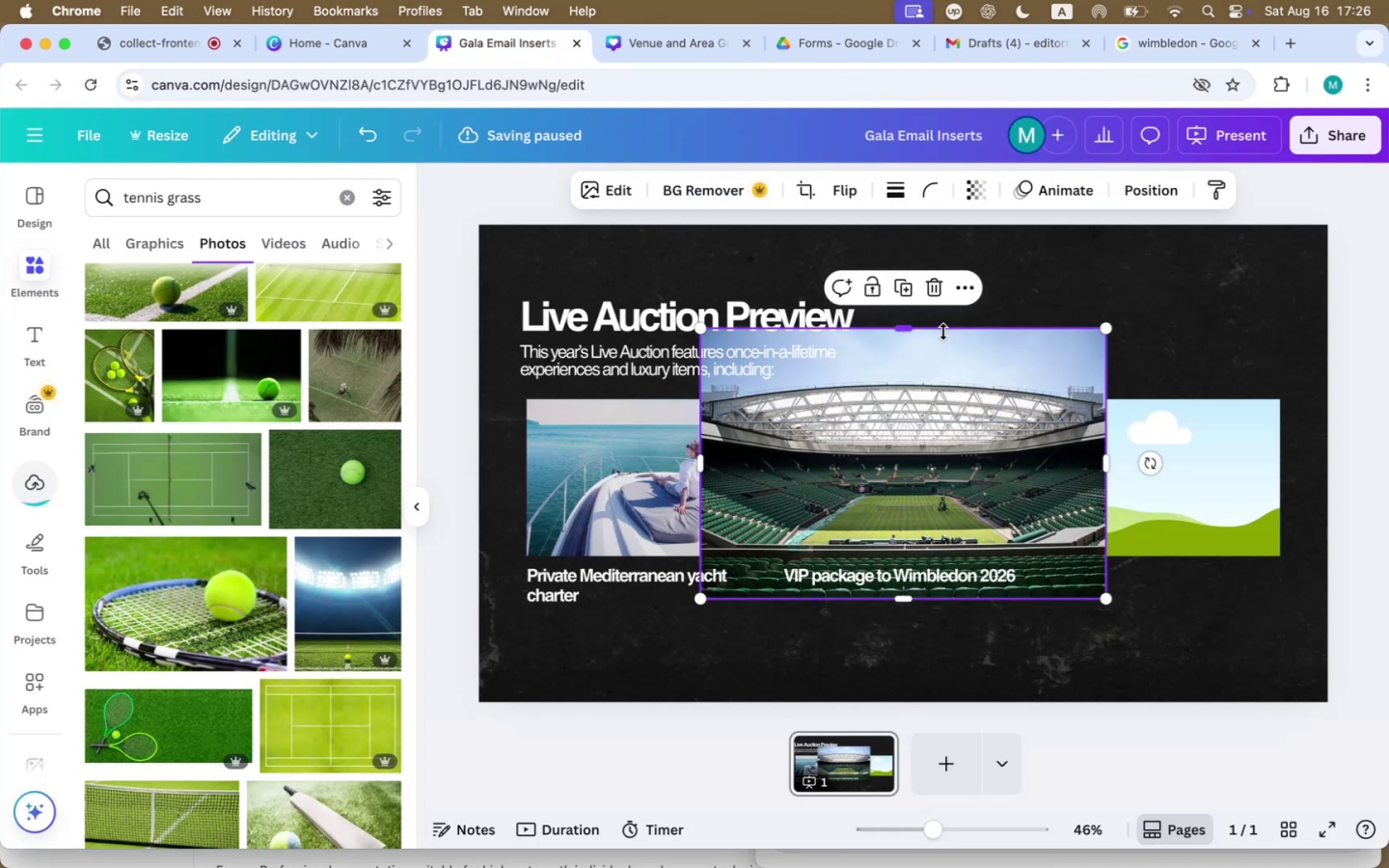 
left_click_drag(start_coordinate=[903, 466], to_coordinate=[892, 477])
 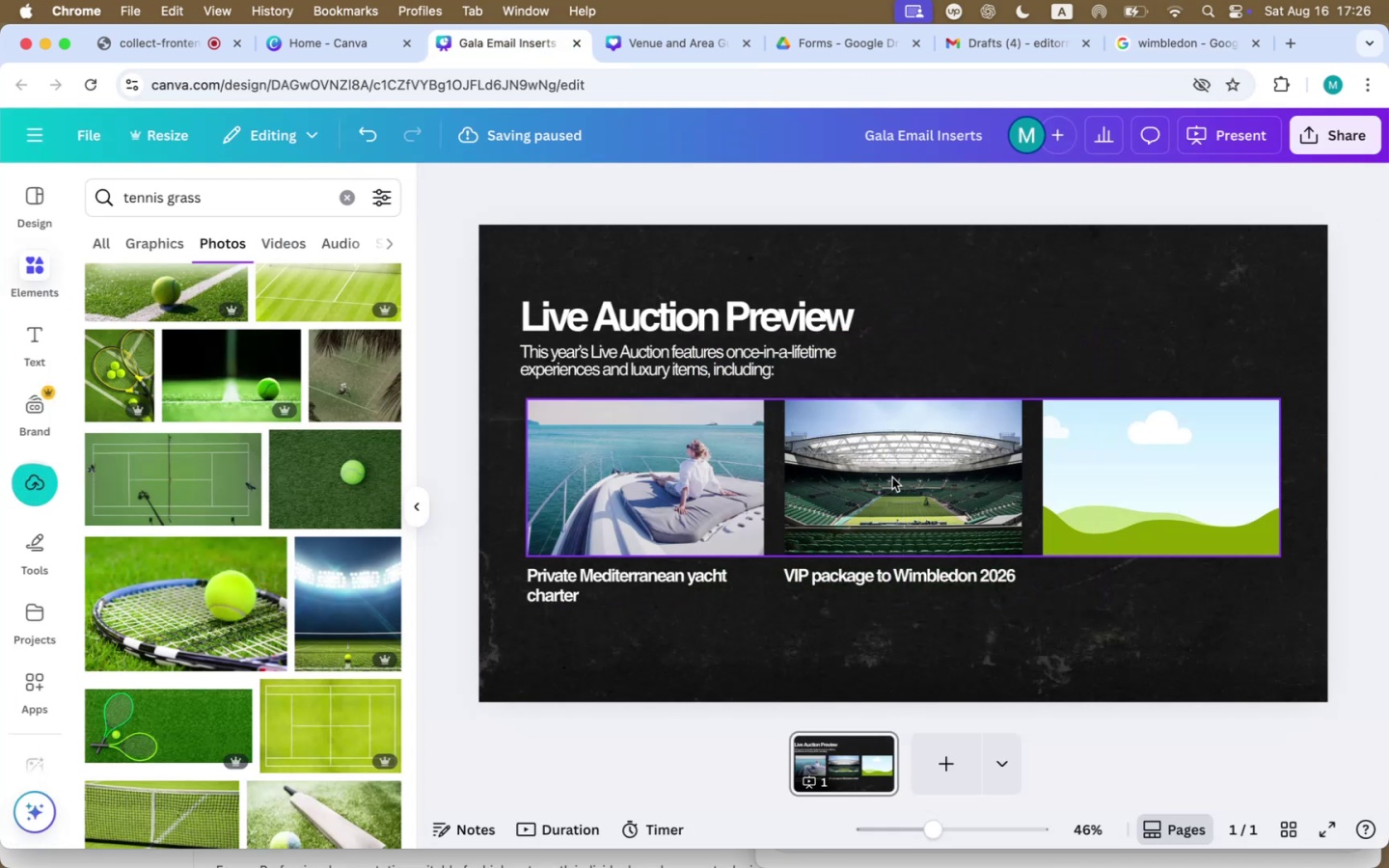 
left_click([1050, 354])
 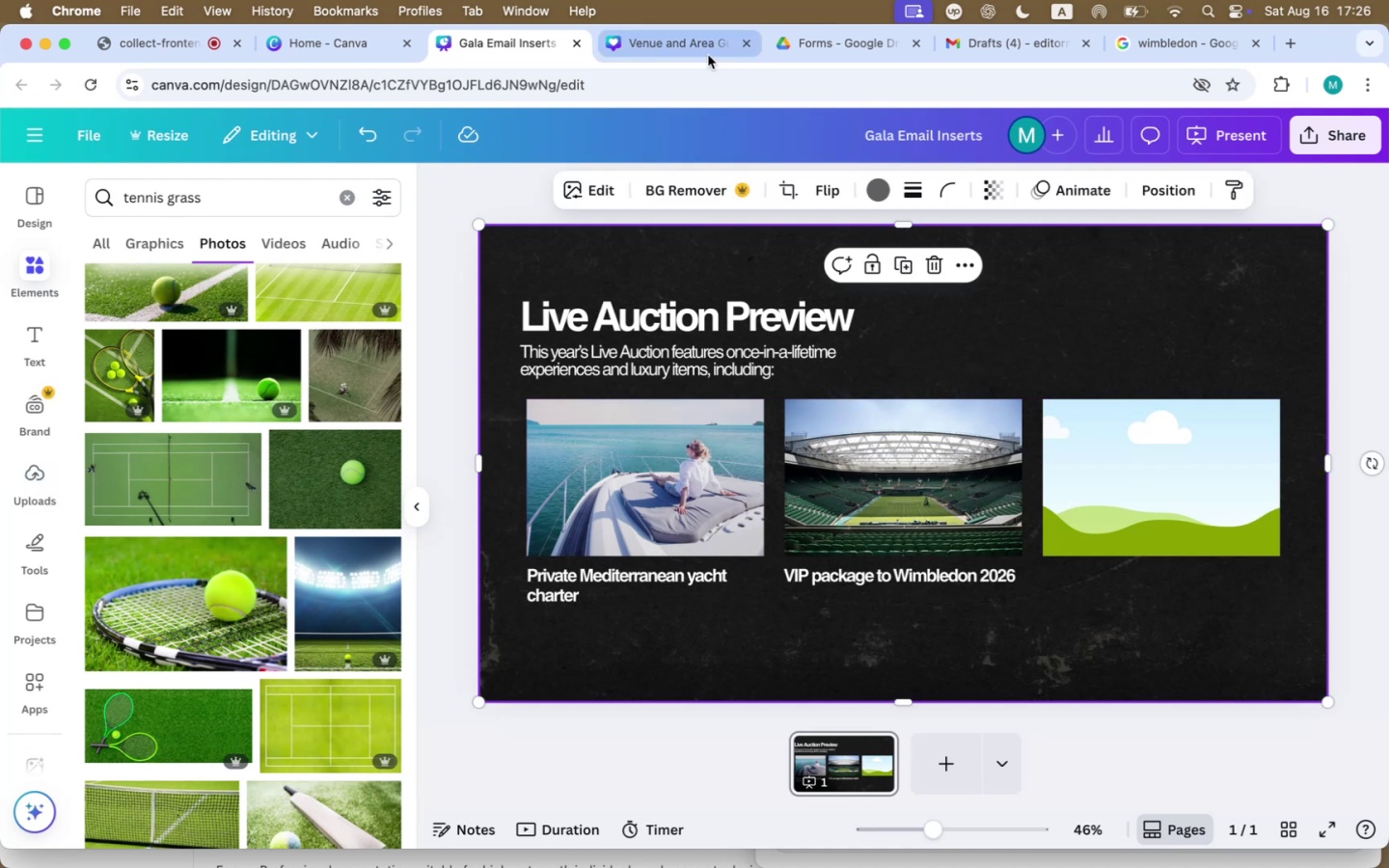 
left_click([1024, 46])
 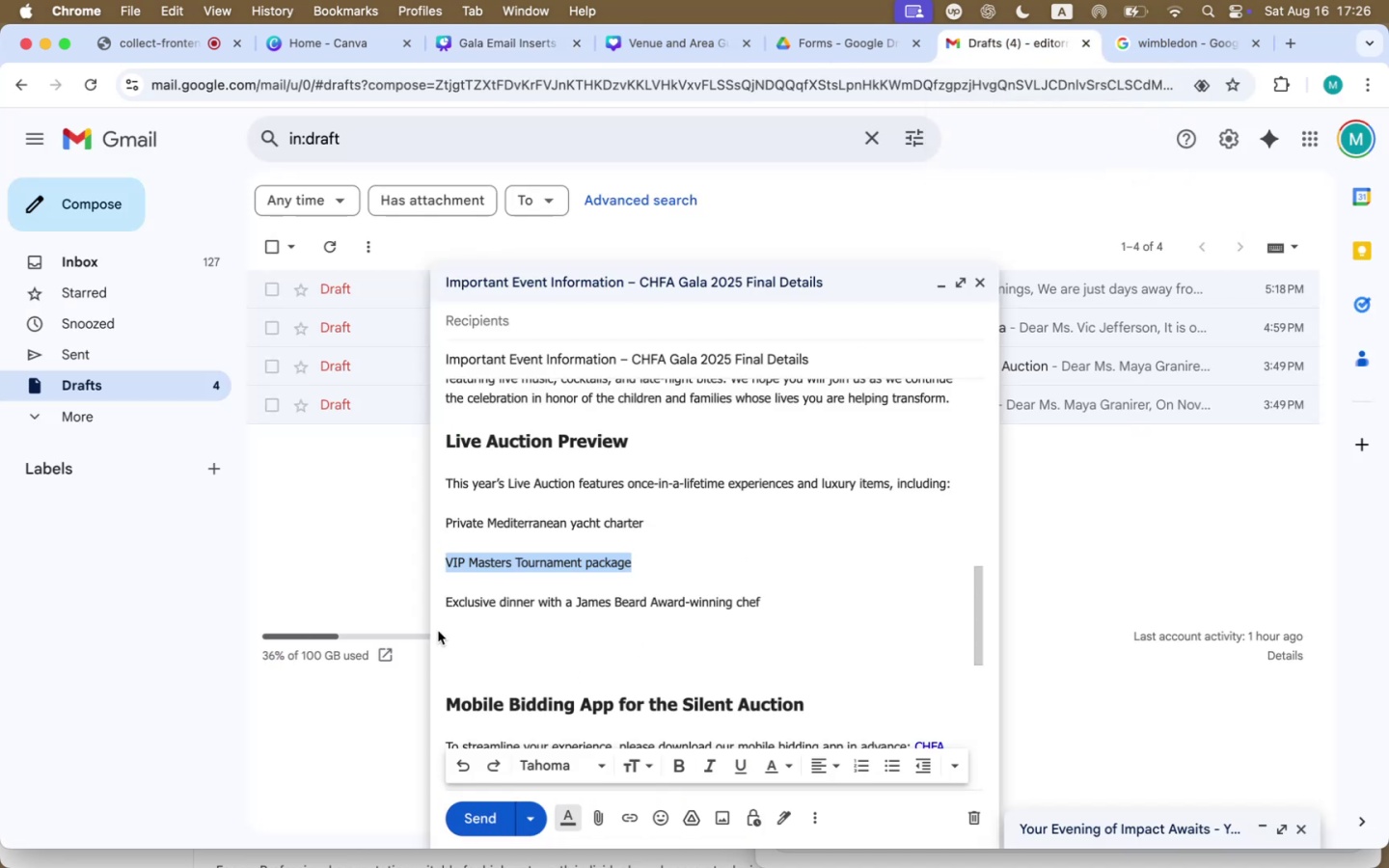 
left_click_drag(start_coordinate=[444, 602], to_coordinate=[550, 605])
 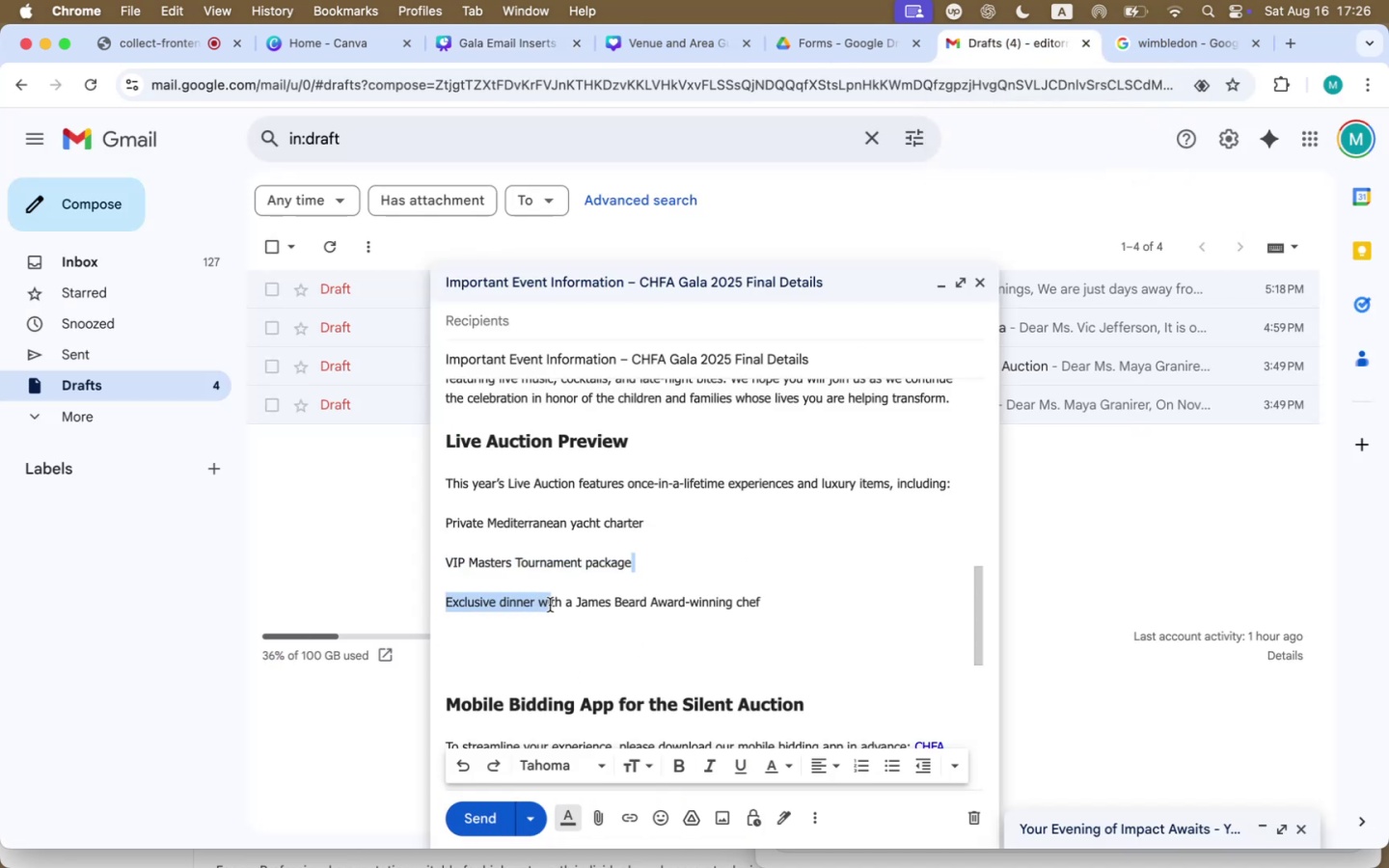 
left_click([606, 587])
 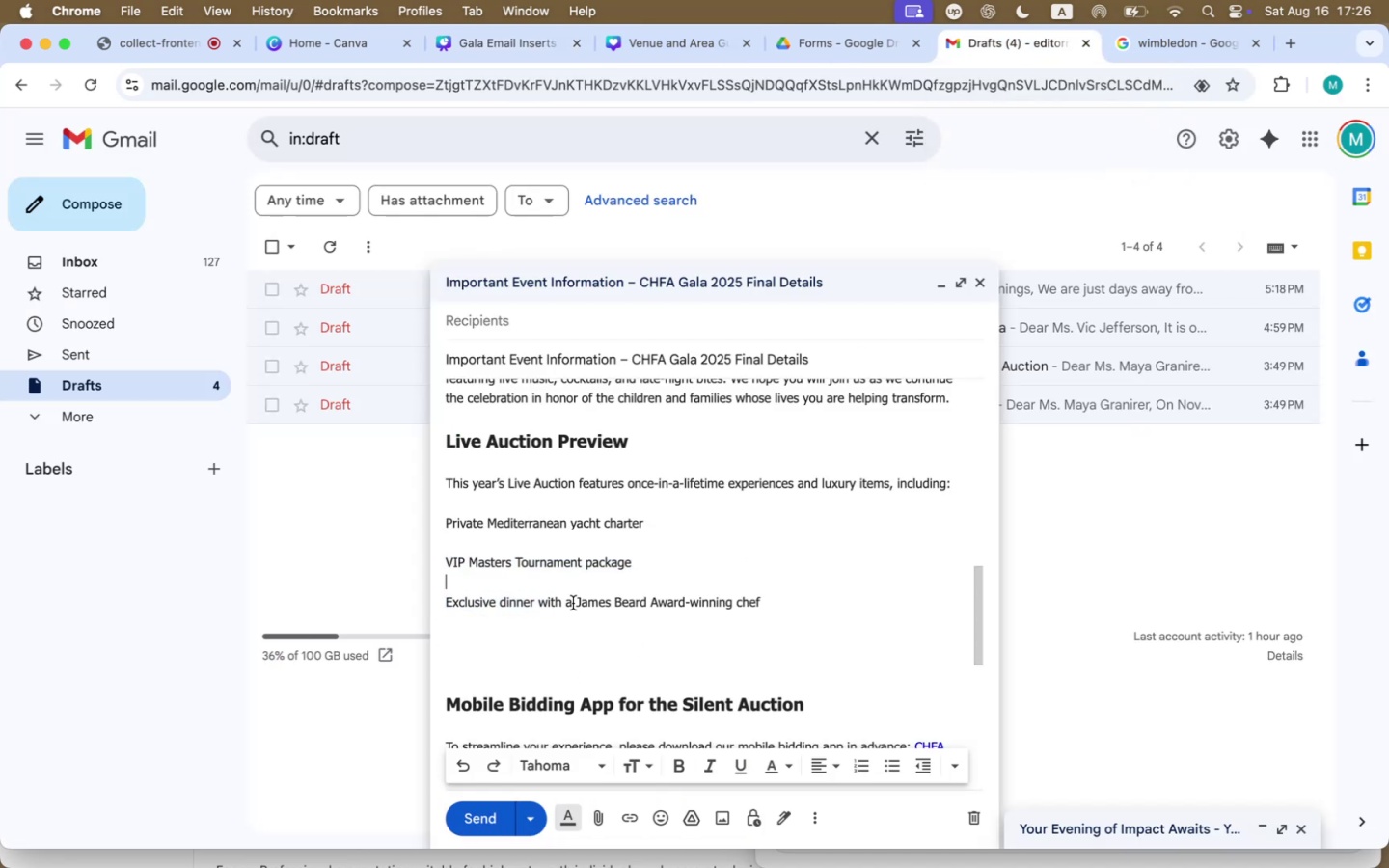 
left_click_drag(start_coordinate=[578, 603], to_coordinate=[764, 606])
 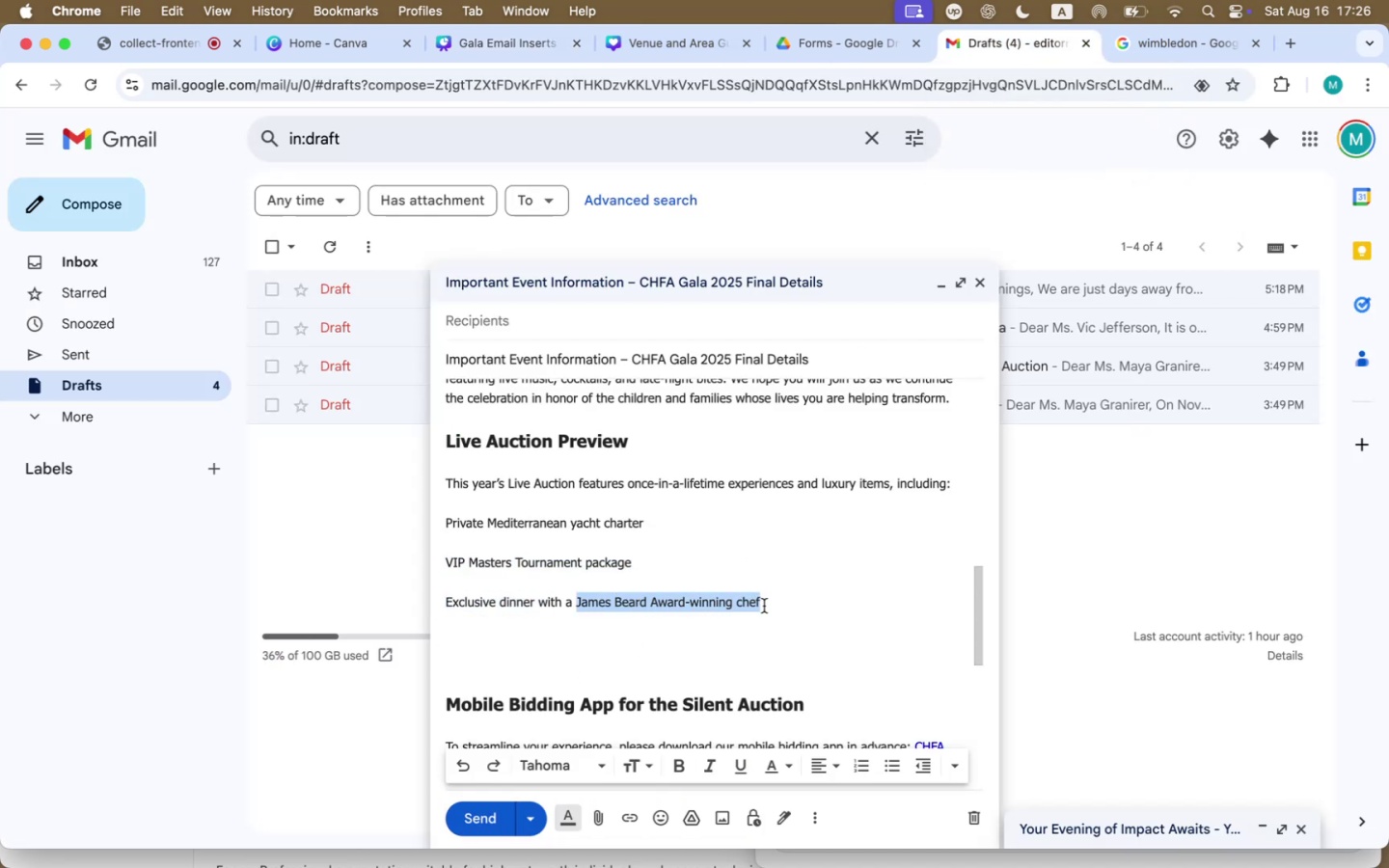 
key(Meta+CommandLeft)
 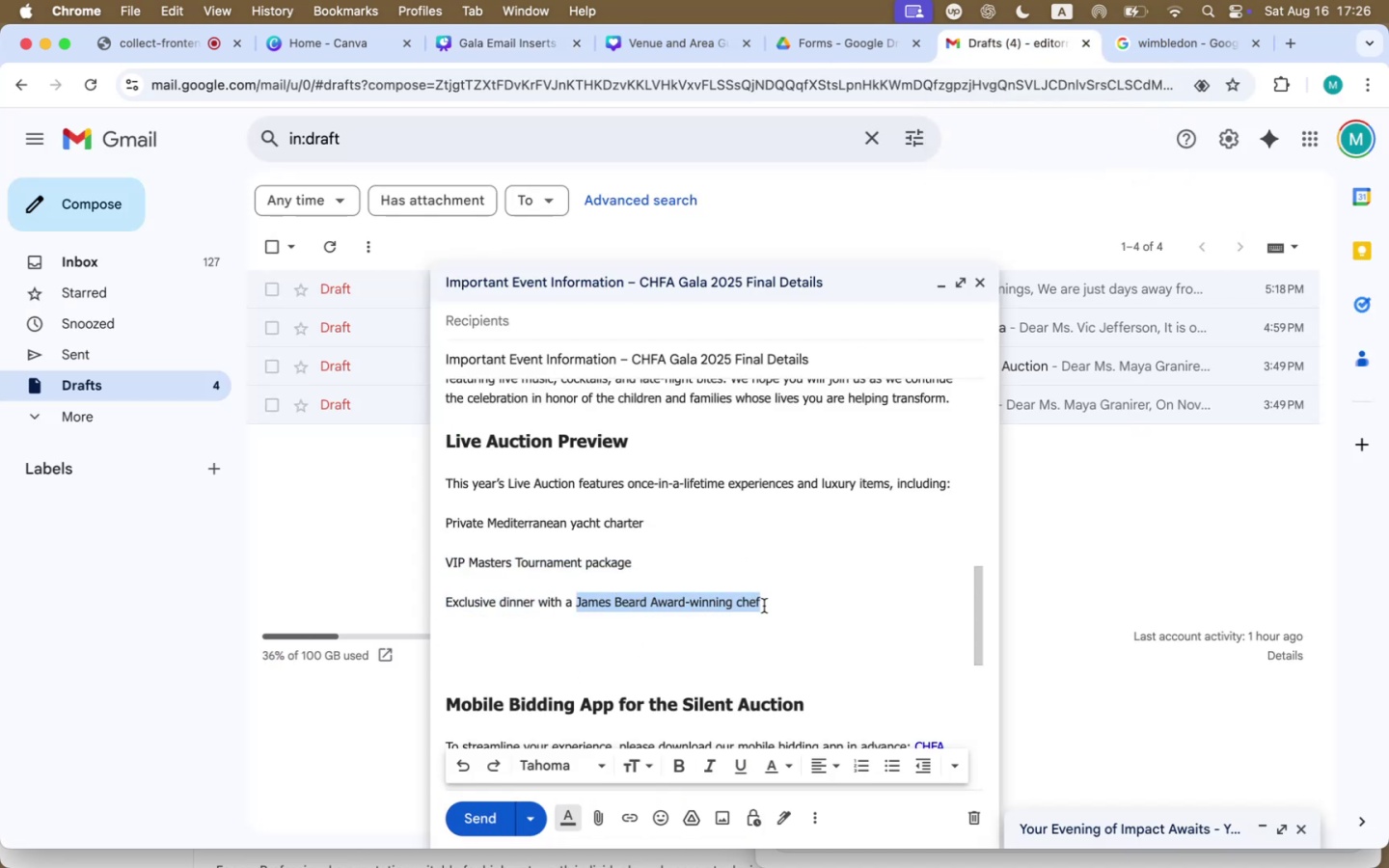 
key(Meta+C)
 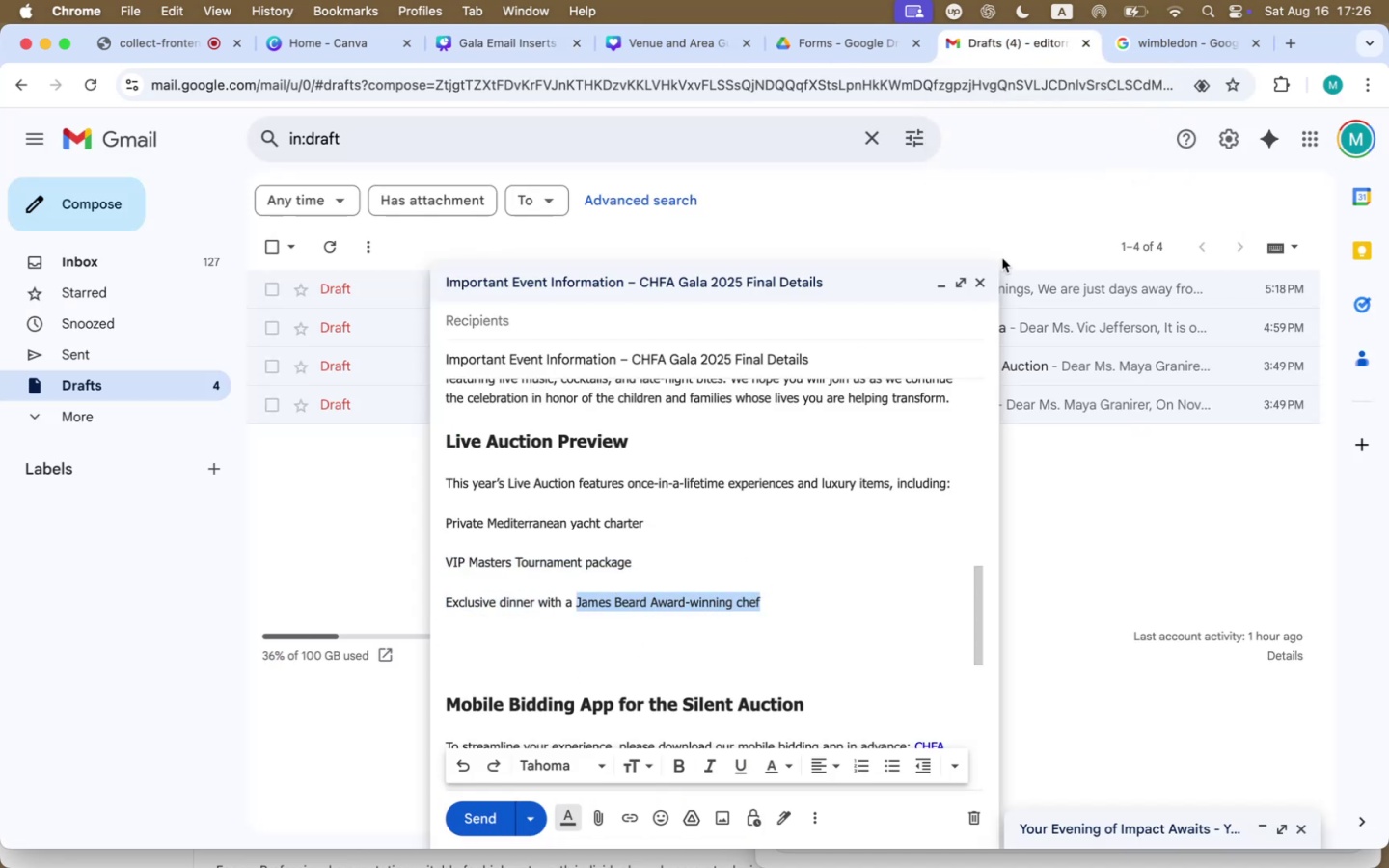 
left_click_drag(start_coordinate=[1218, 41], to_coordinate=[1206, 45])
 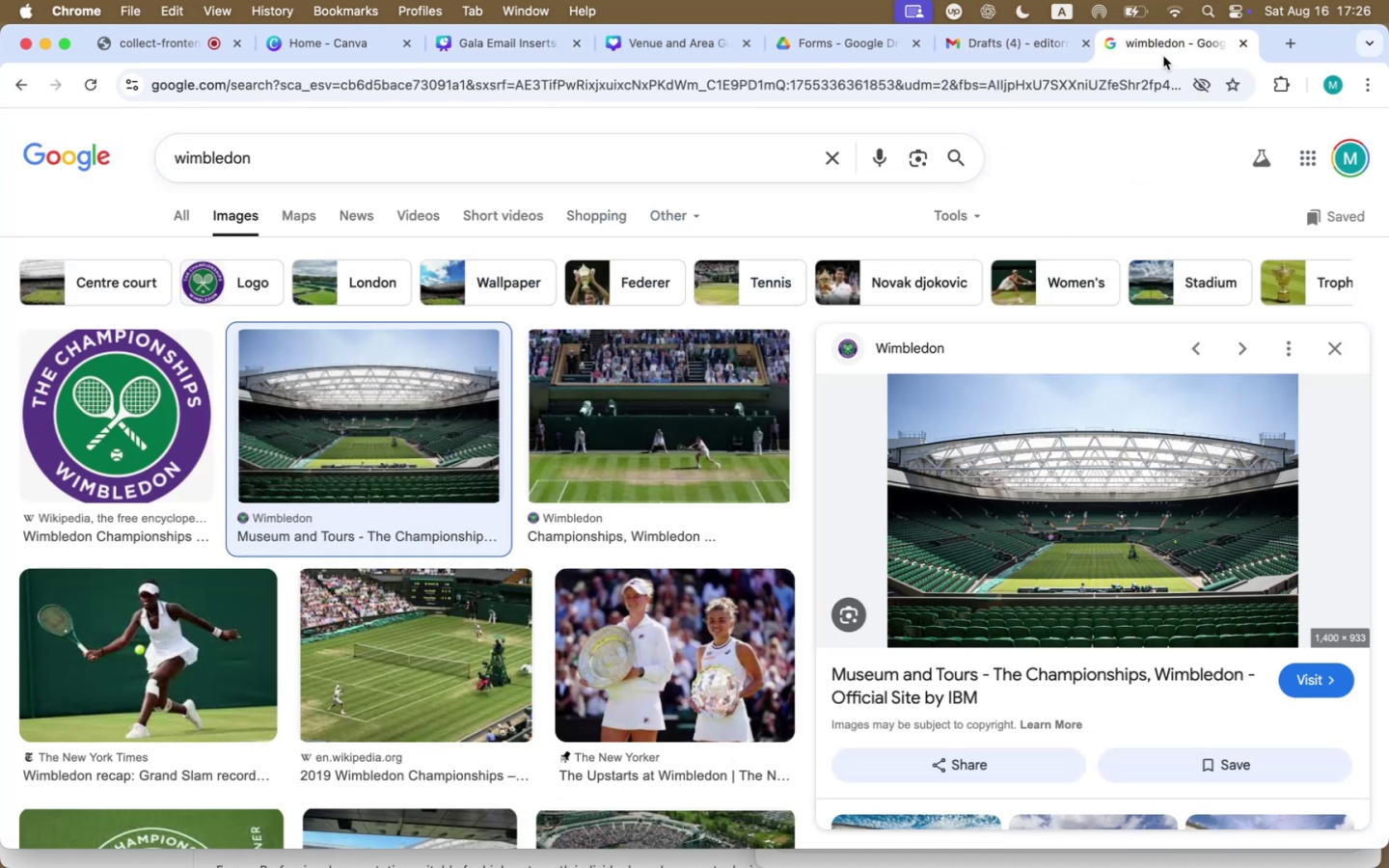 
left_click([936, 79])
 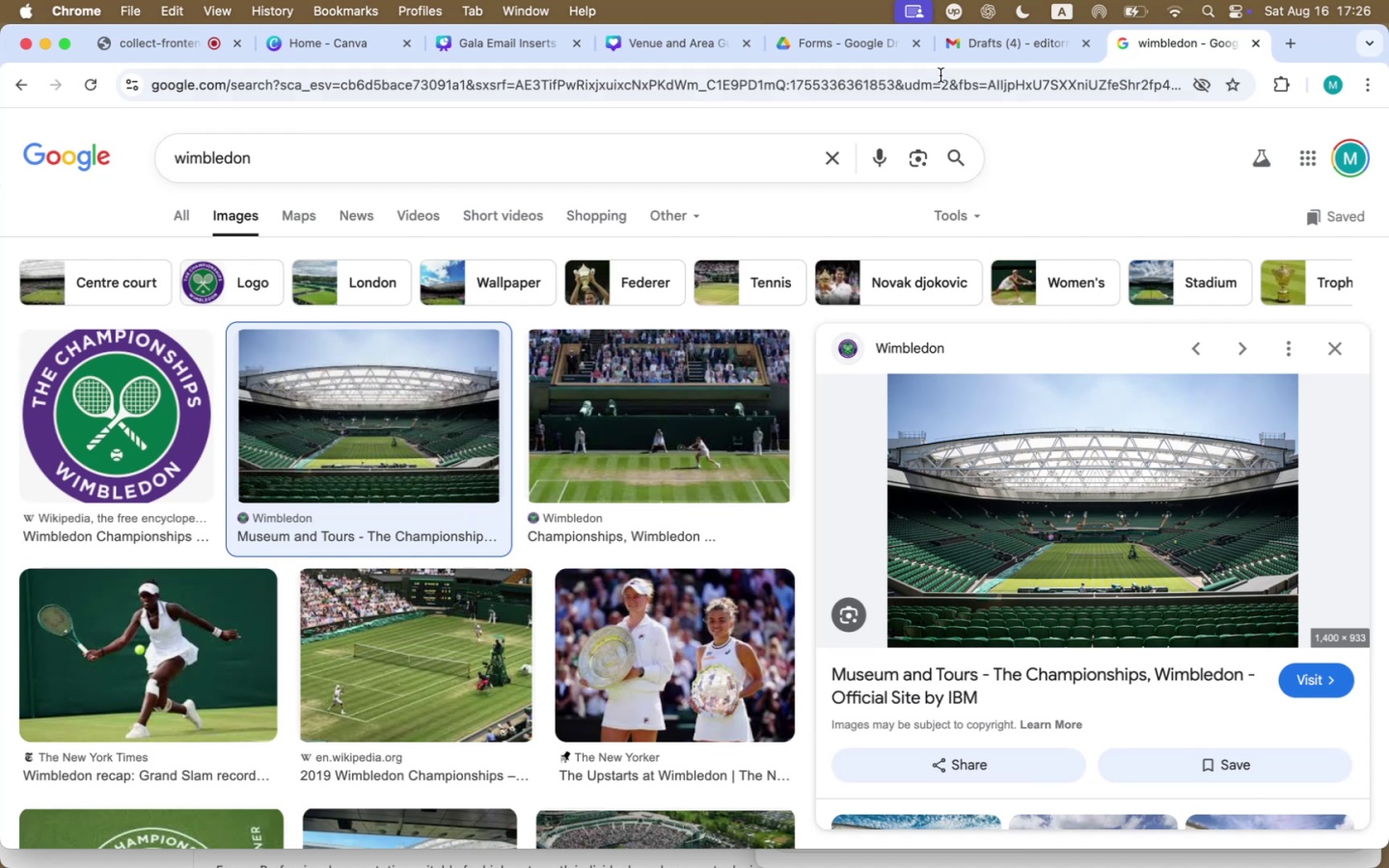 
key(Meta+V)
 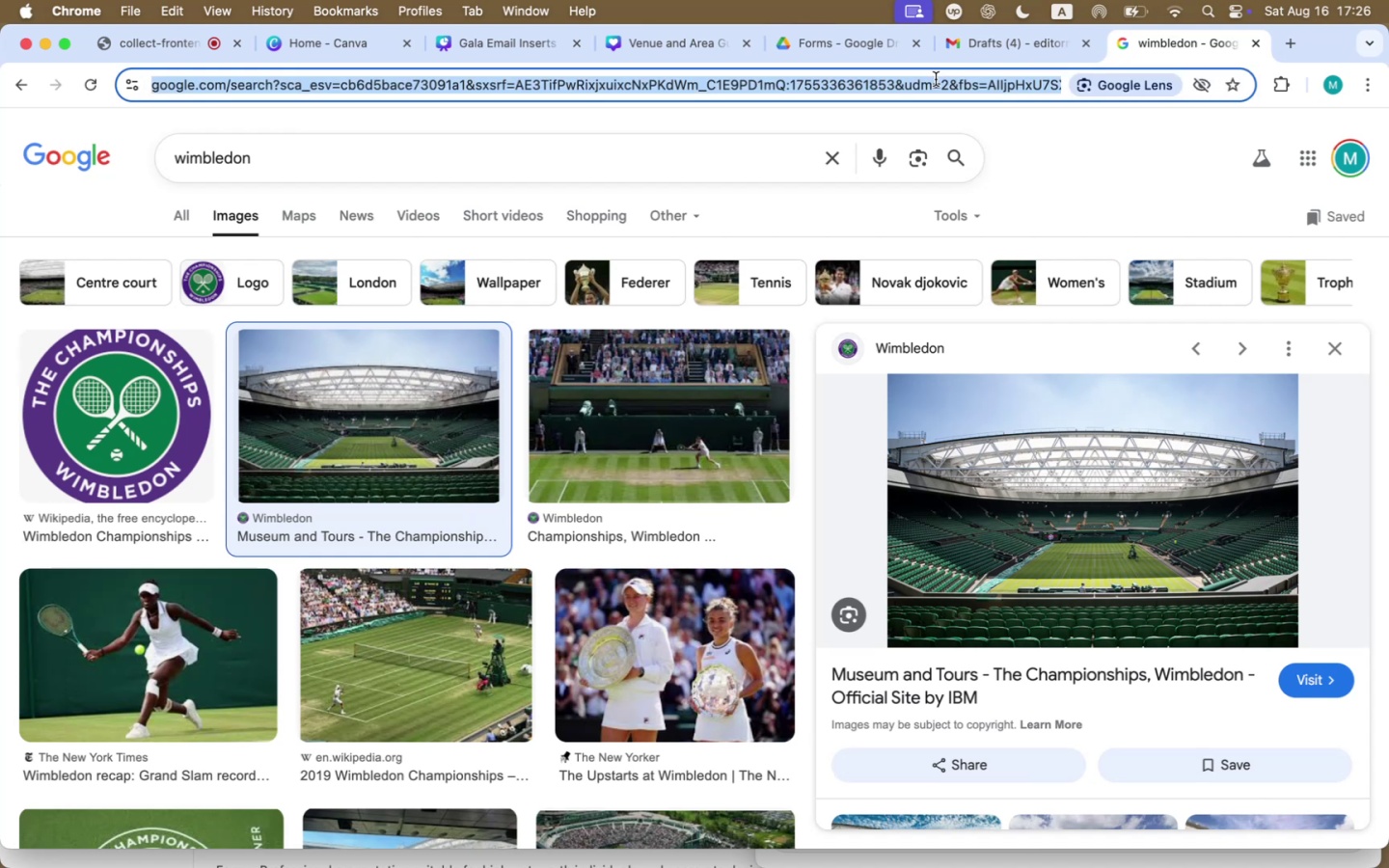 
key(Enter)
 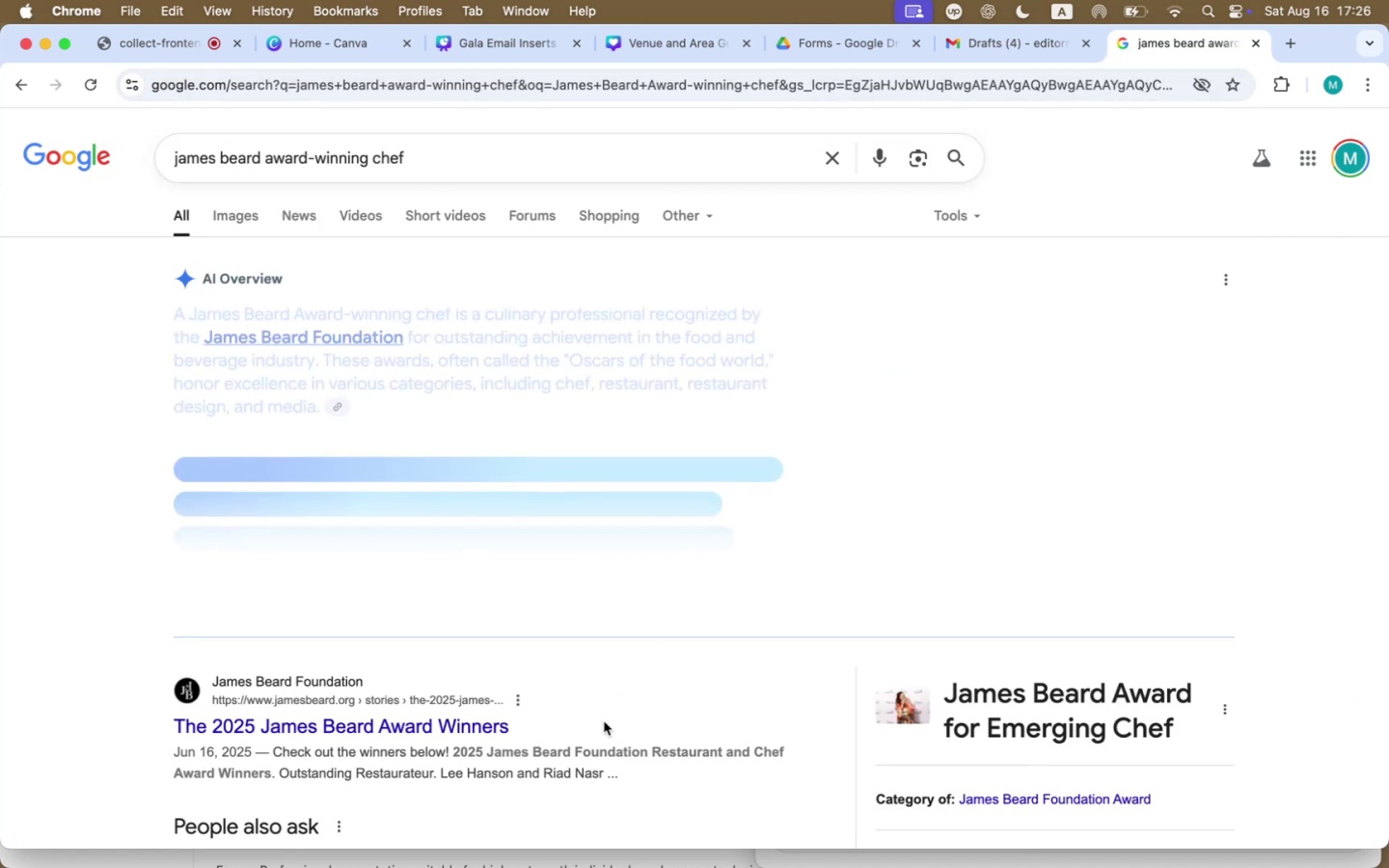 
scroll: coordinate [591, 703], scroll_direction: down, amount: 36.0
 